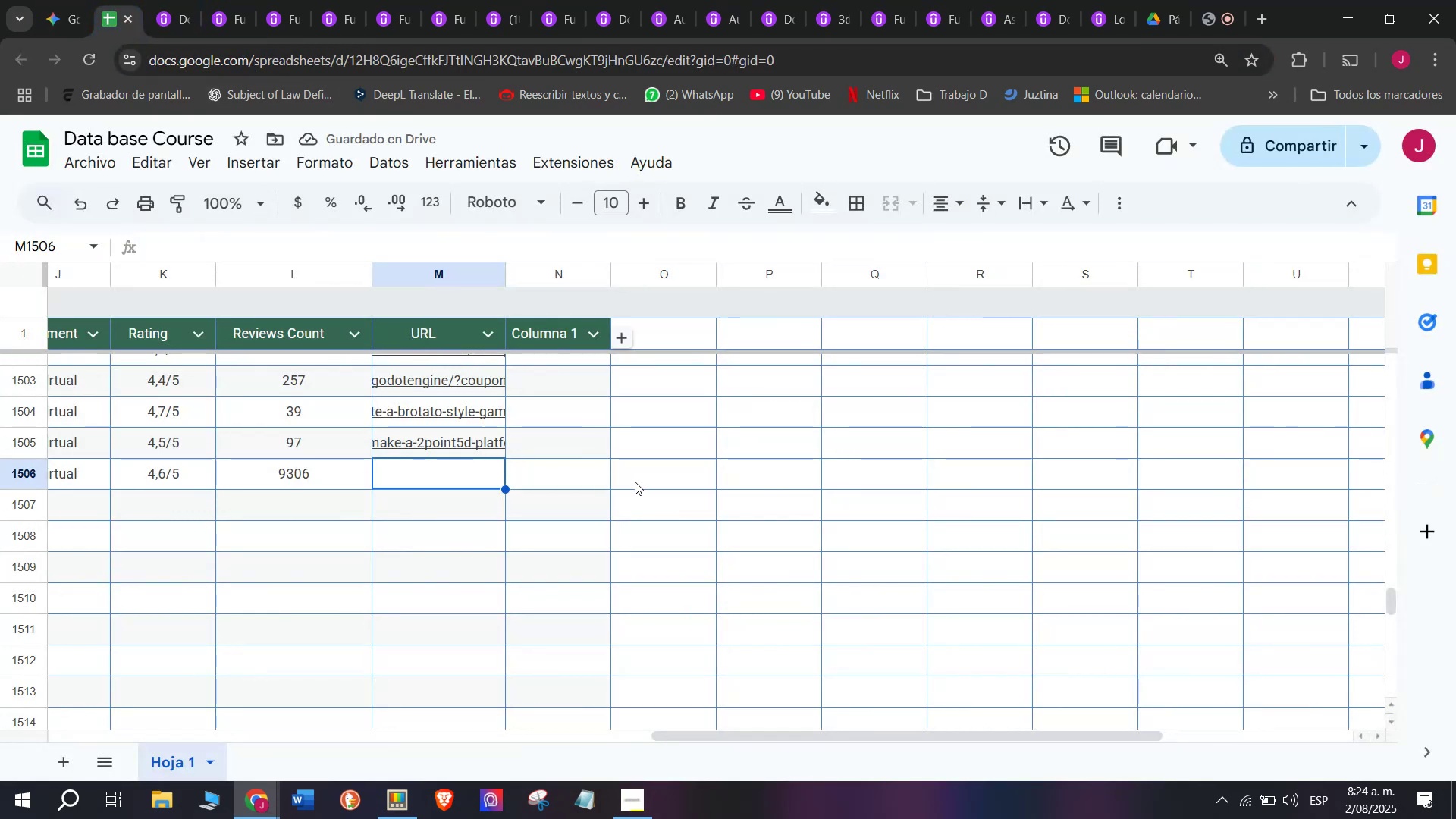 
key(Control+ControlLeft)
 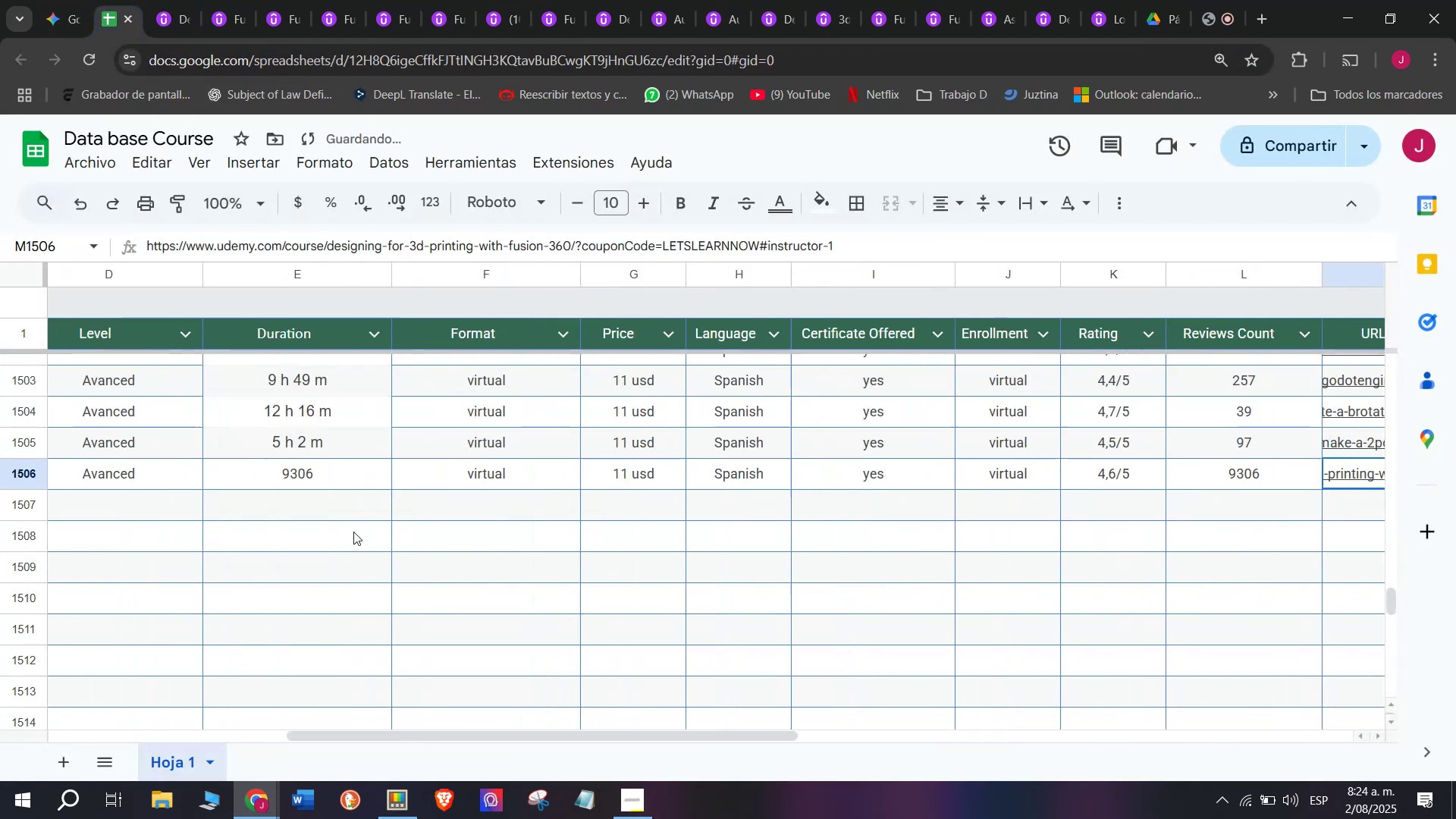 
key(Control+V)
 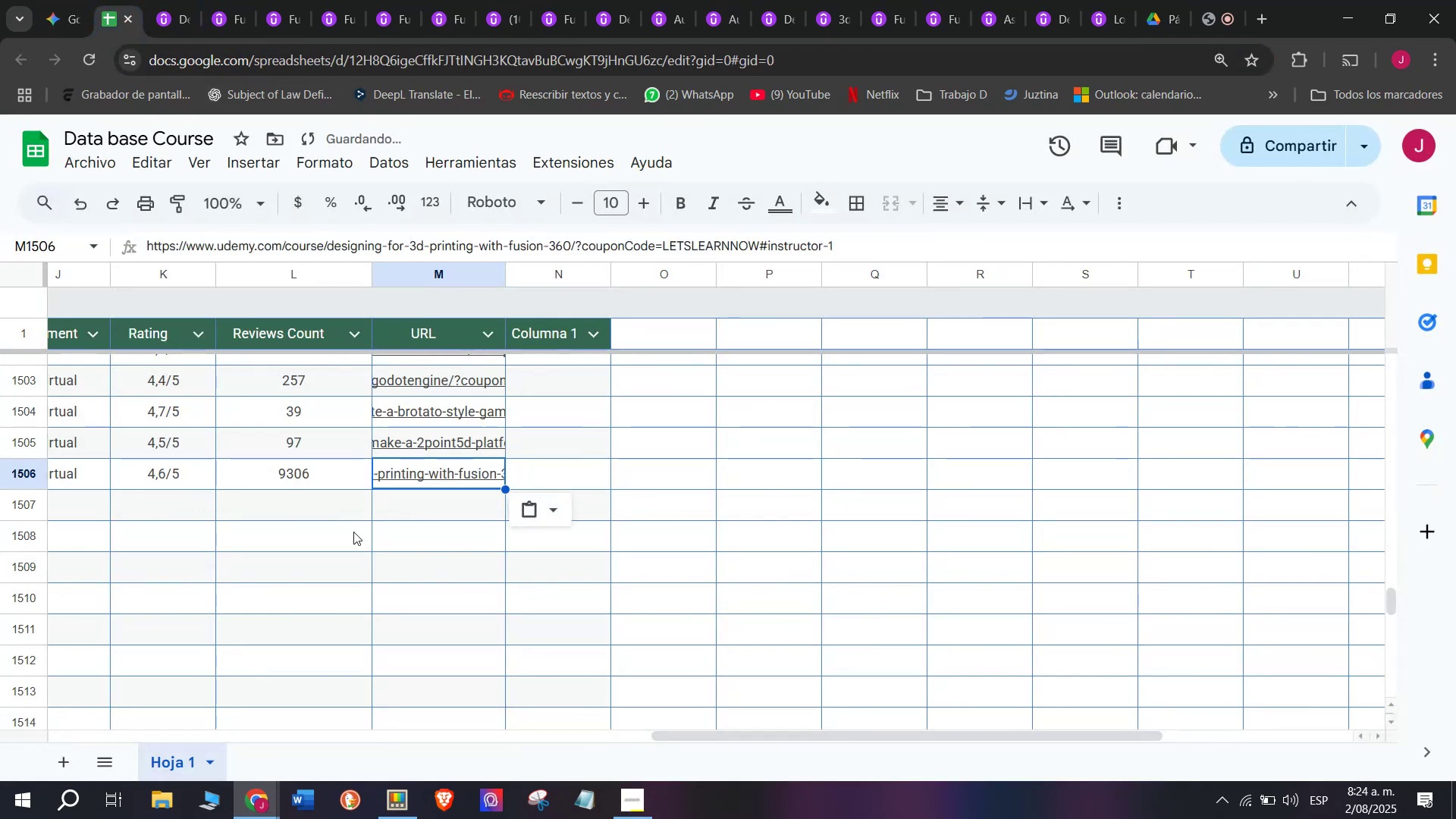 
scroll: coordinate [178, 497], scroll_direction: up, amount: 2.0
 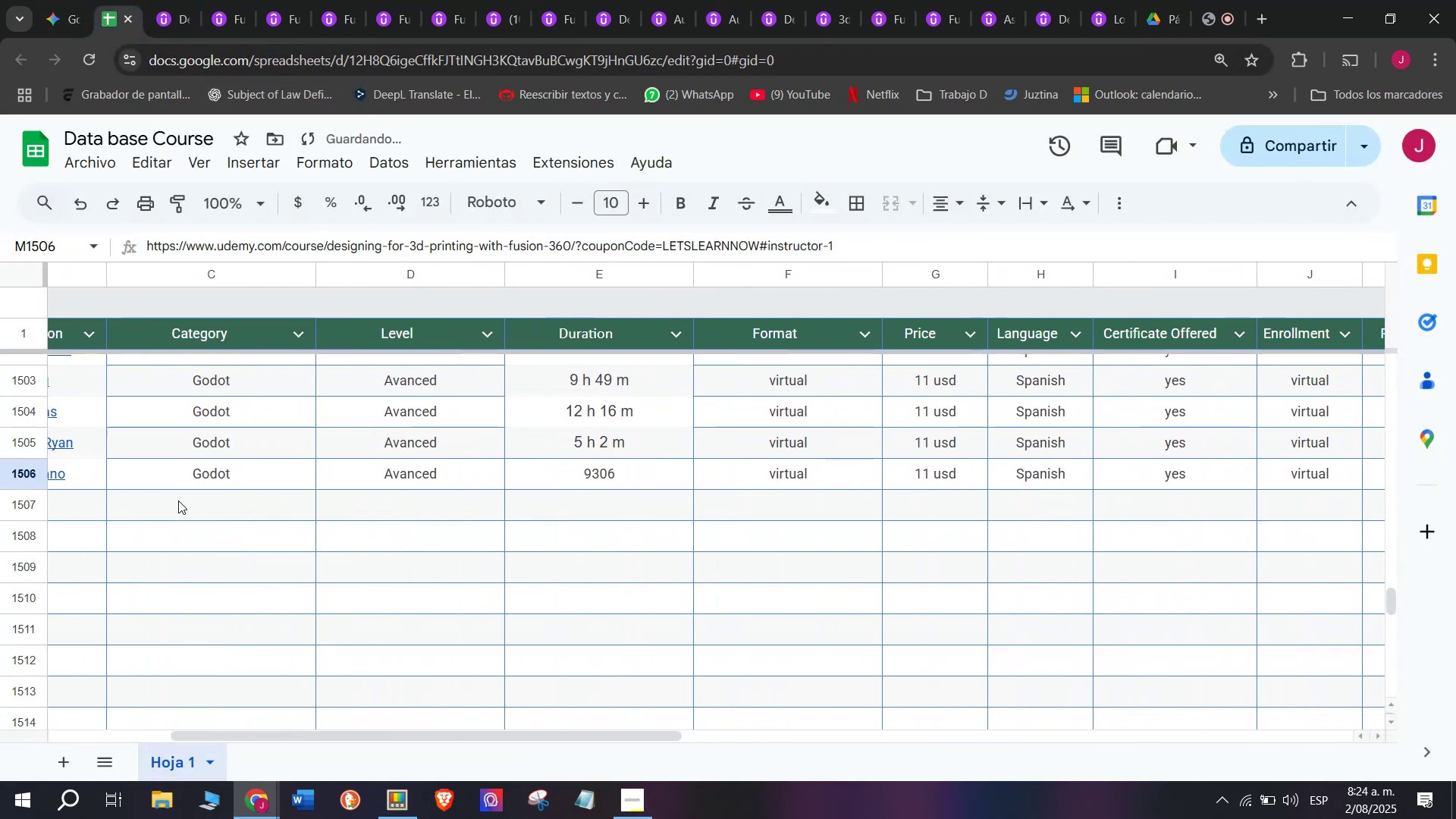 
left_click([178, 500])
 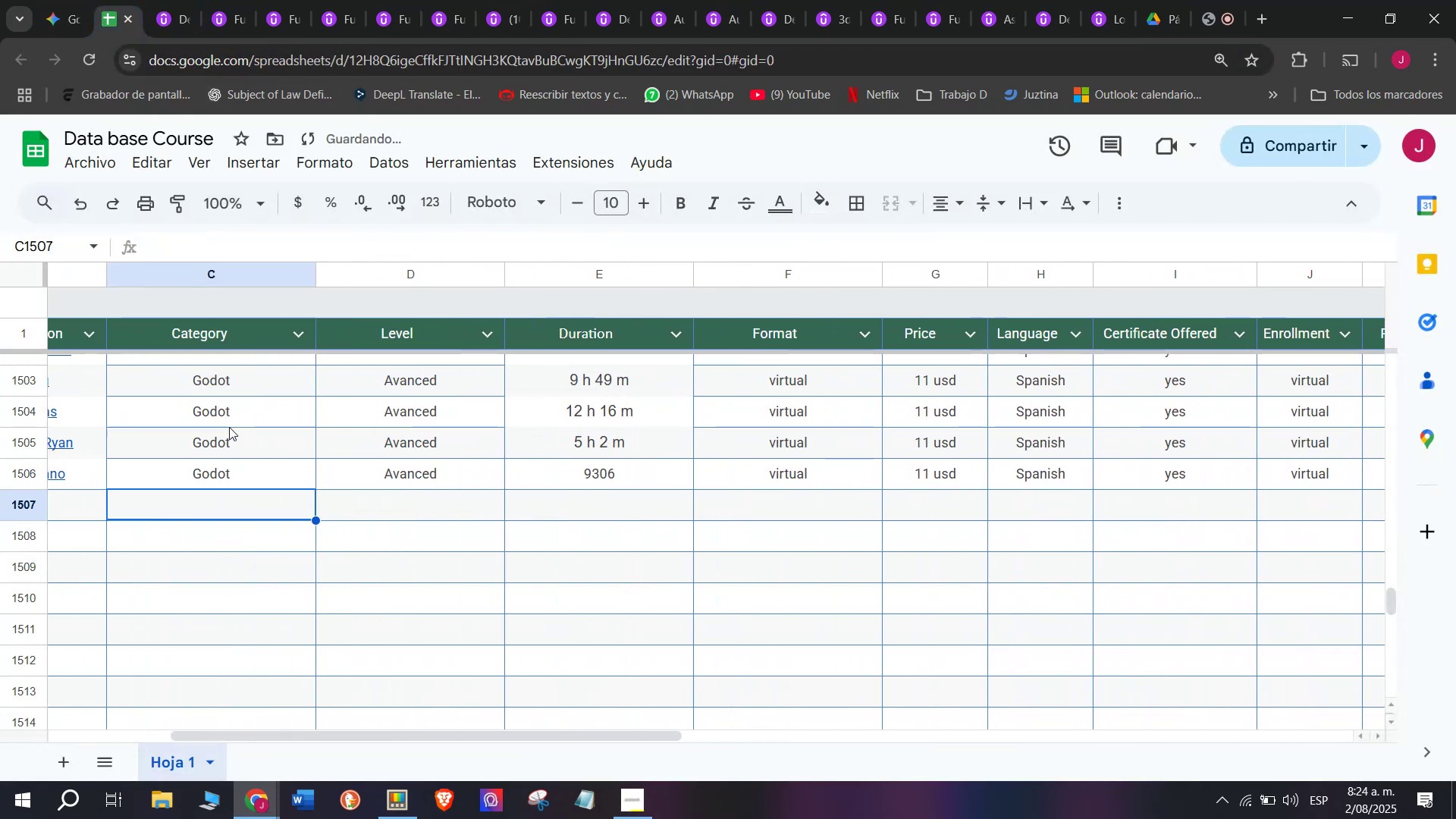 
scroll: coordinate [153, 493], scroll_direction: up, amount: 4.0
 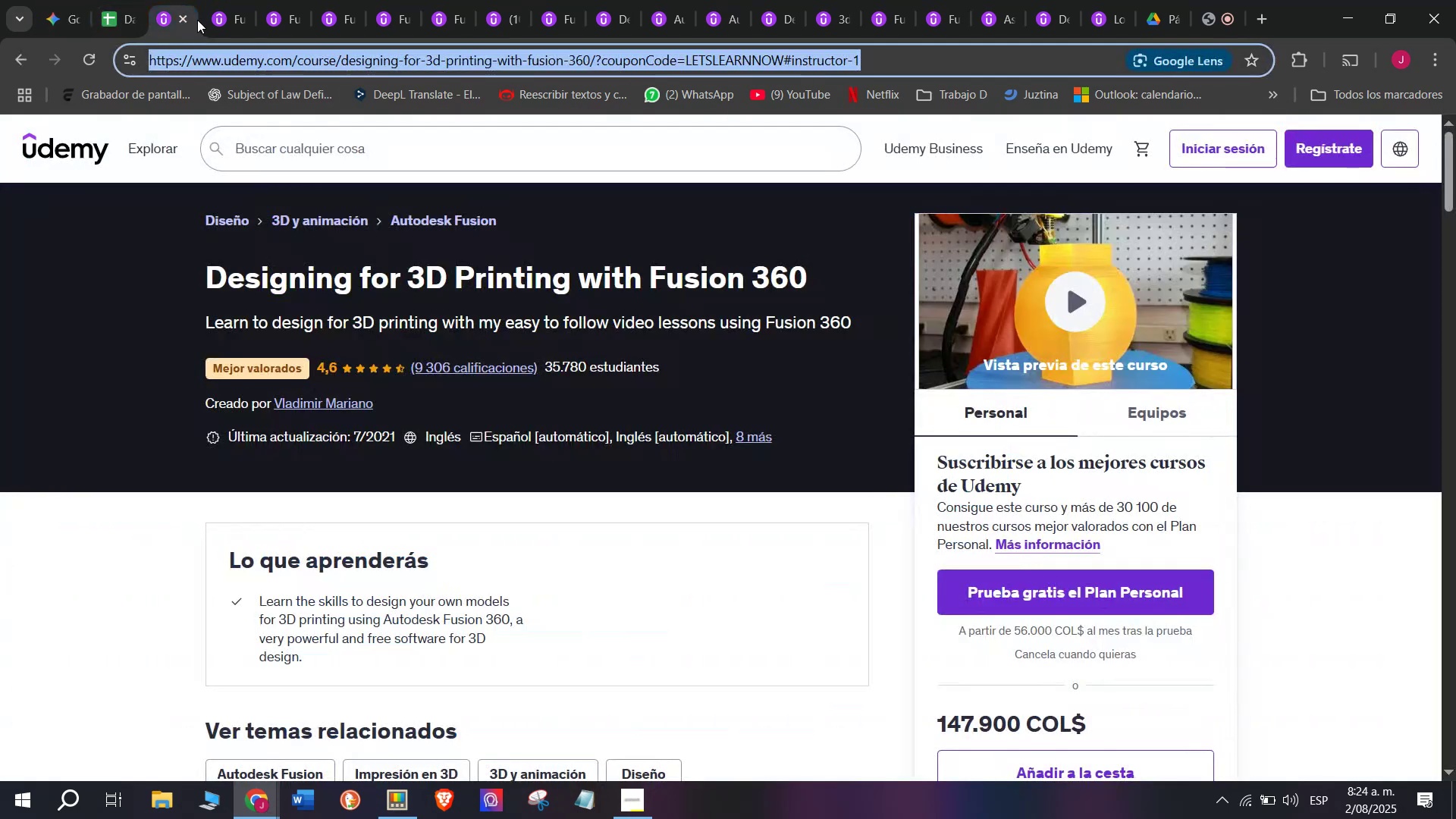 
left_click([185, 15])
 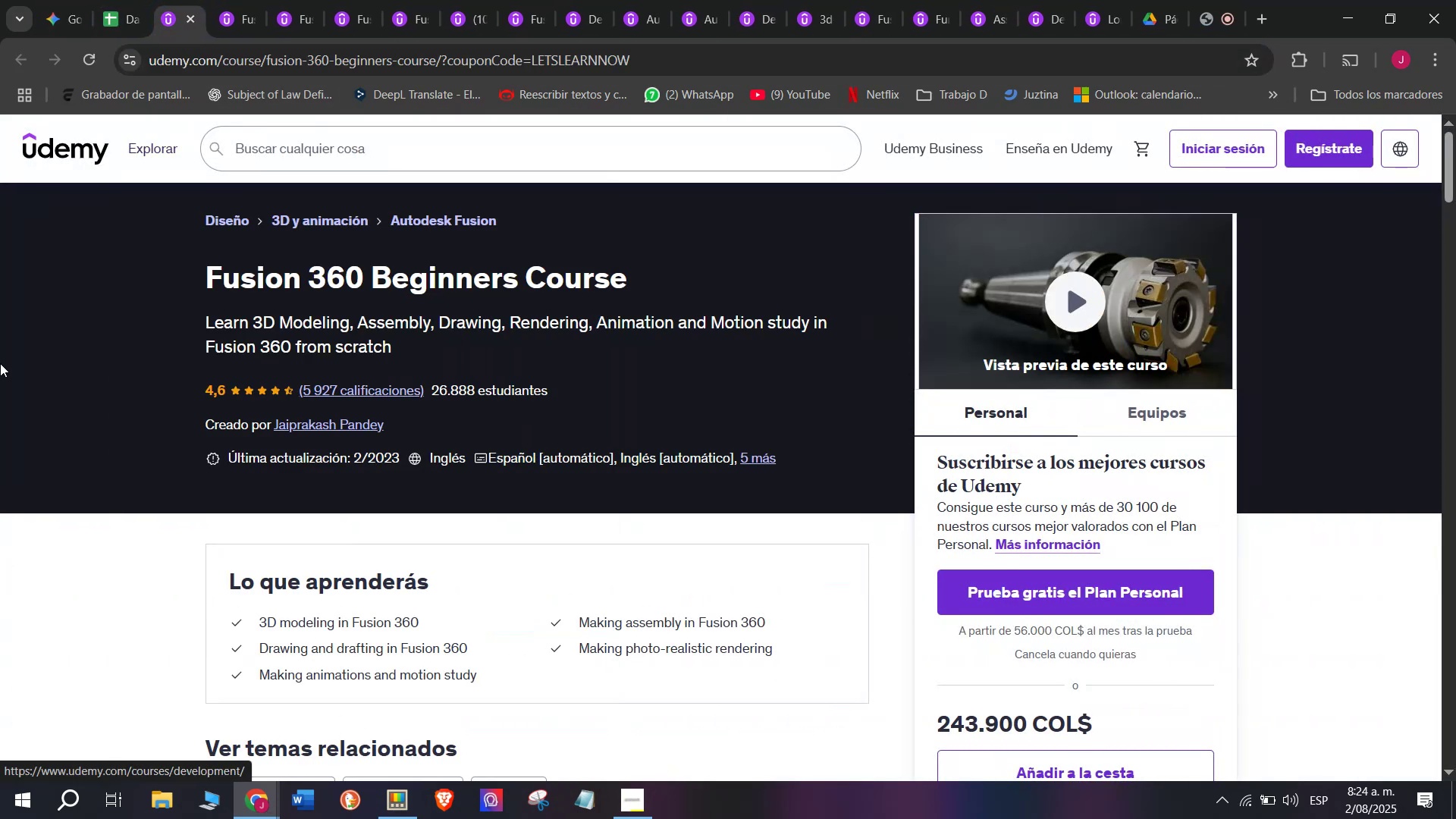 
left_click_drag(start_coordinate=[129, 276], to_coordinate=[631, 267])
 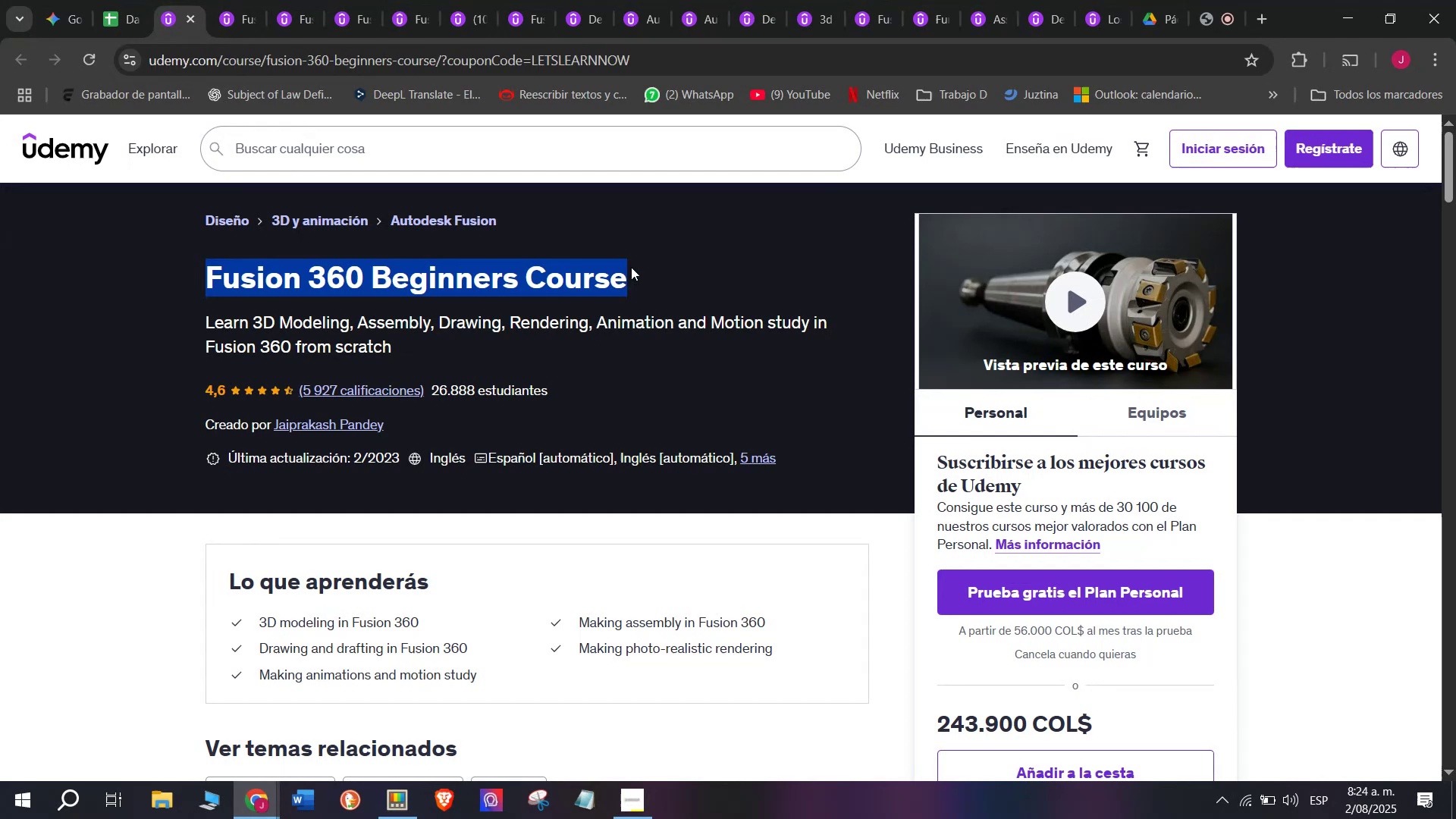 
key(Break)
 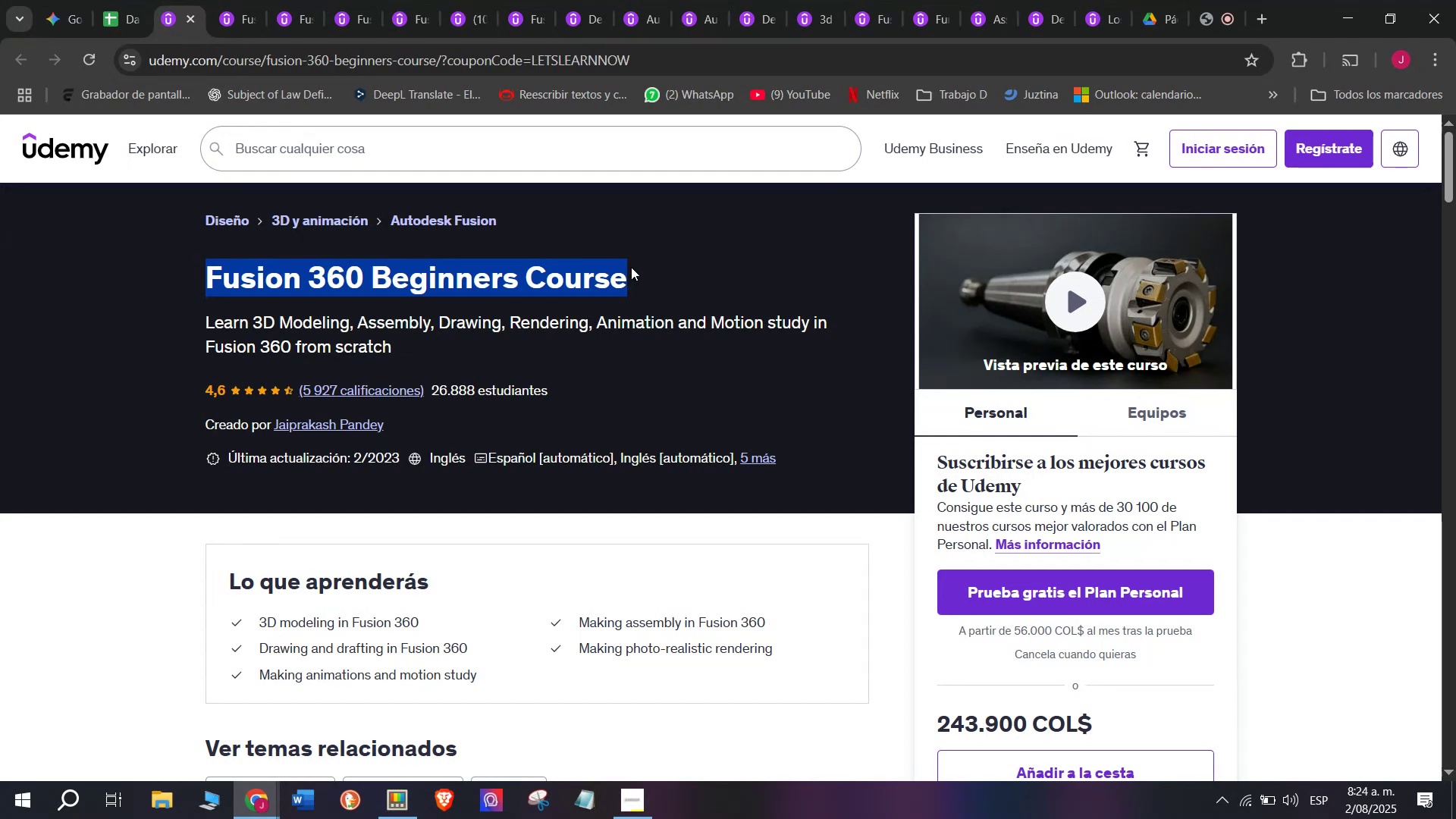 
key(Control+ControlLeft)
 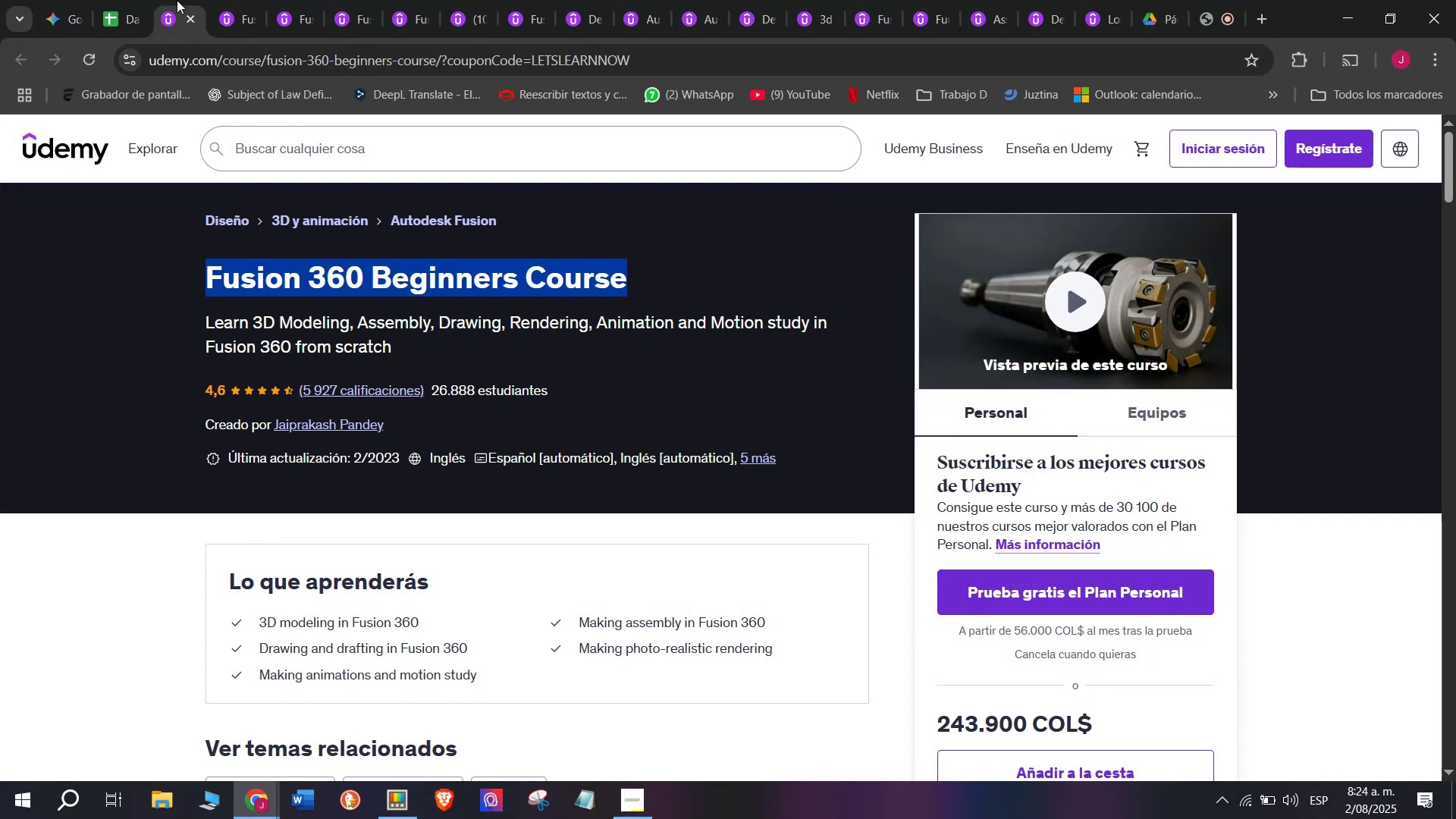 
key(Control+C)
 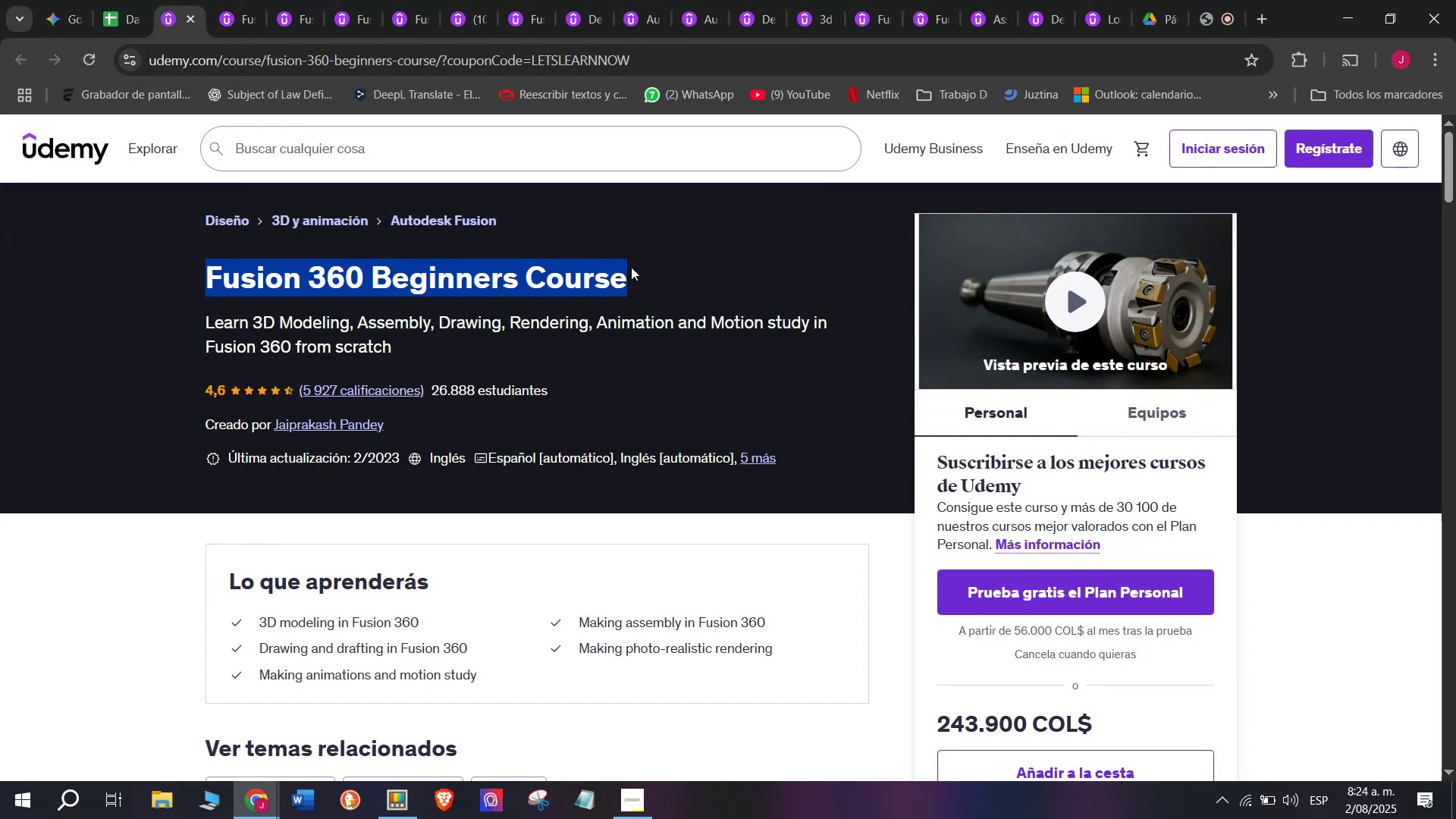 
key(Break)
 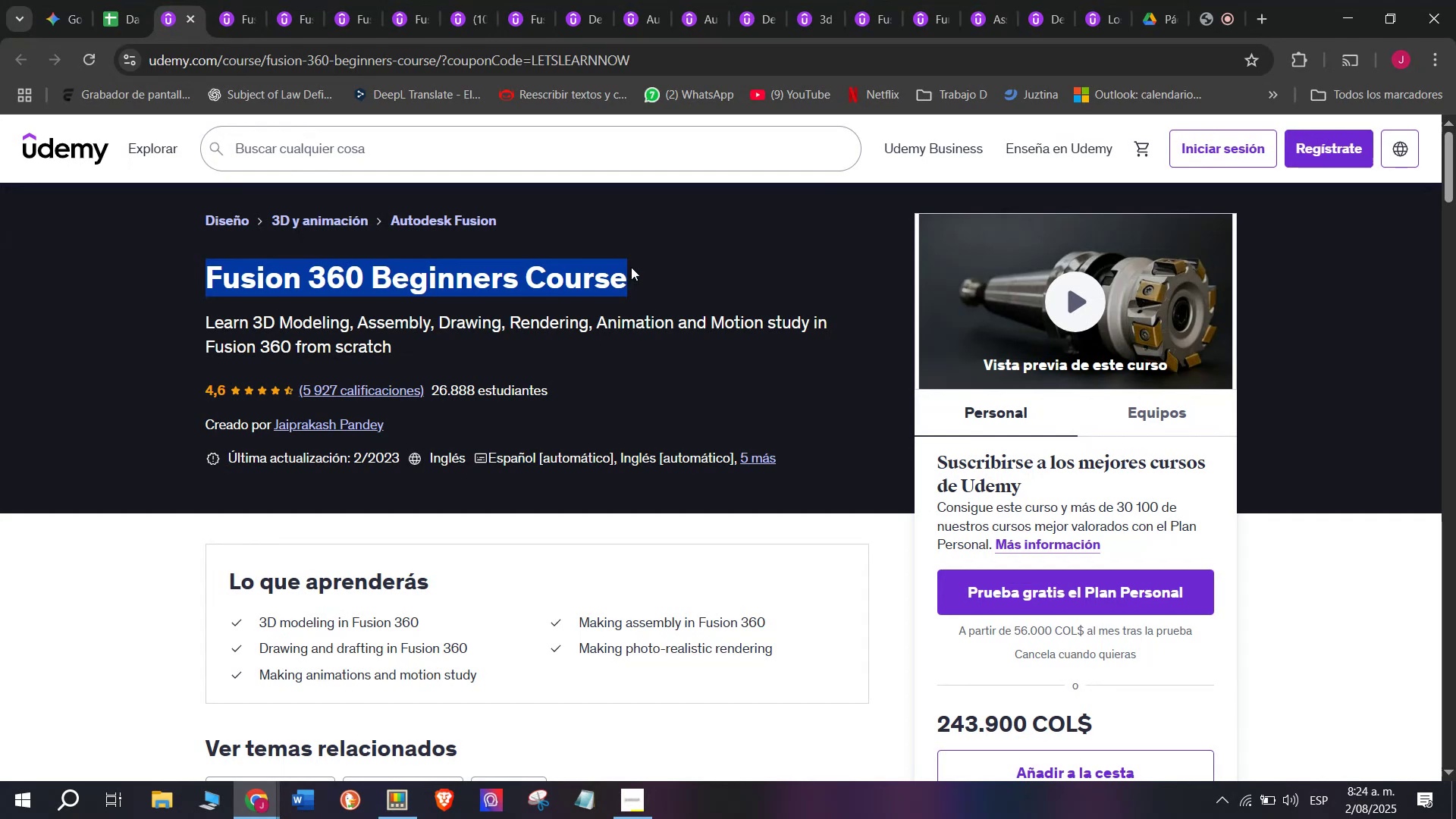 
key(Control+ControlLeft)
 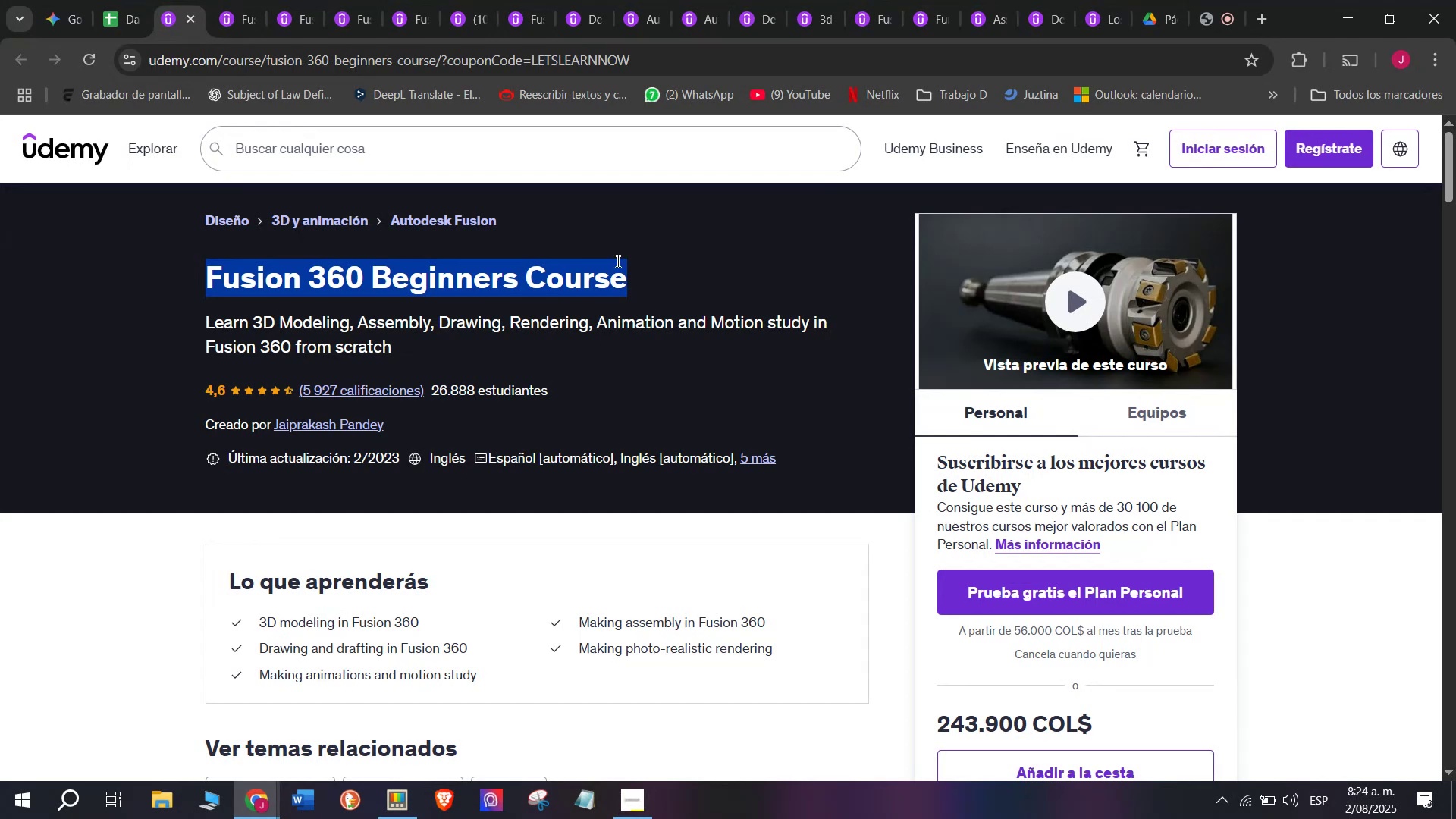 
key(Control+C)
 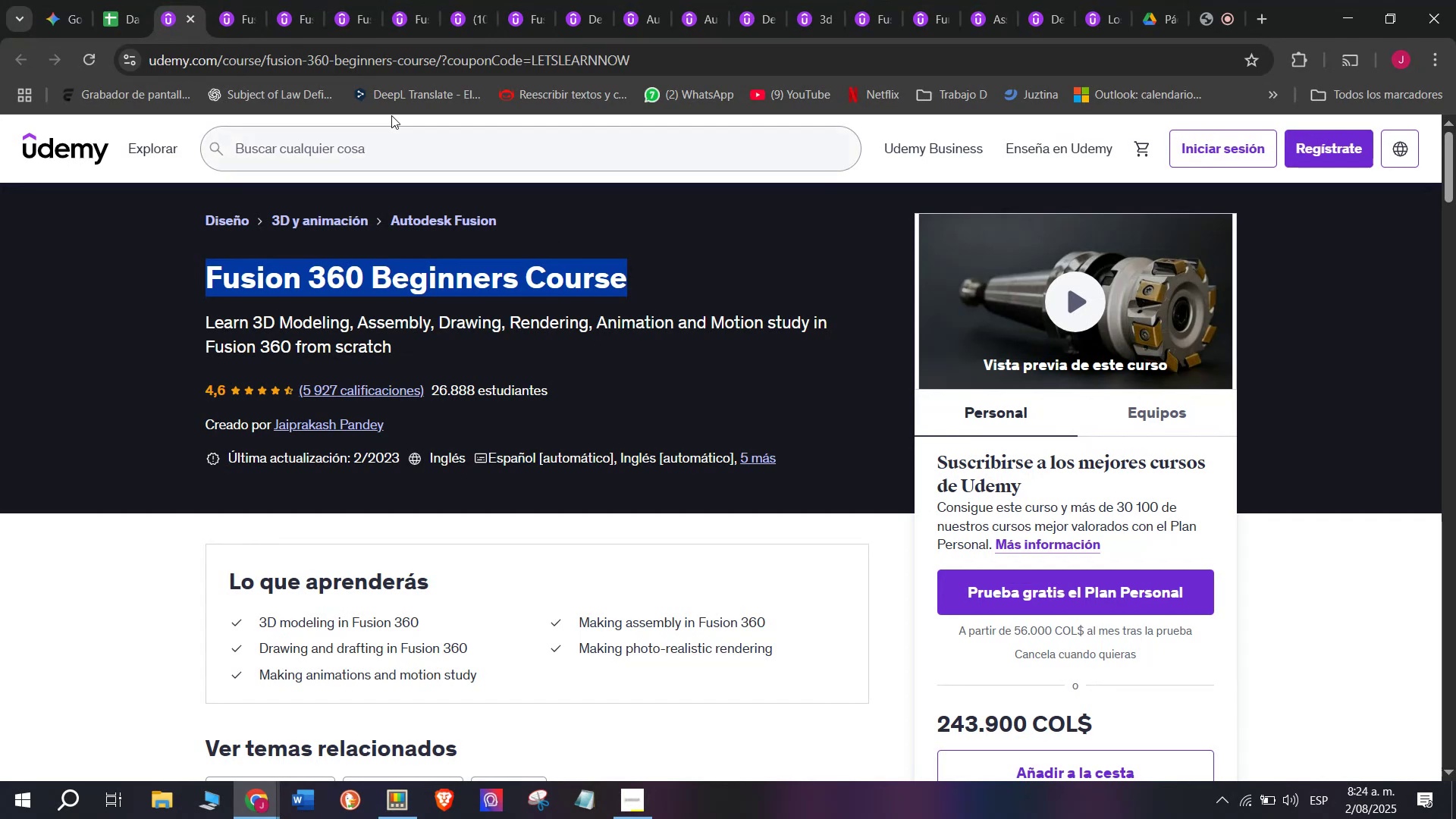 
key(Control+ControlLeft)
 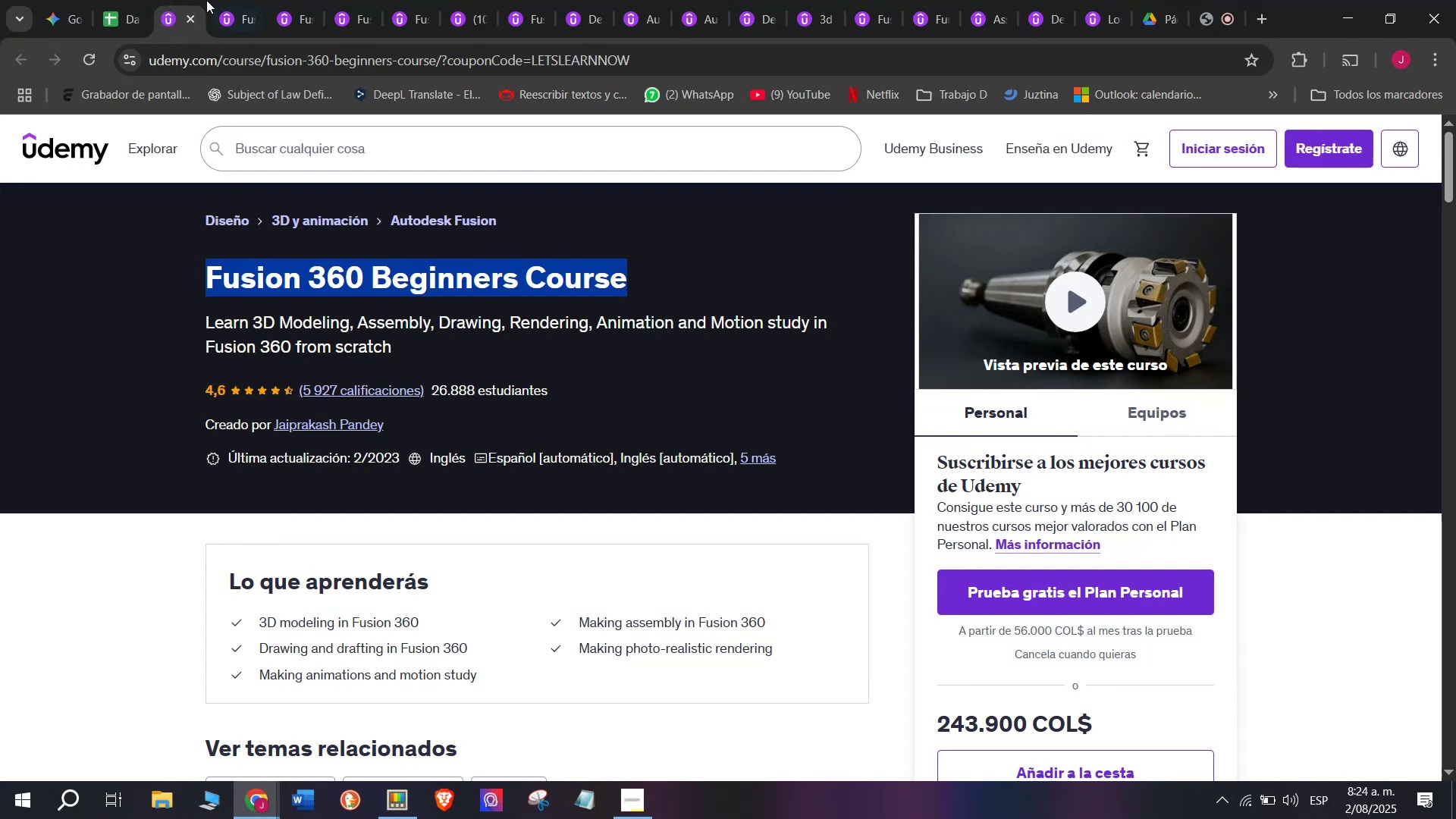 
key(Break)
 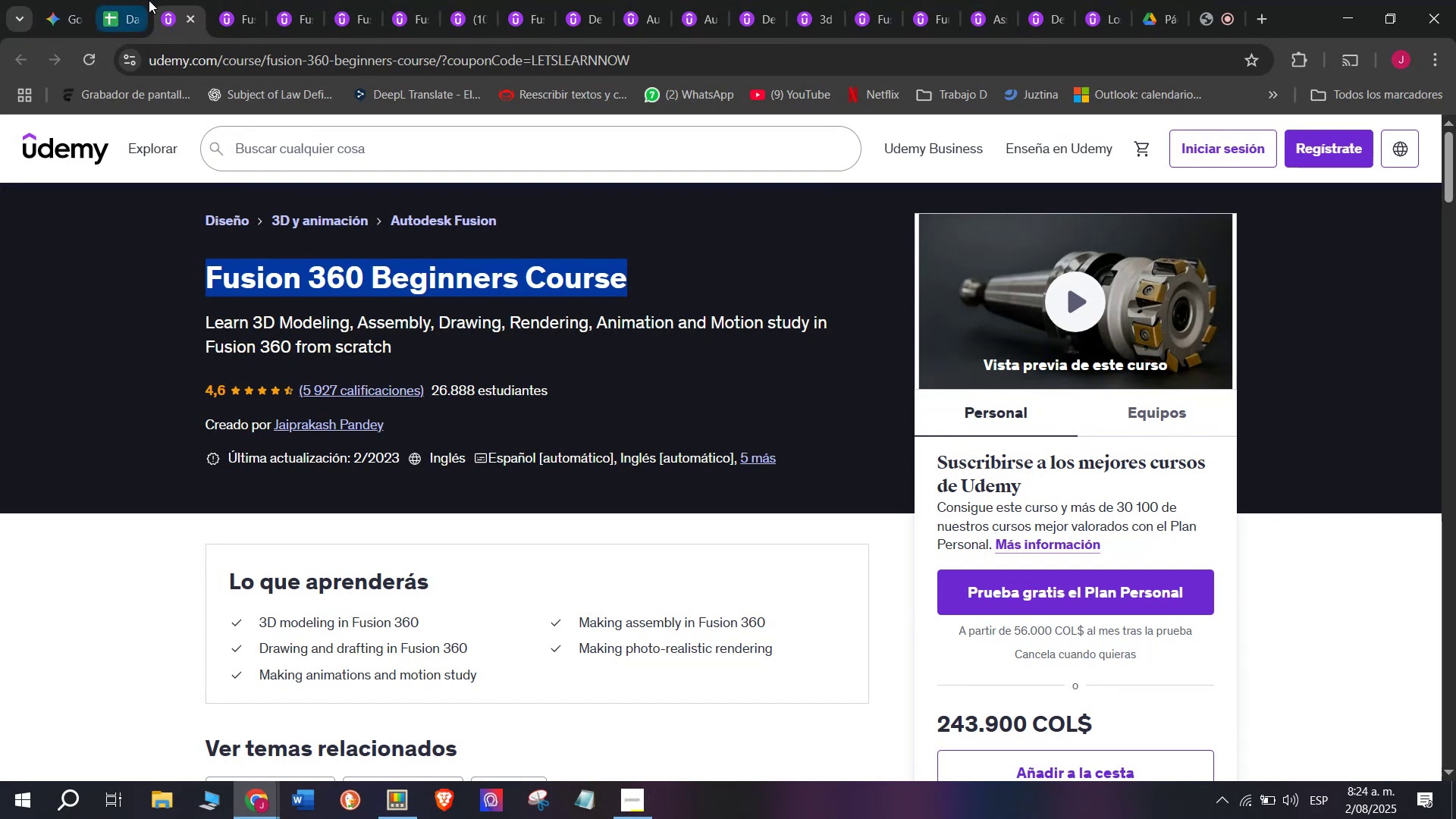 
key(Control+C)
 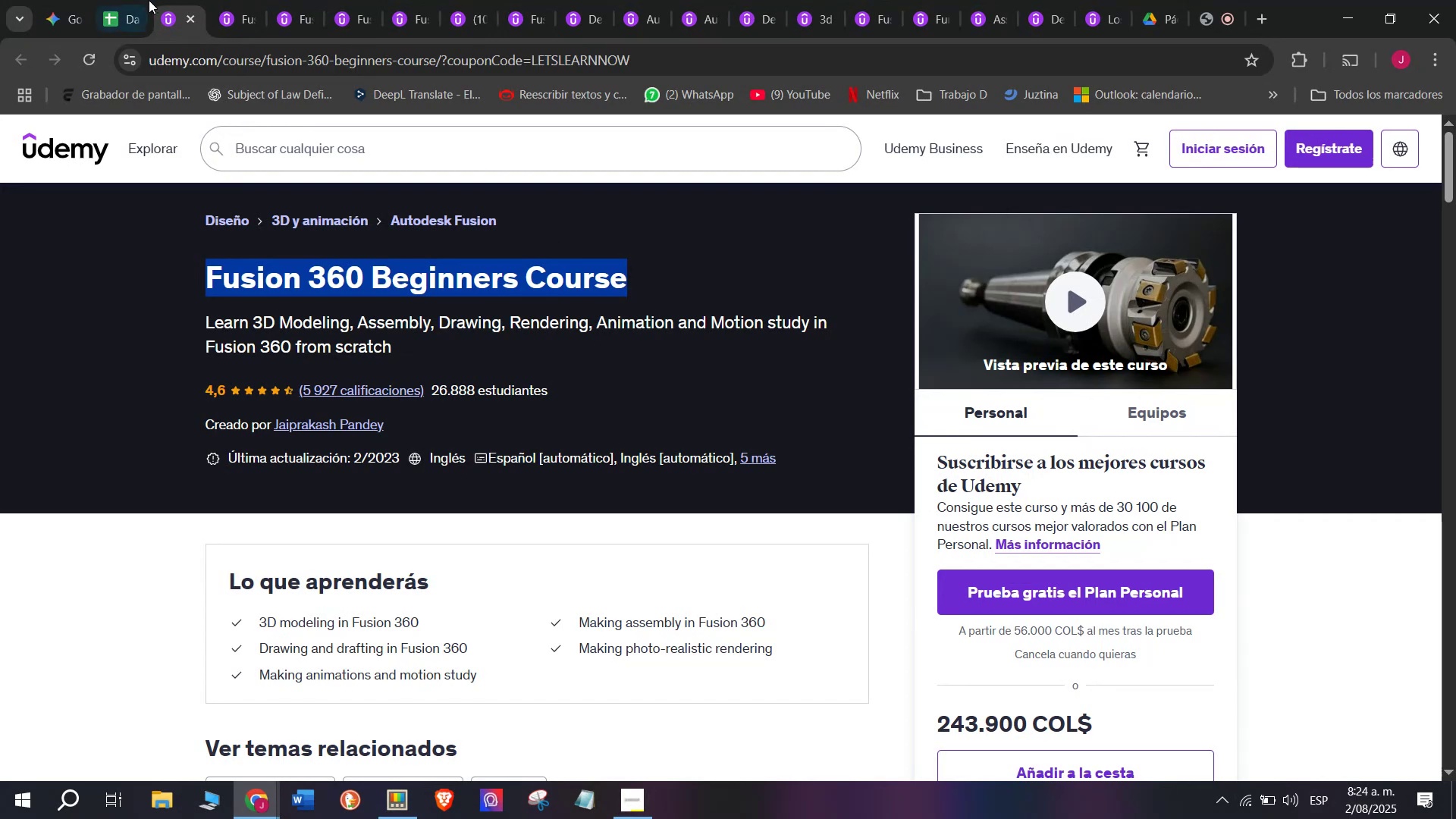 
left_click([149, 0])
 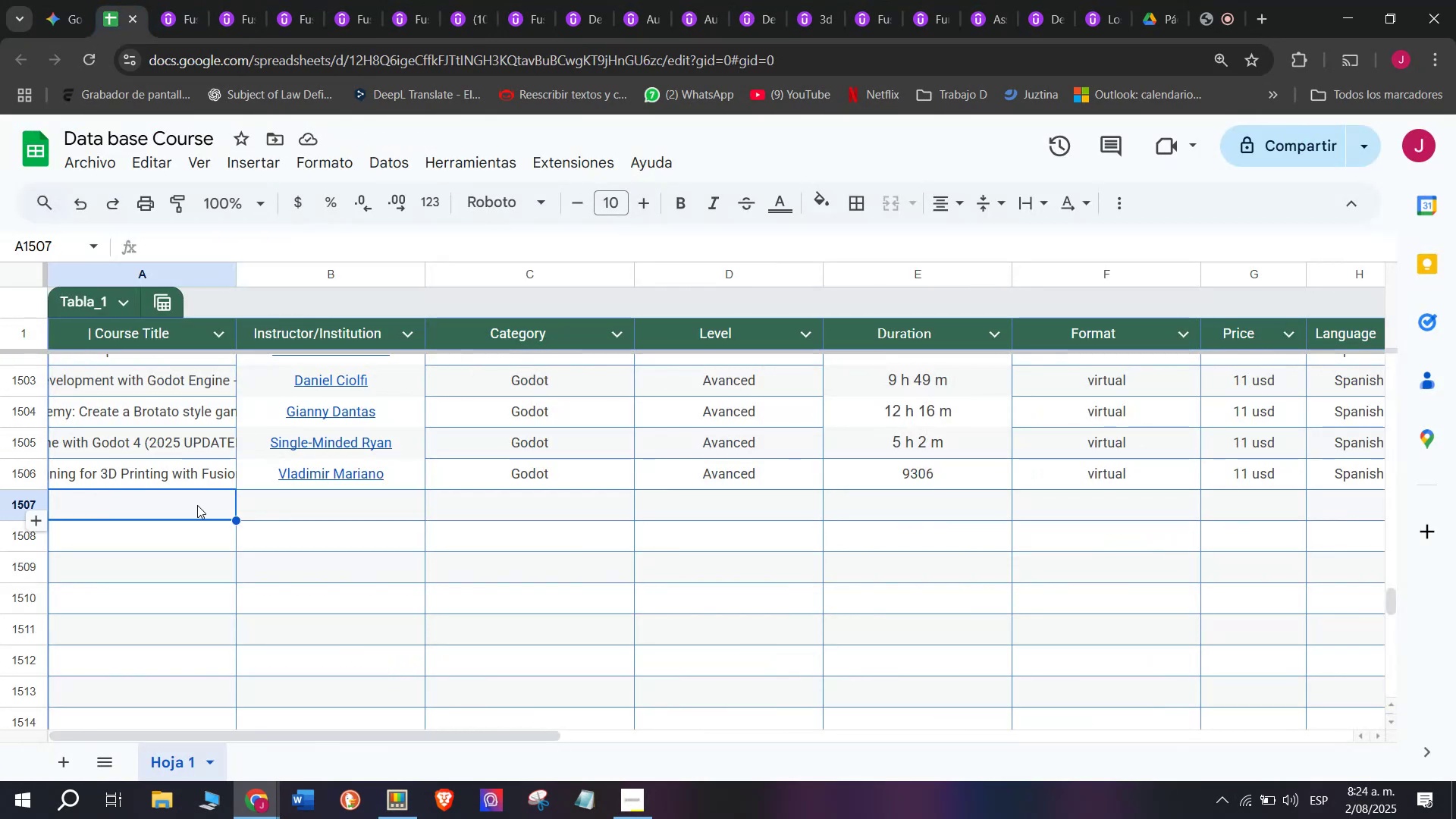 
double_click([197, 505])
 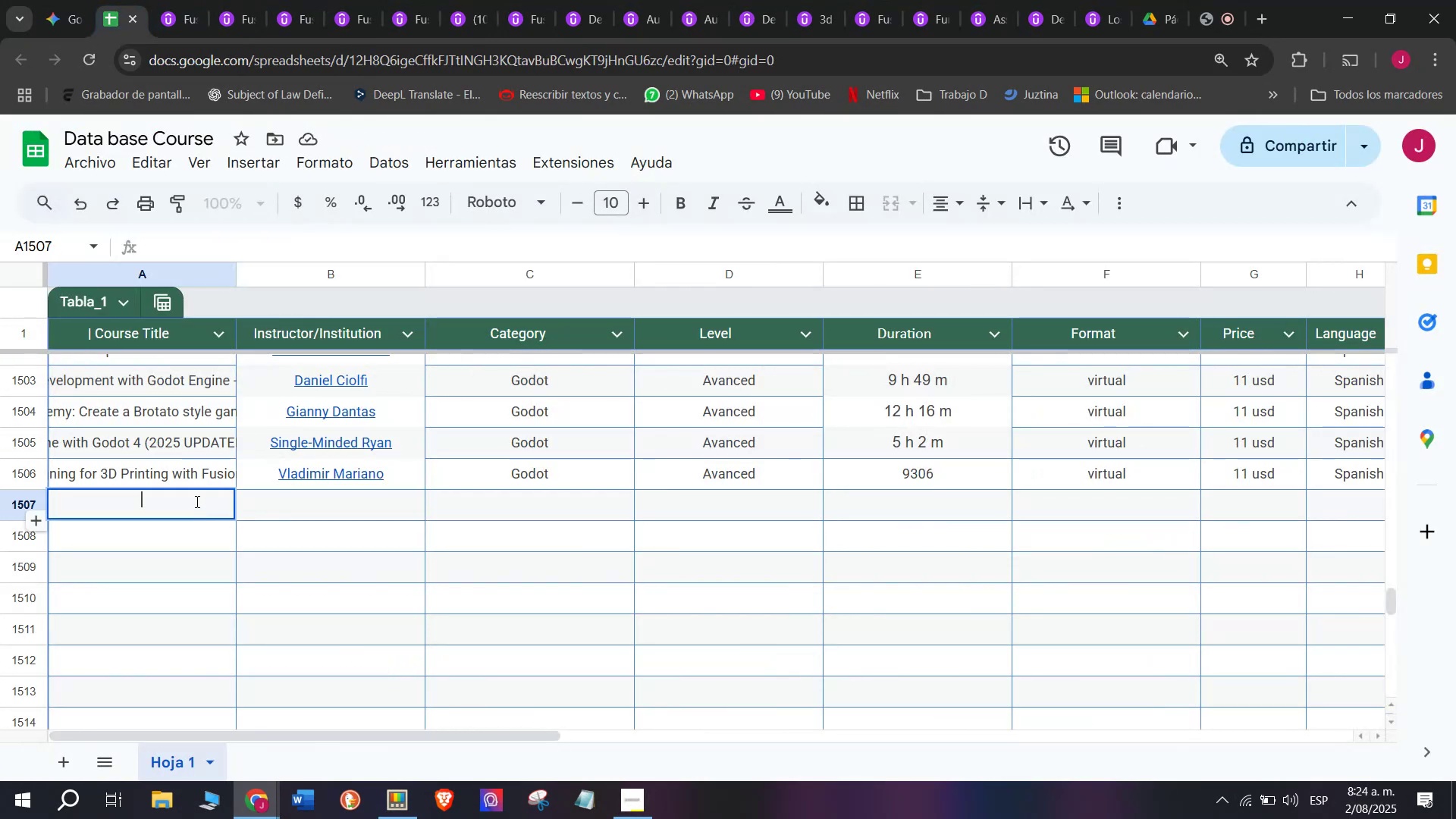 
key(Control+ControlLeft)
 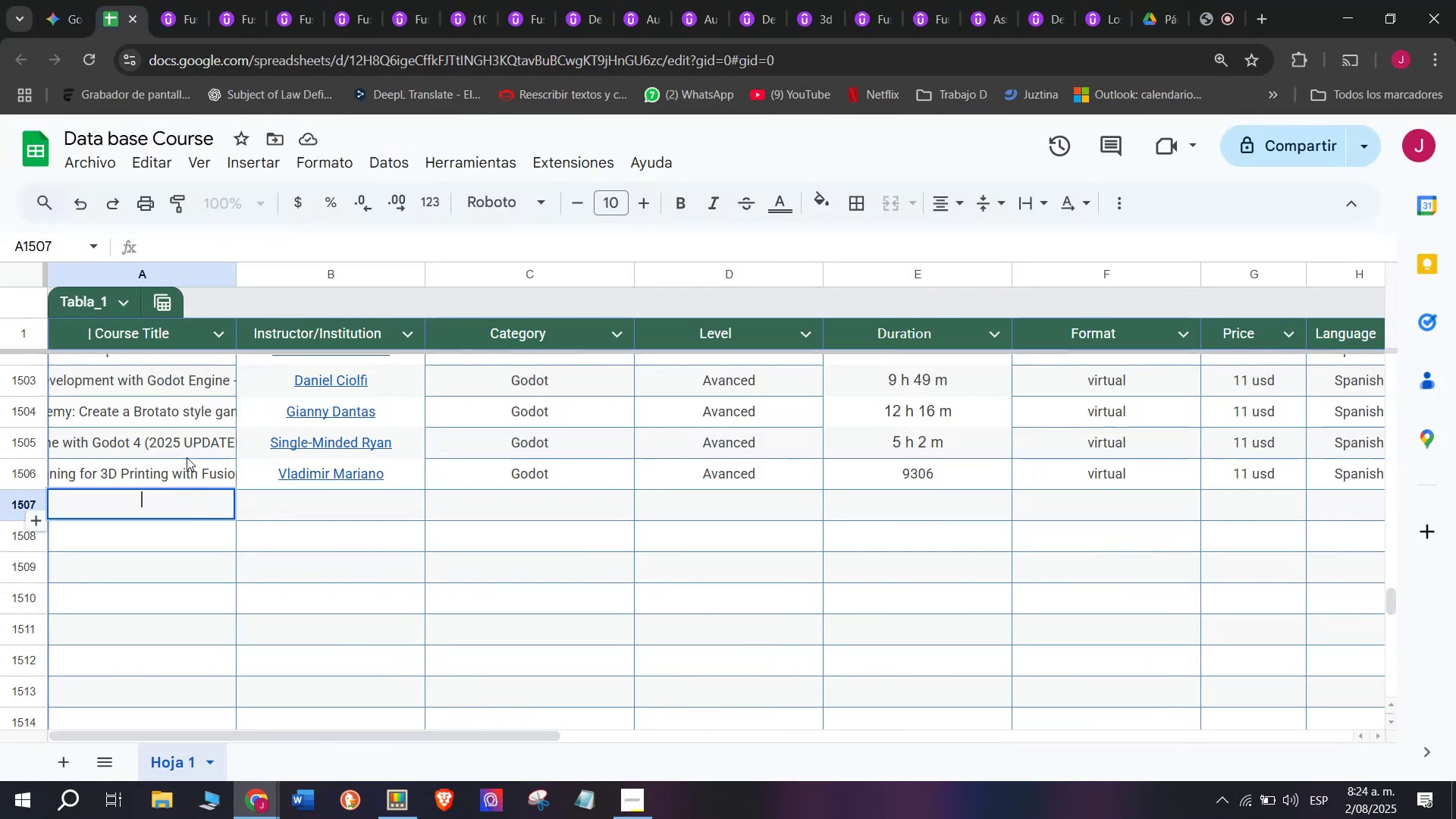 
key(Z)
 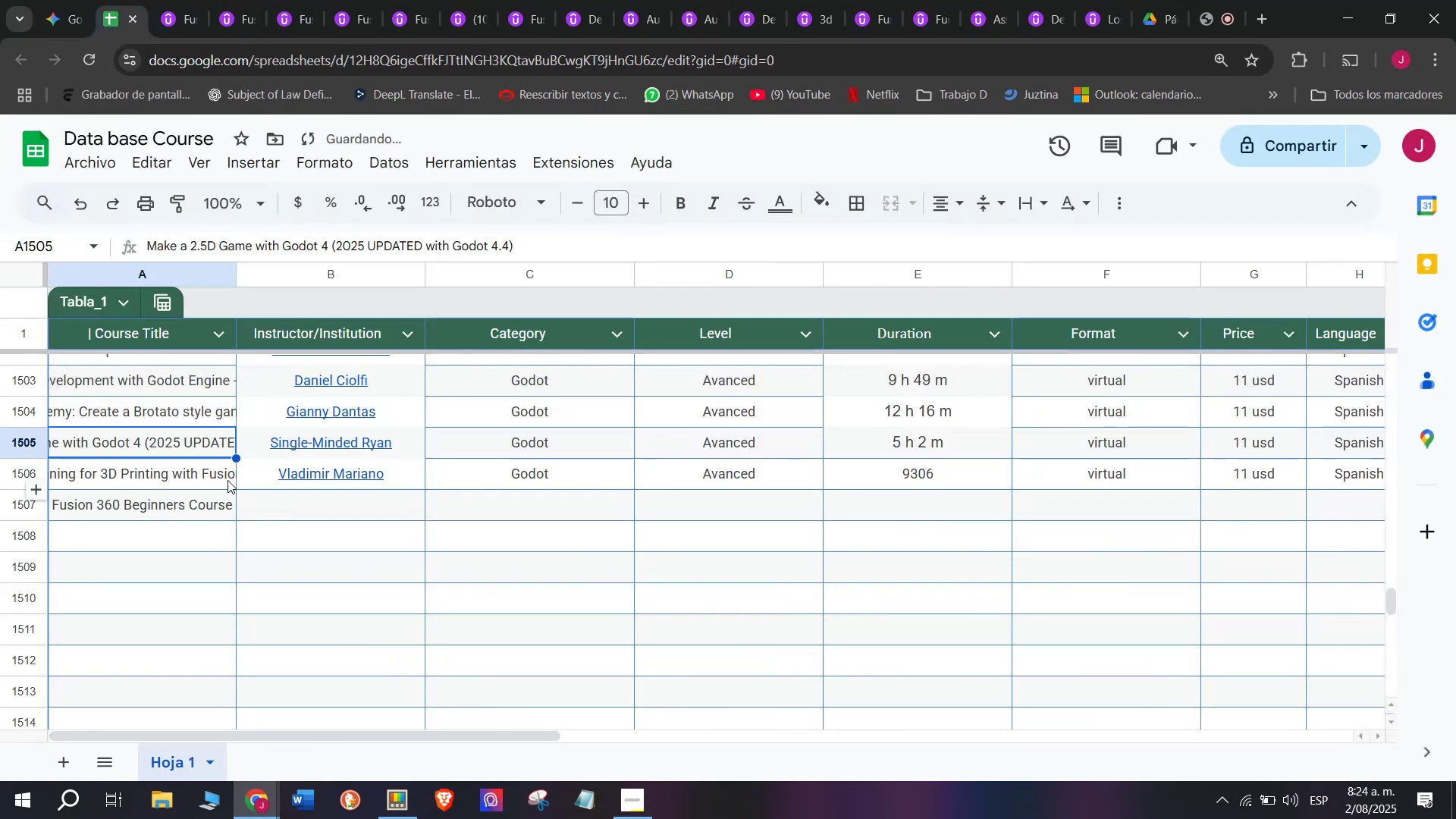 
key(Control+V)
 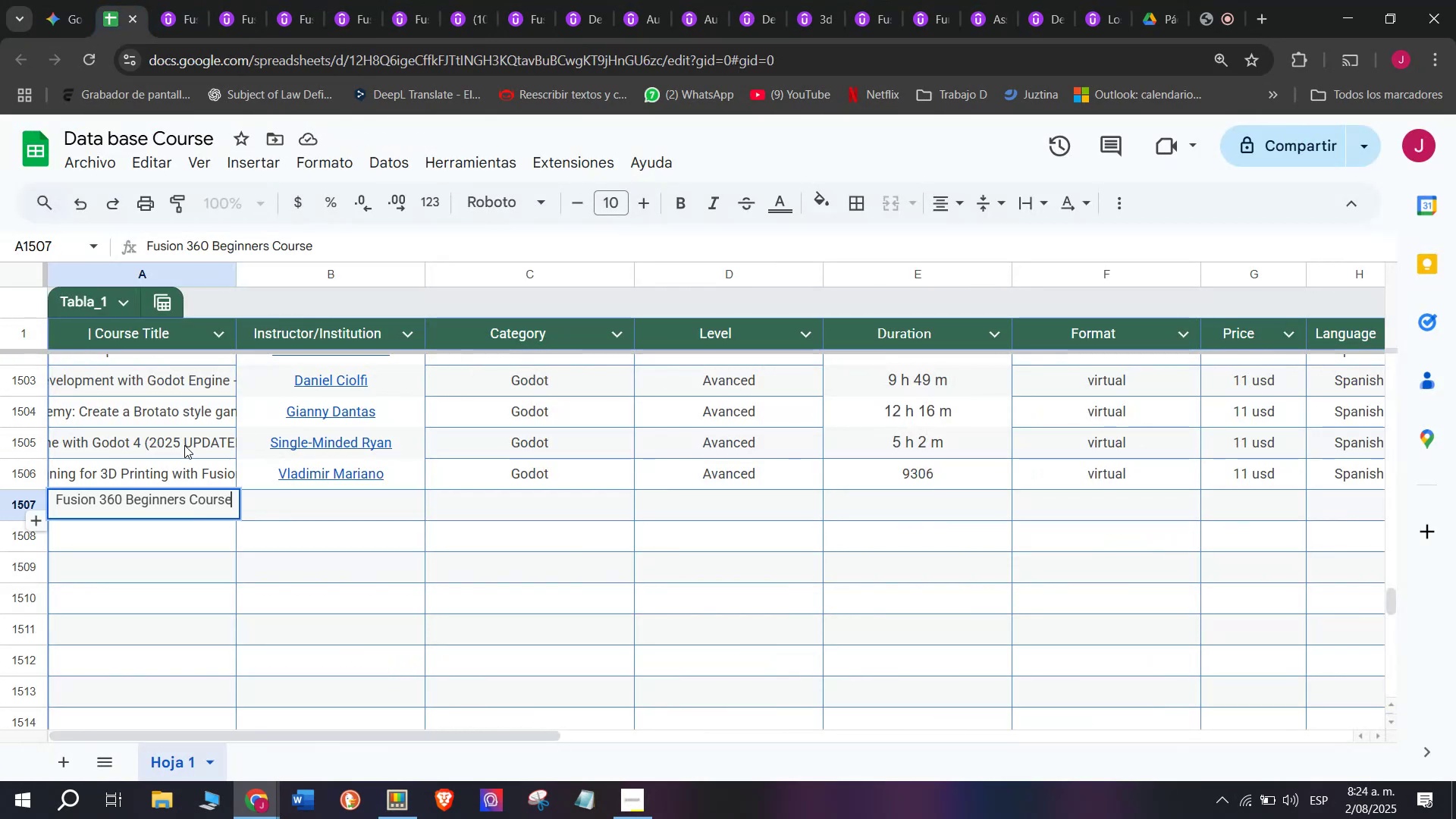 
left_click([184, 445])
 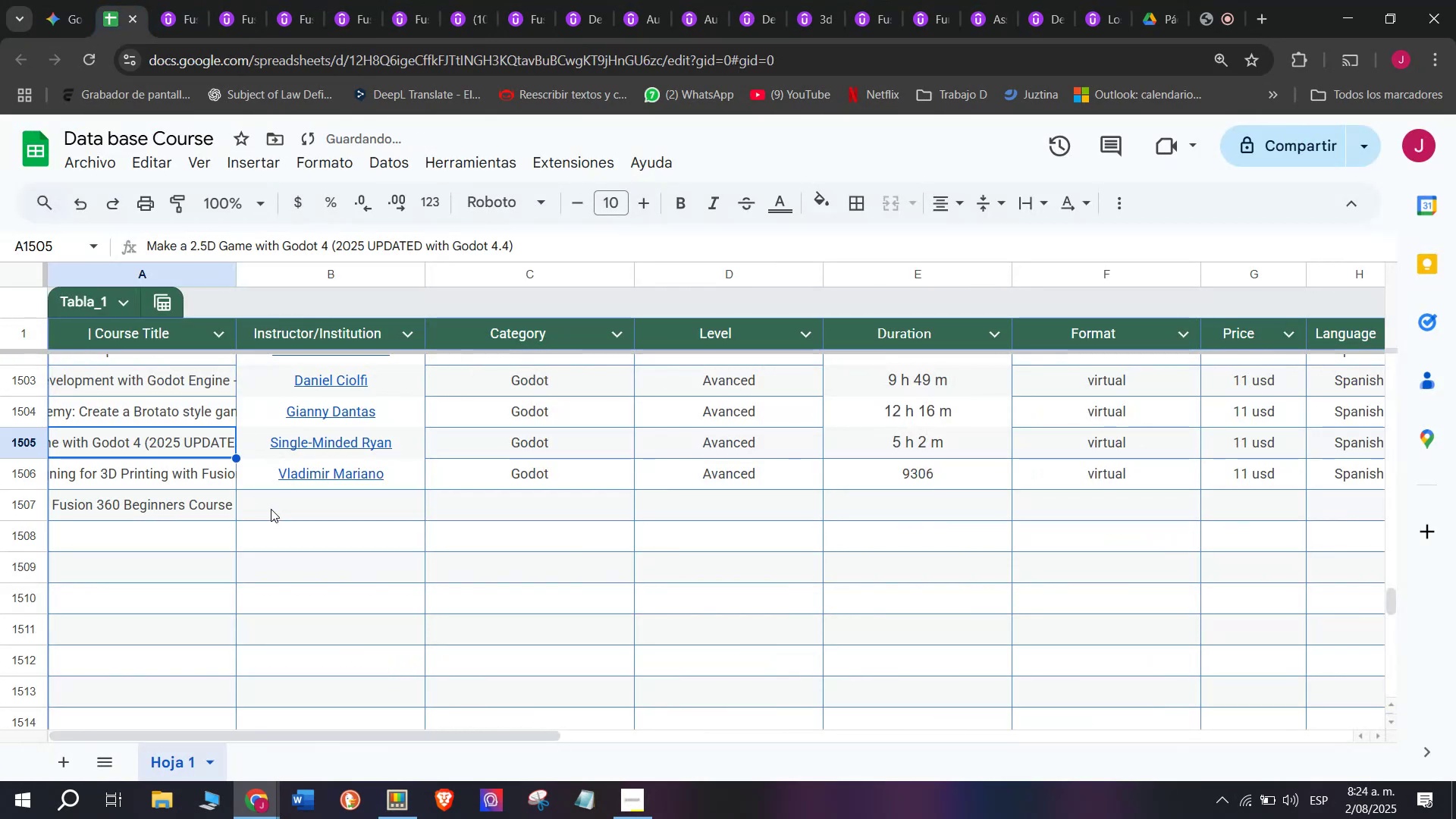 
left_click([271, 509])
 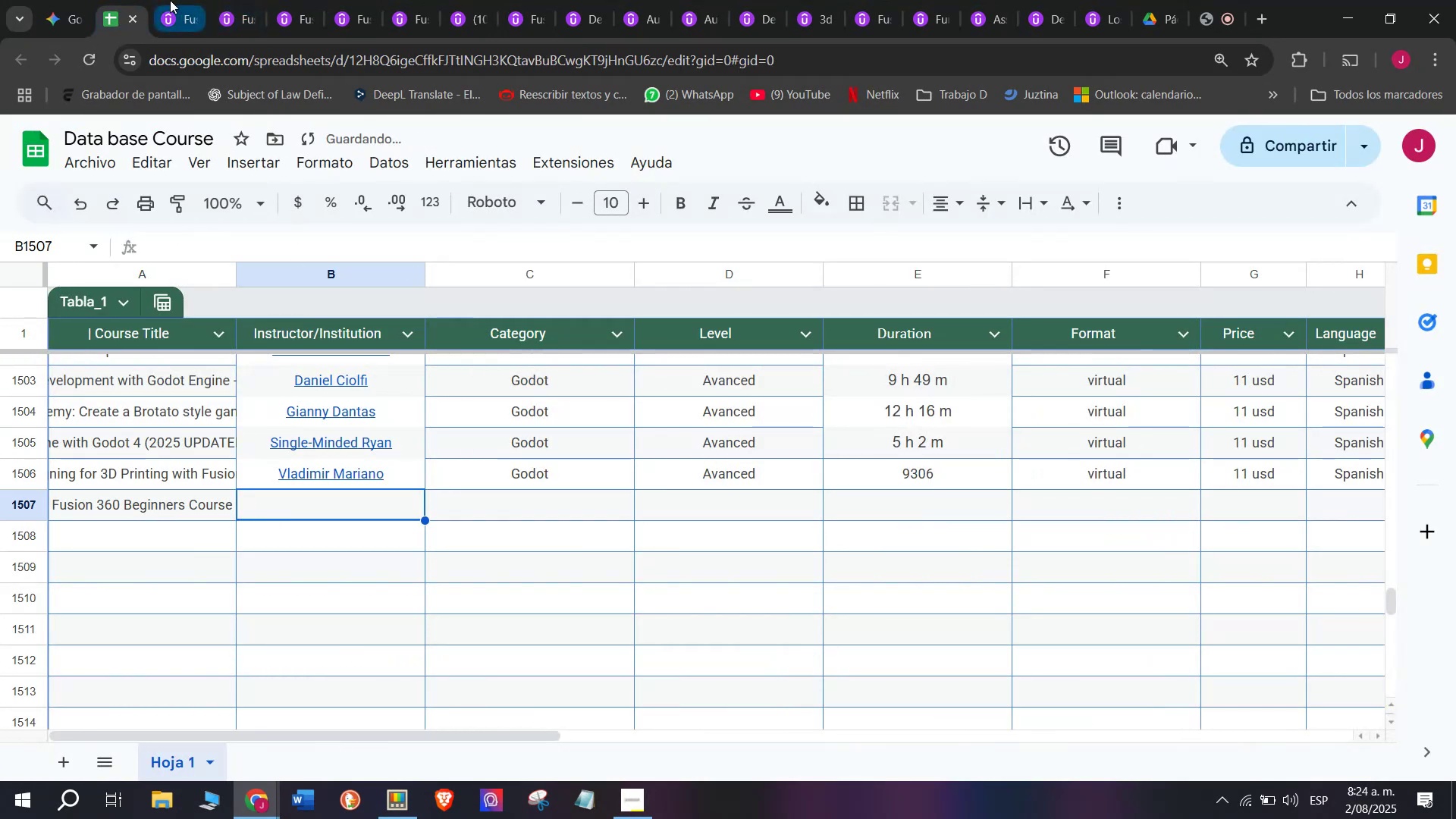 
left_click([174, 0])
 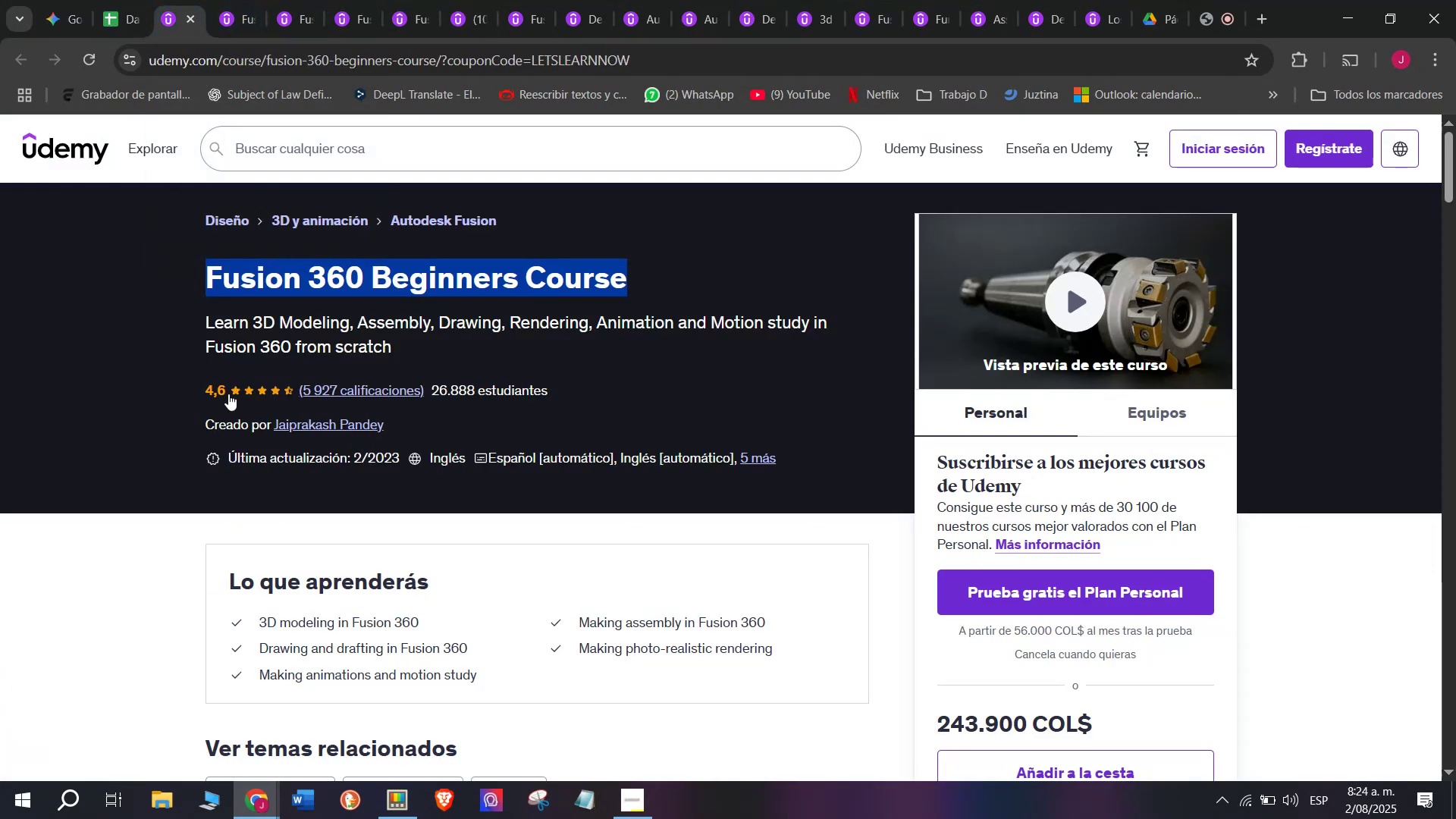 
left_click([292, 431])
 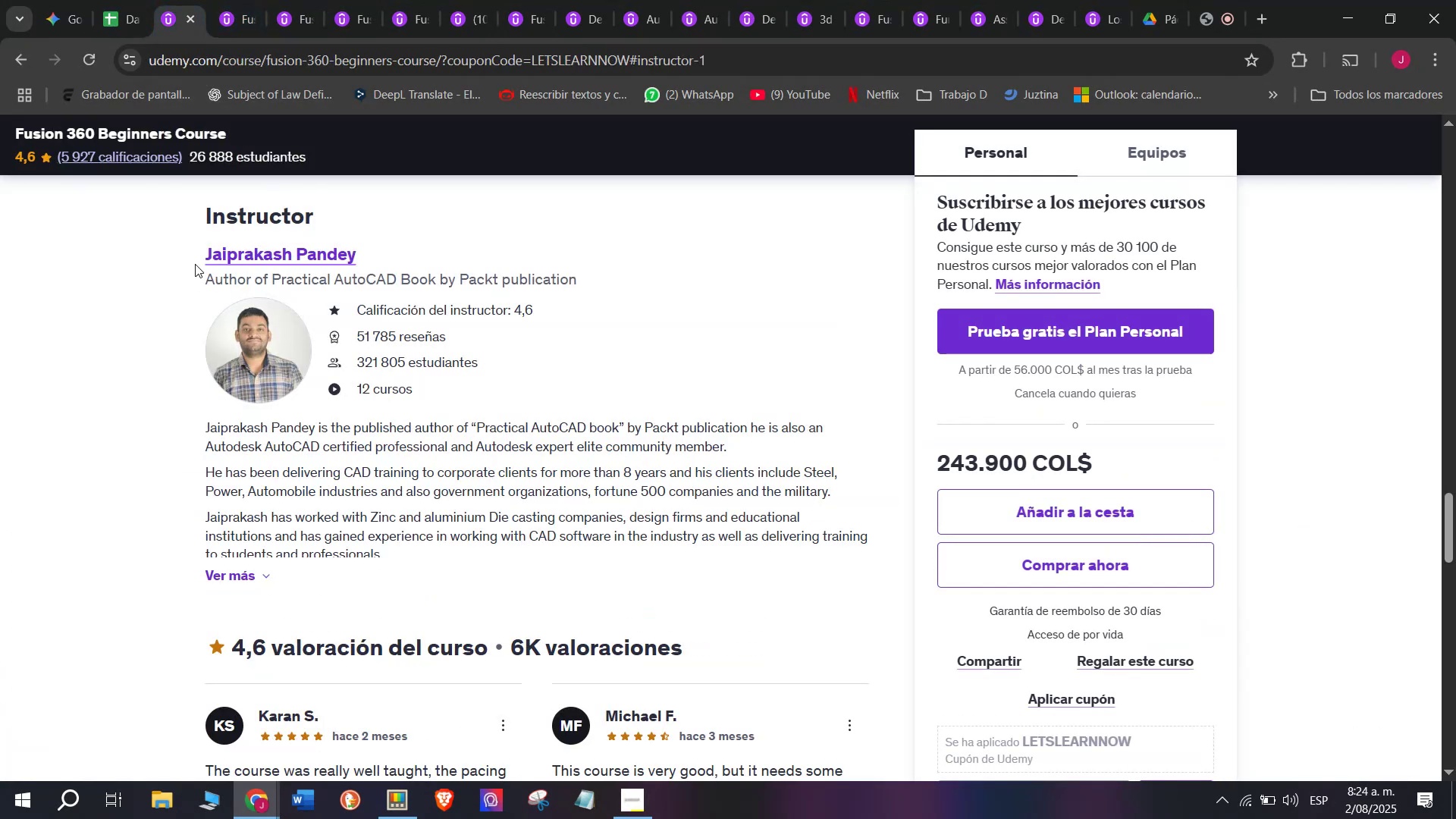 
left_click_drag(start_coordinate=[196, 259], to_coordinate=[443, 263])
 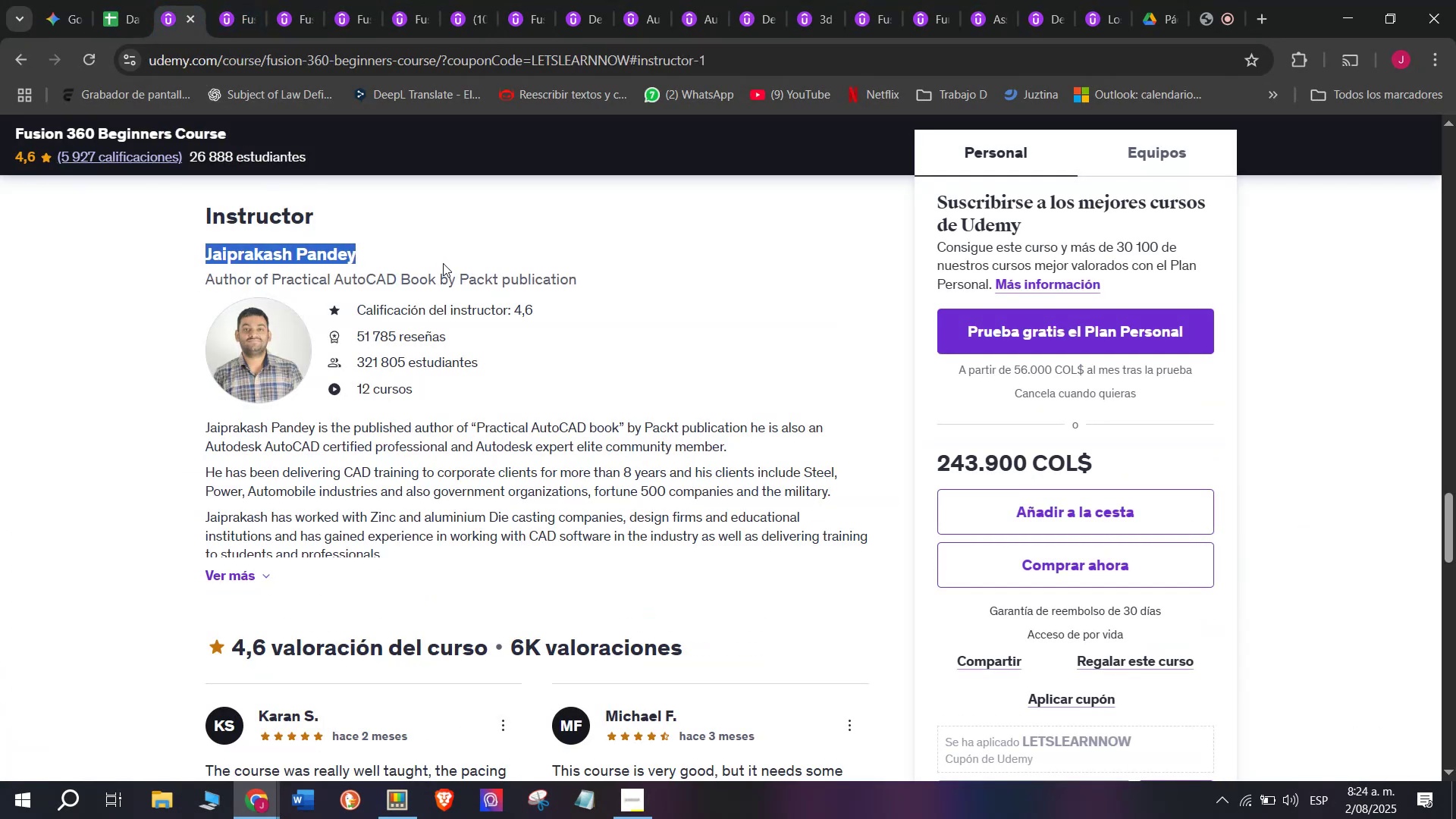 
key(Break)
 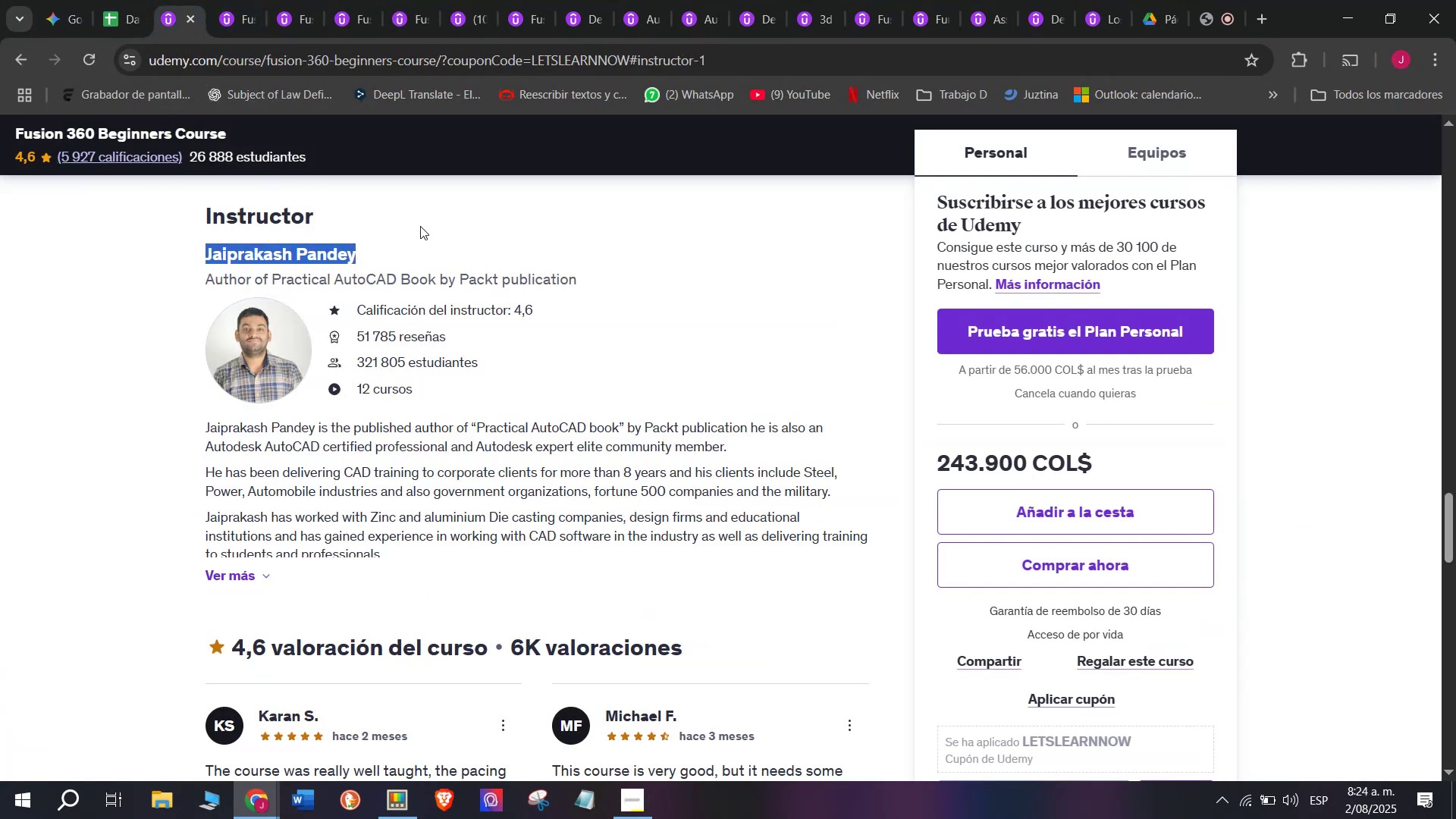 
key(Control+ControlLeft)
 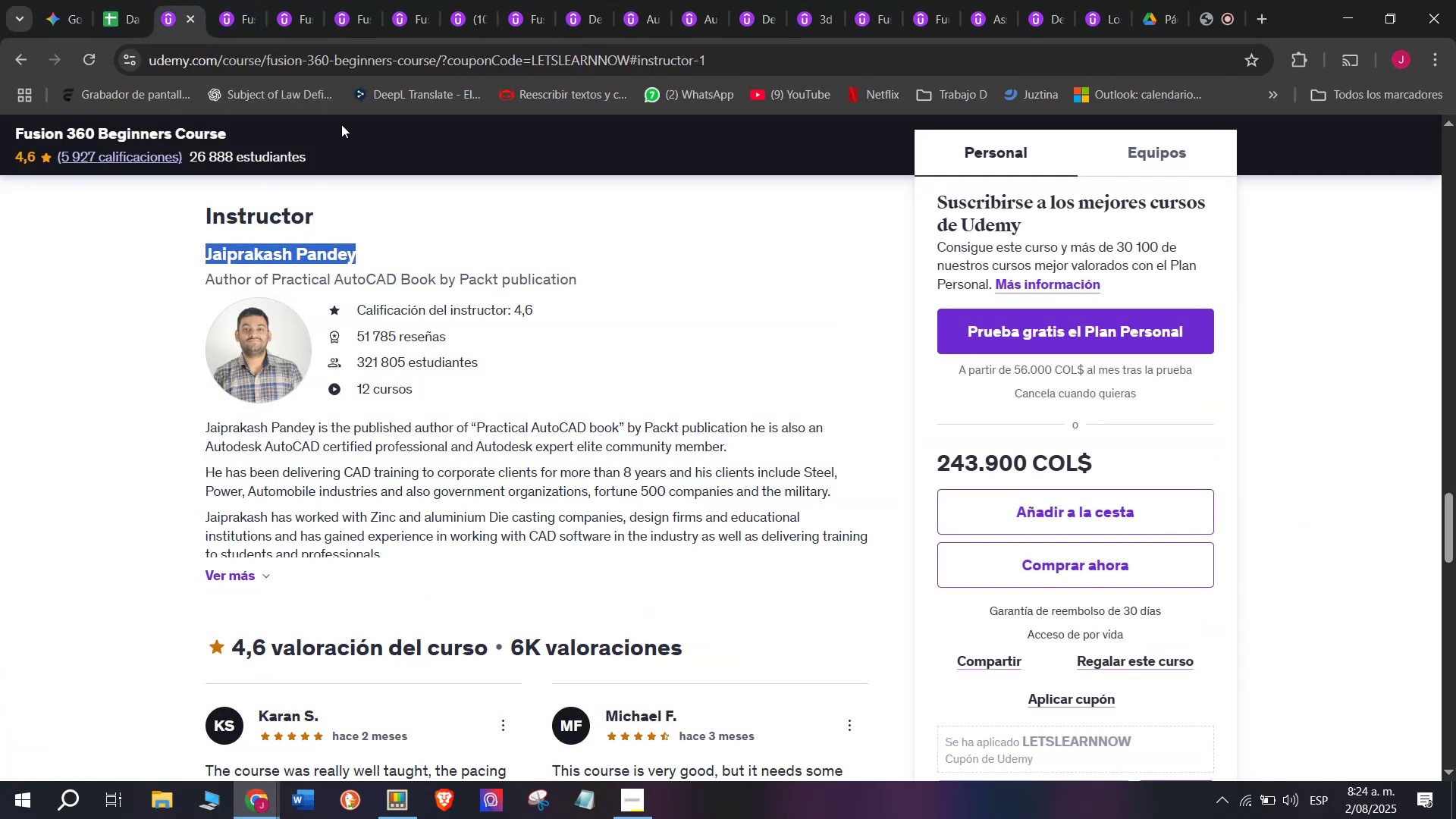 
key(Control+C)
 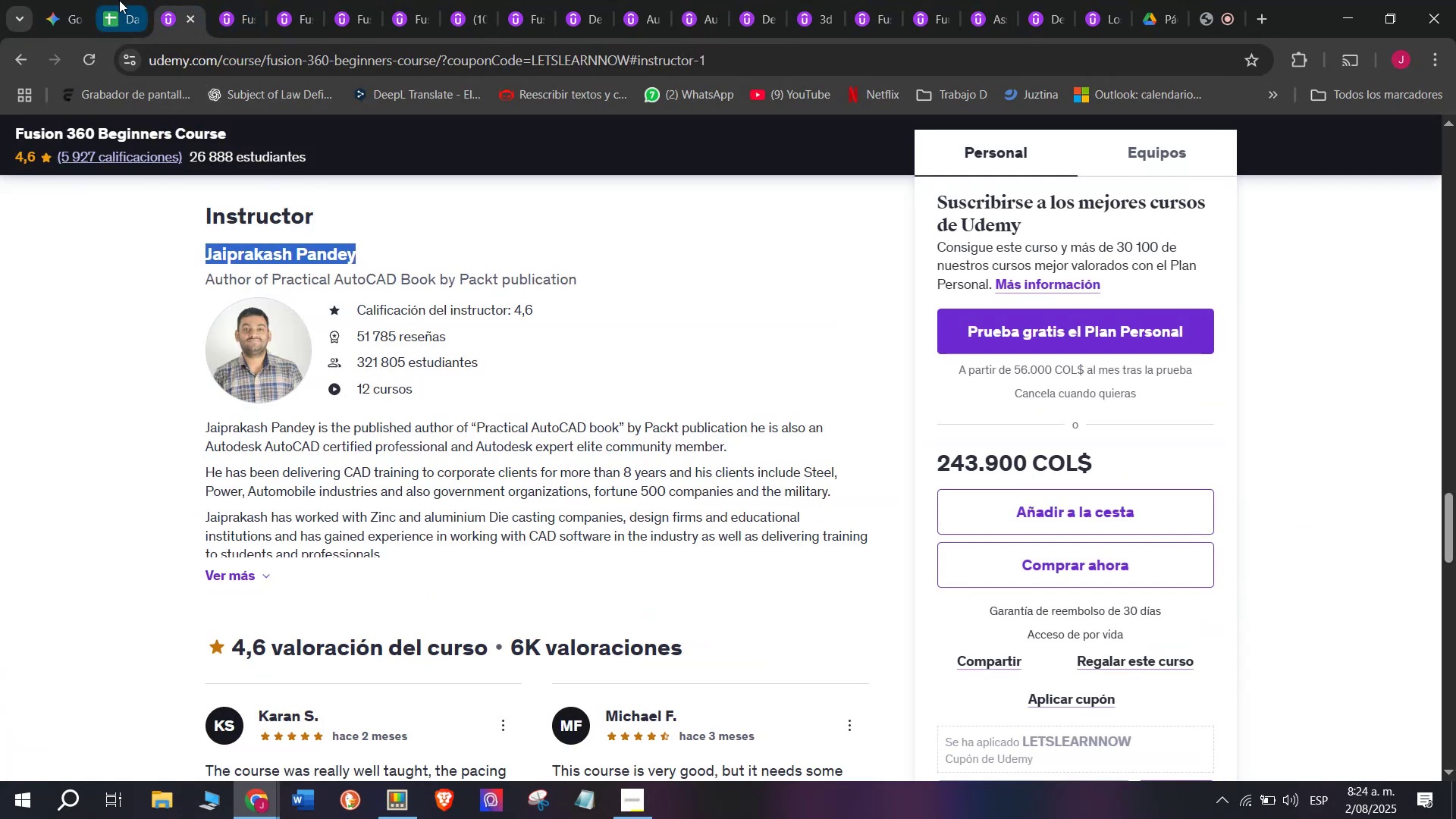 
left_click([119, 0])
 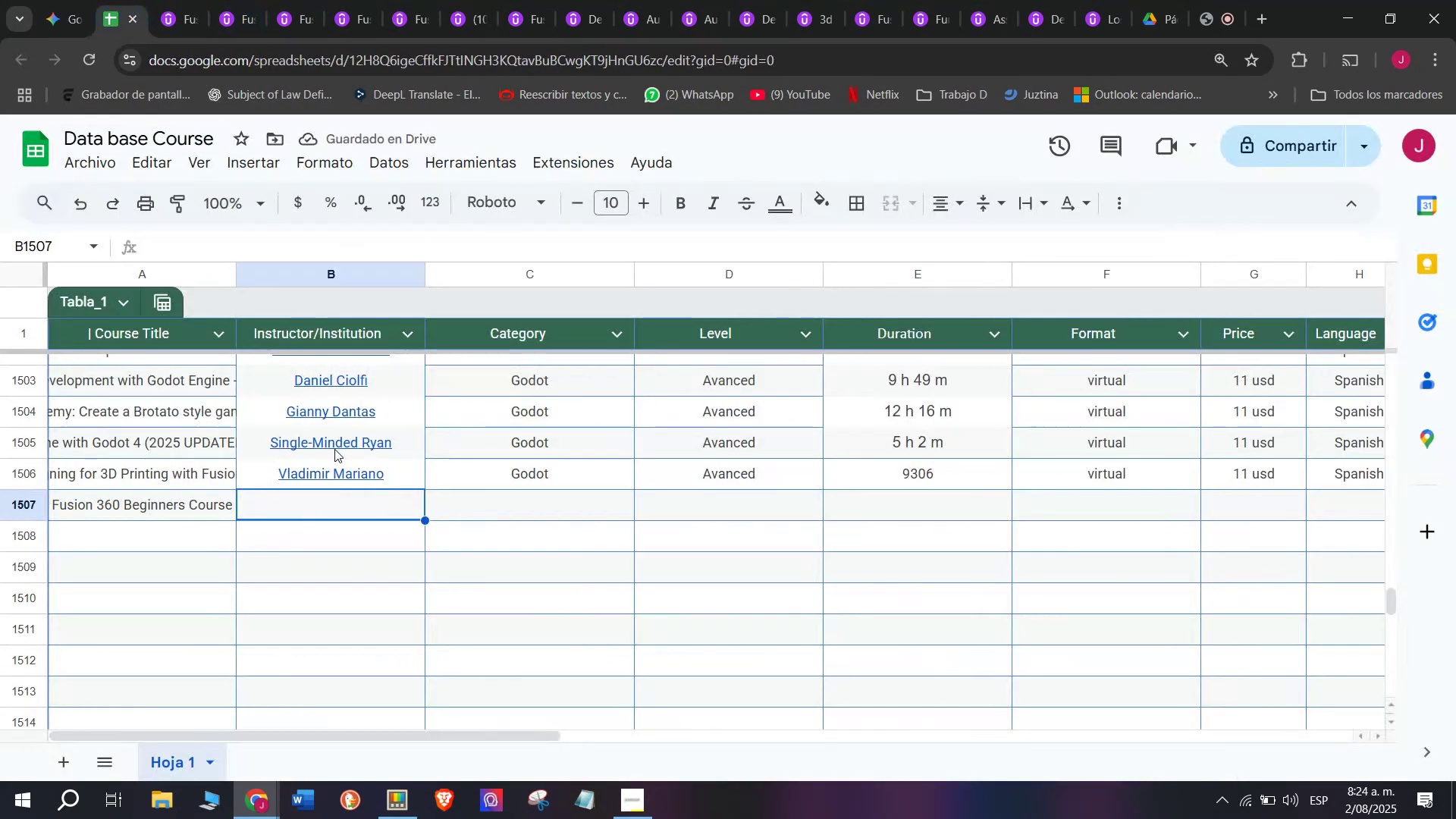 
key(Z)
 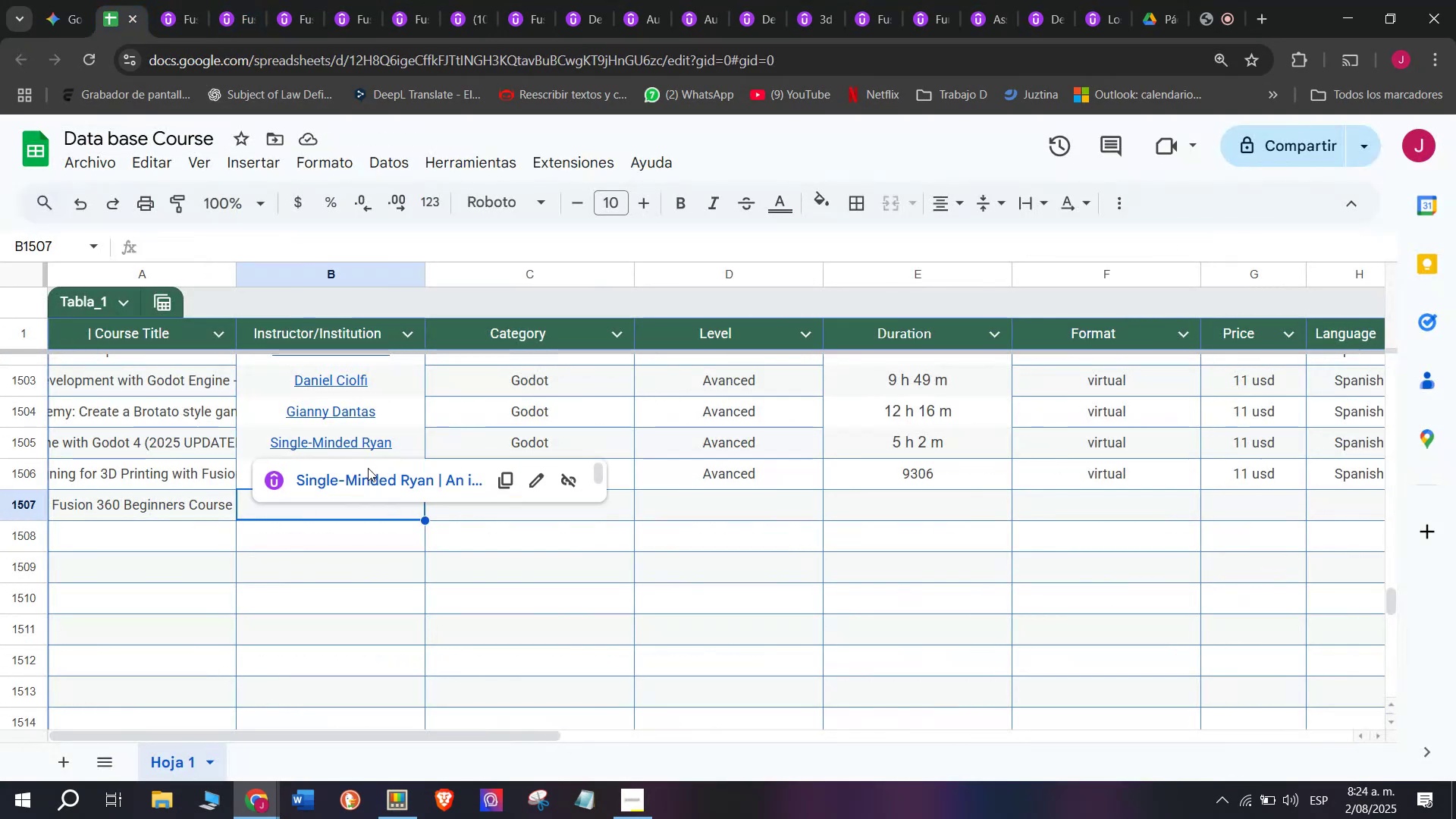 
key(Control+ControlLeft)
 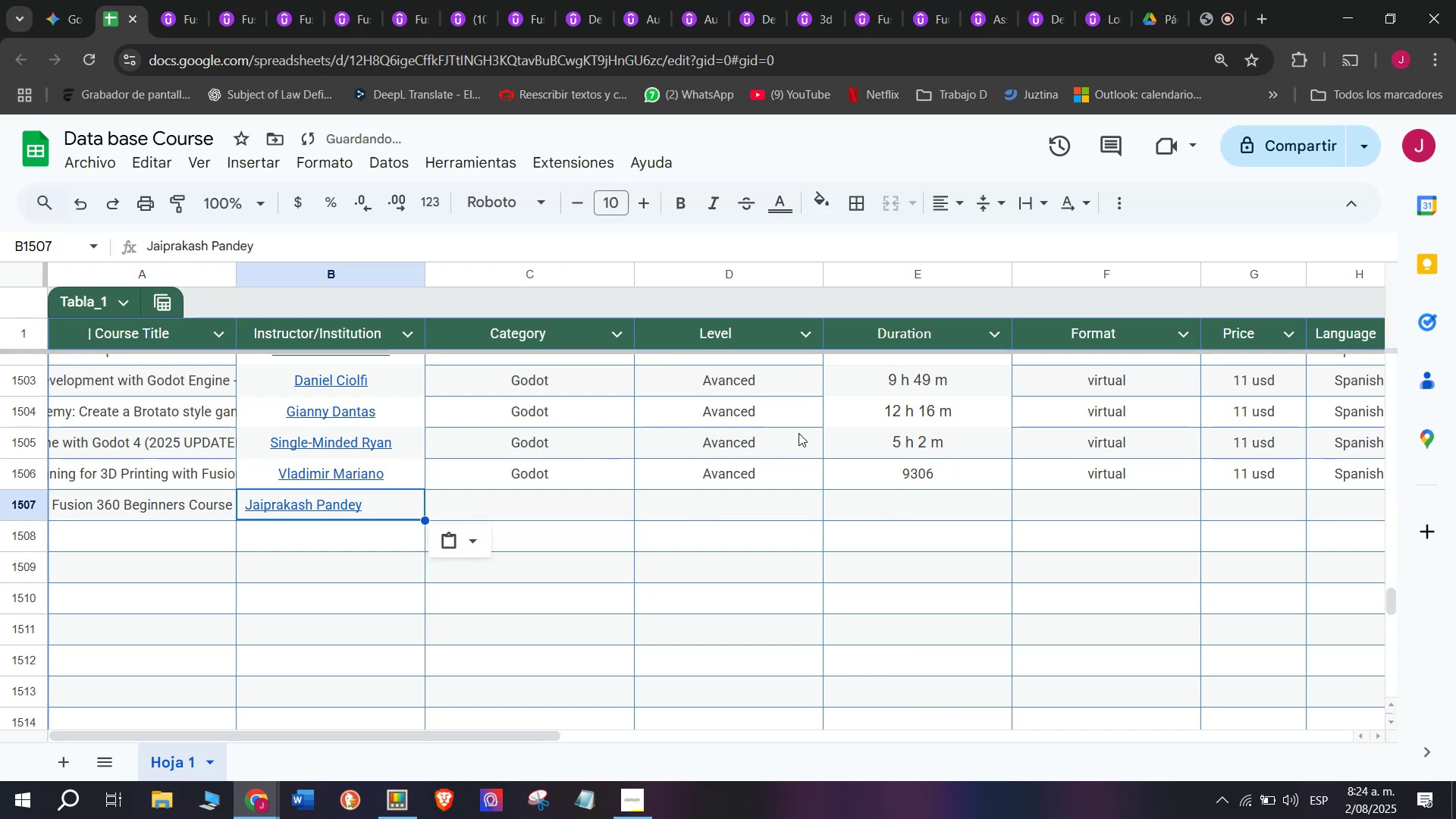 
key(Control+V)
 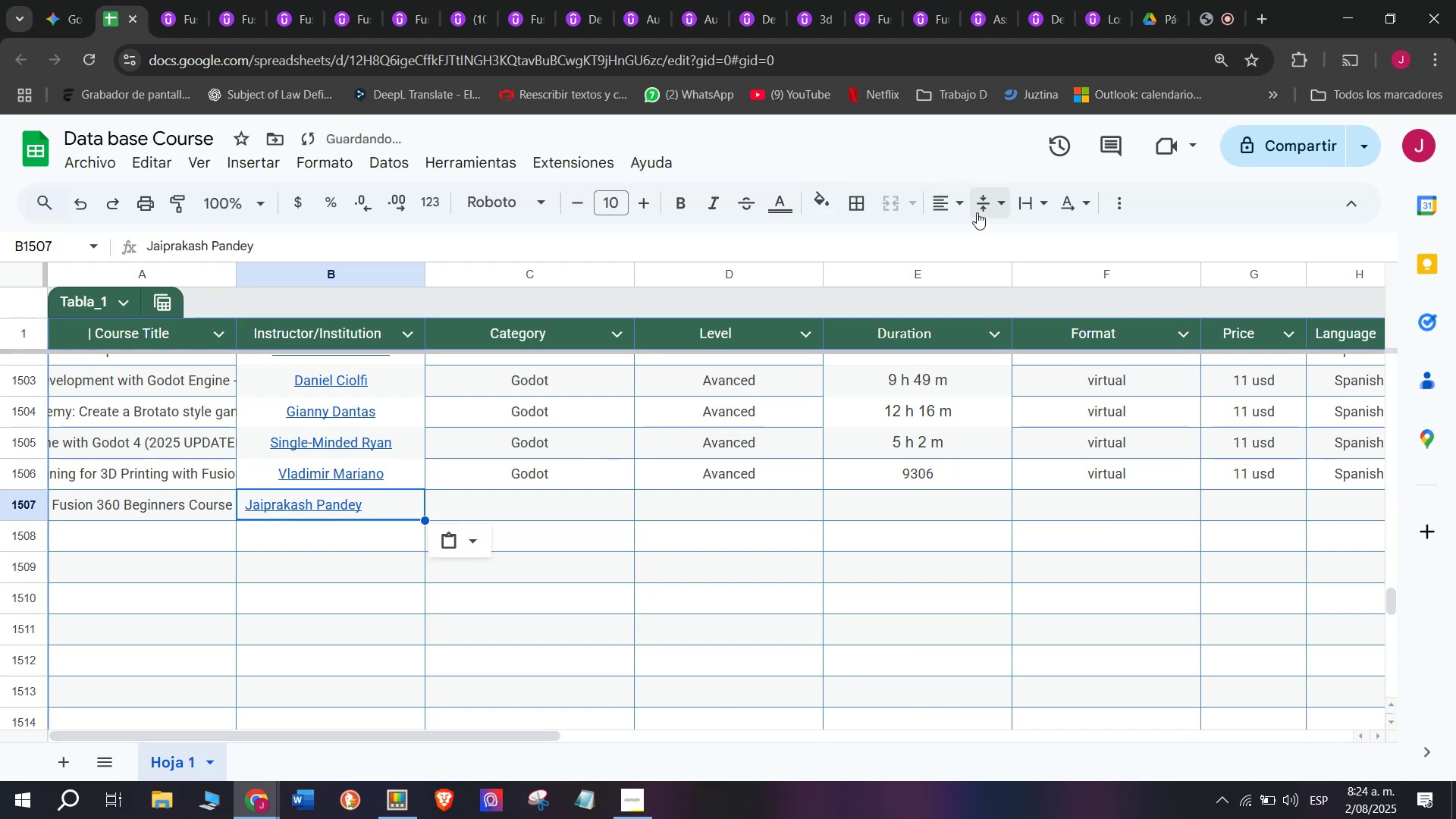 
left_click([973, 212])
 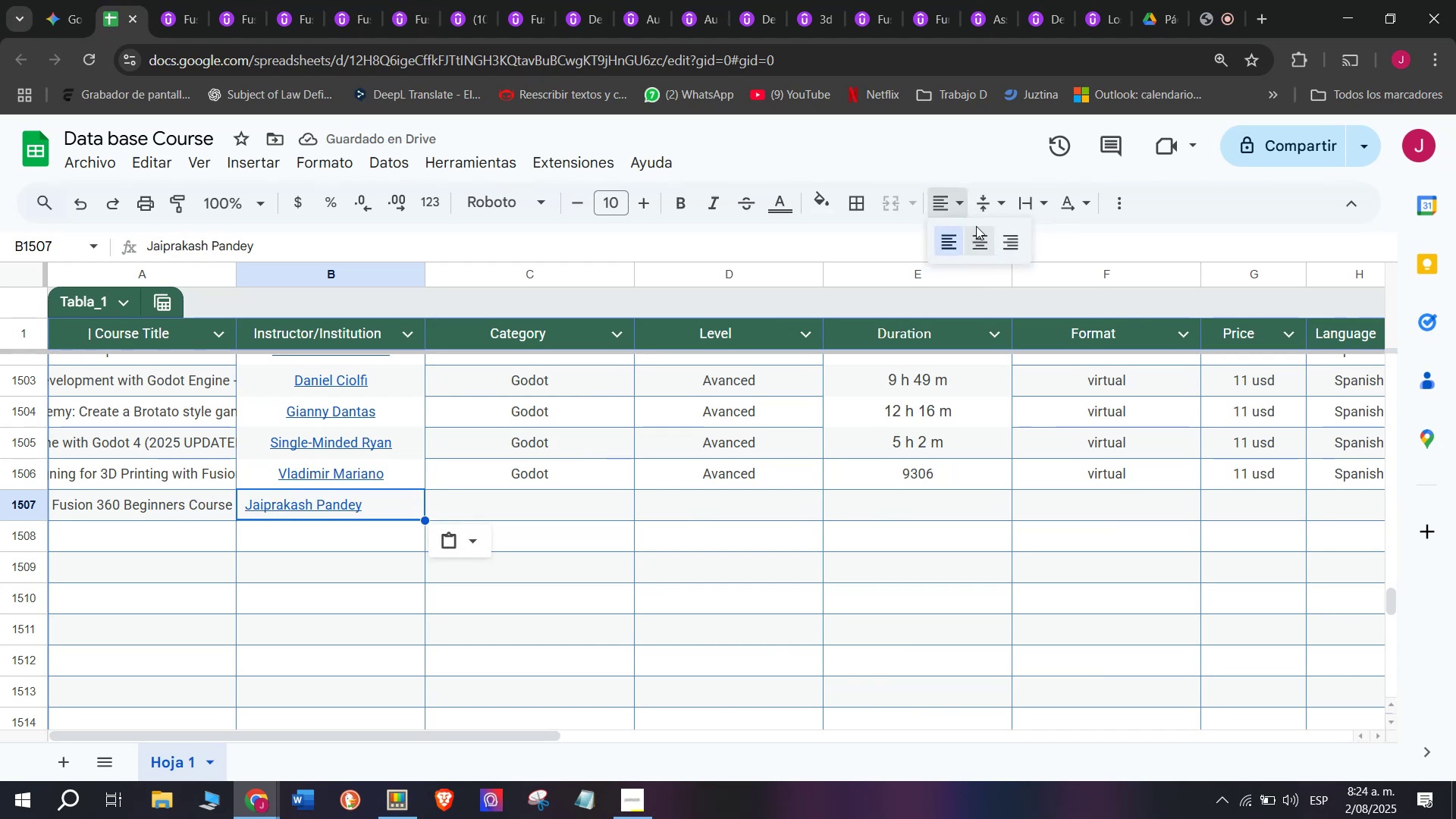 
double_click([993, 241])
 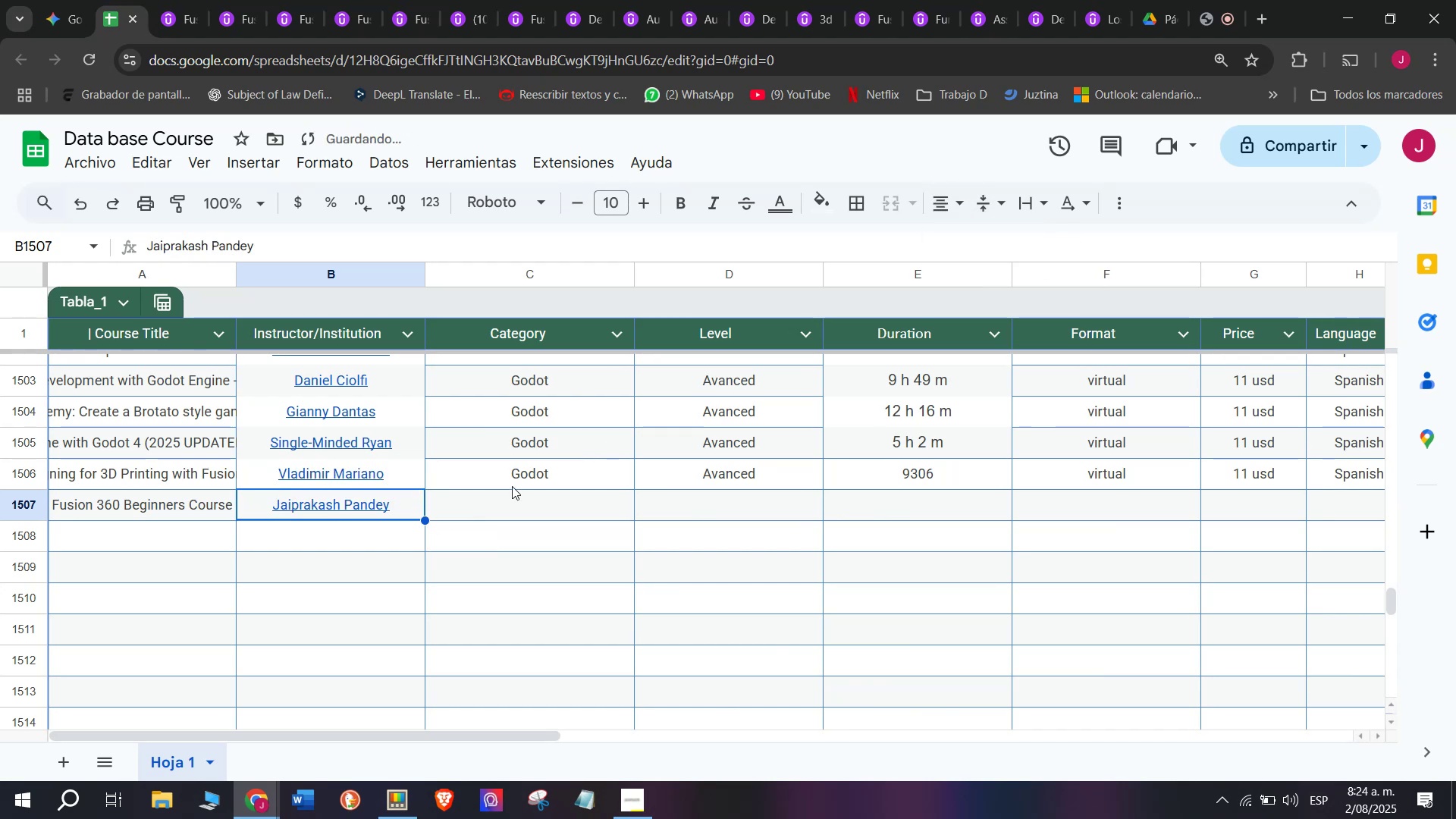 
key(Break)
 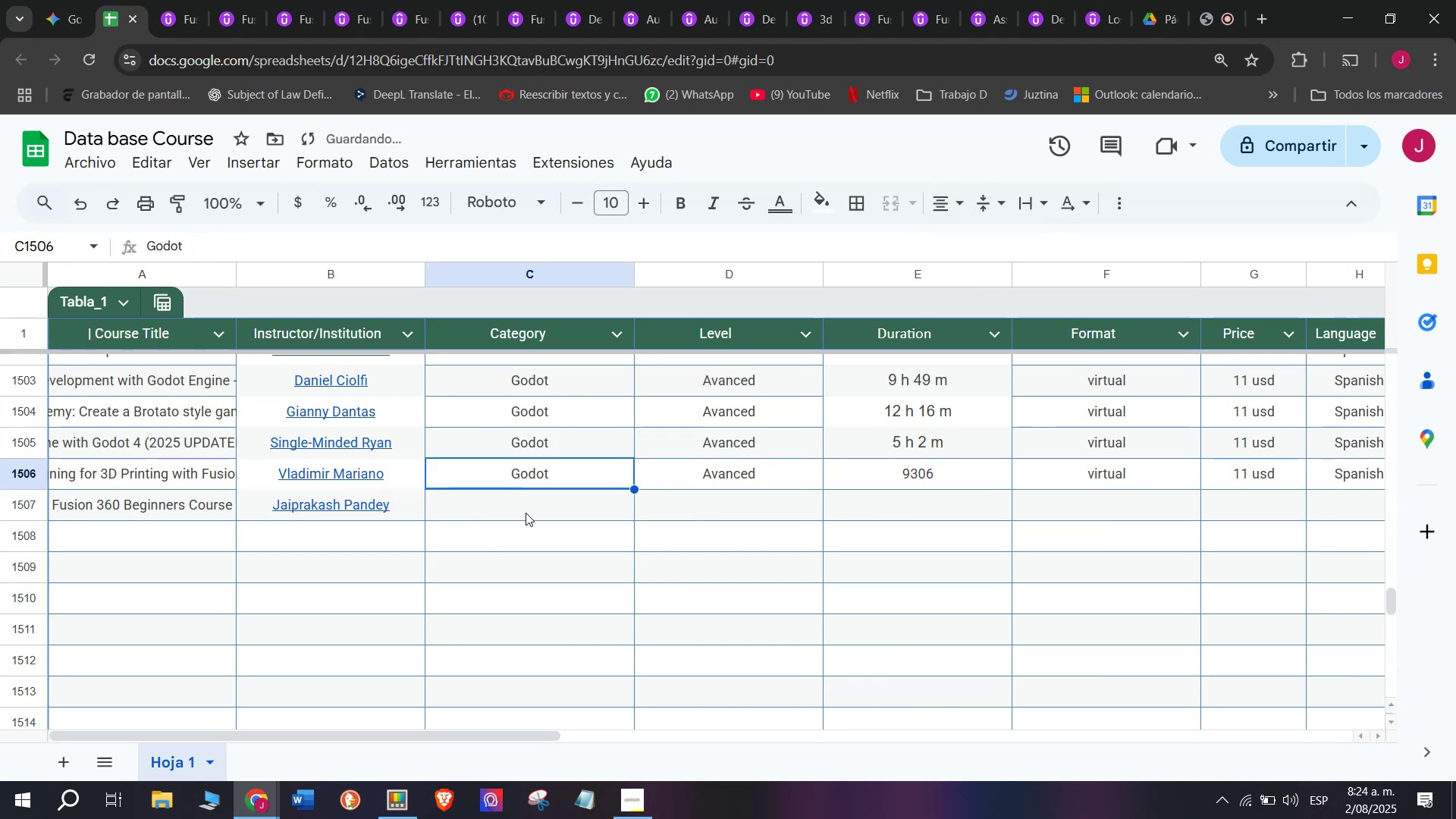 
key(Control+ControlLeft)
 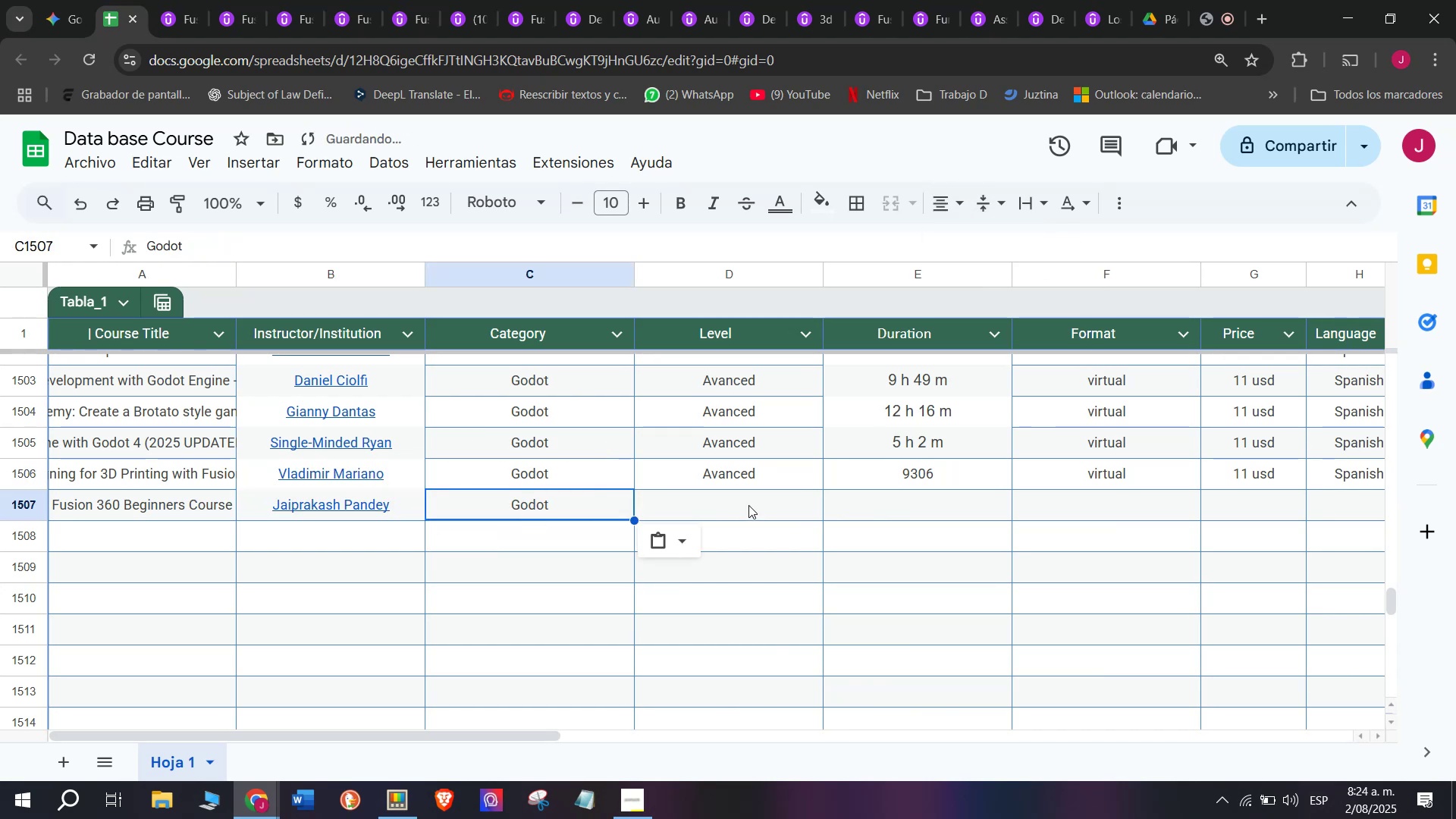 
key(Control+C)
 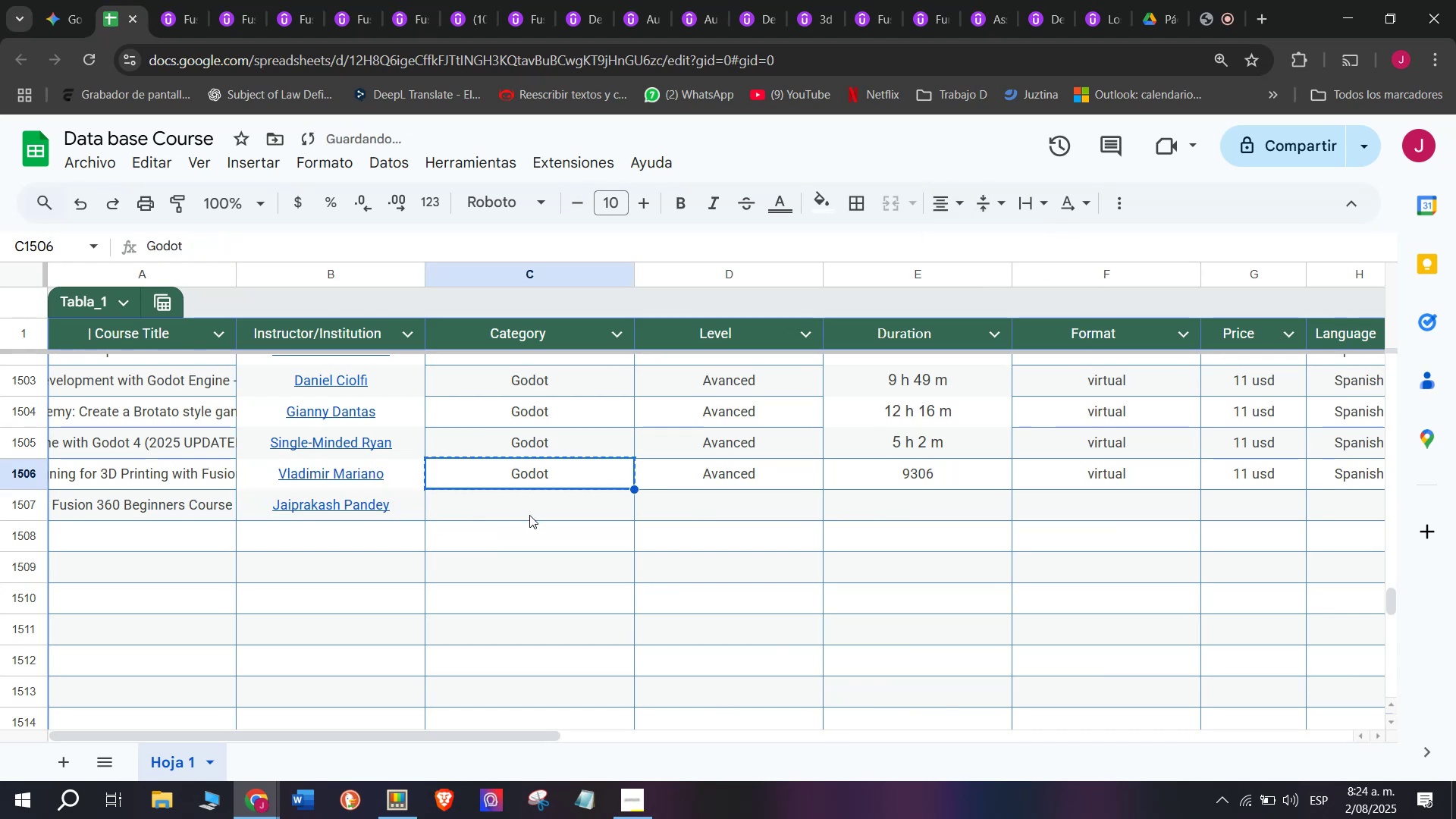 
double_click([529, 515])
 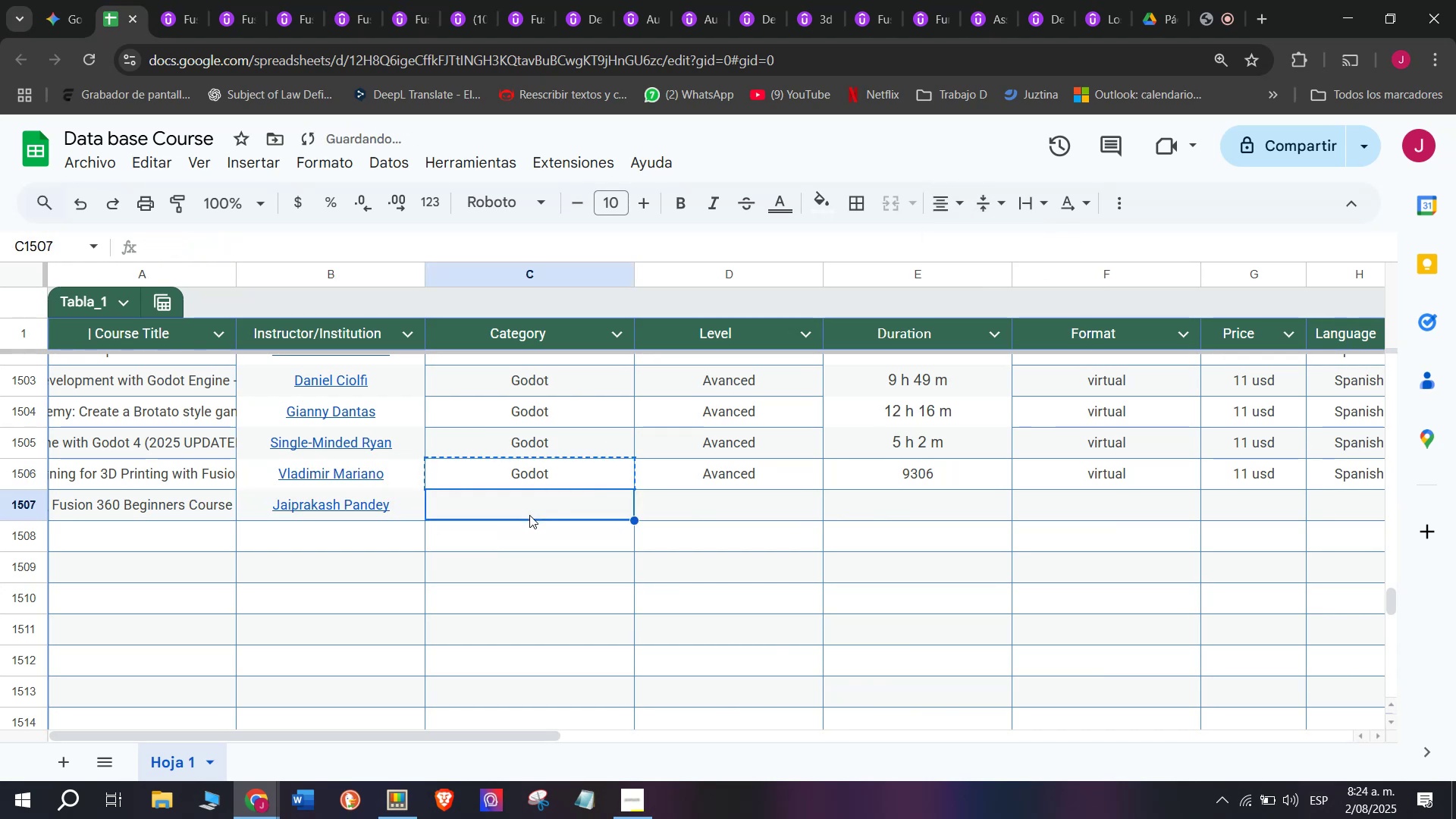 
key(Z)
 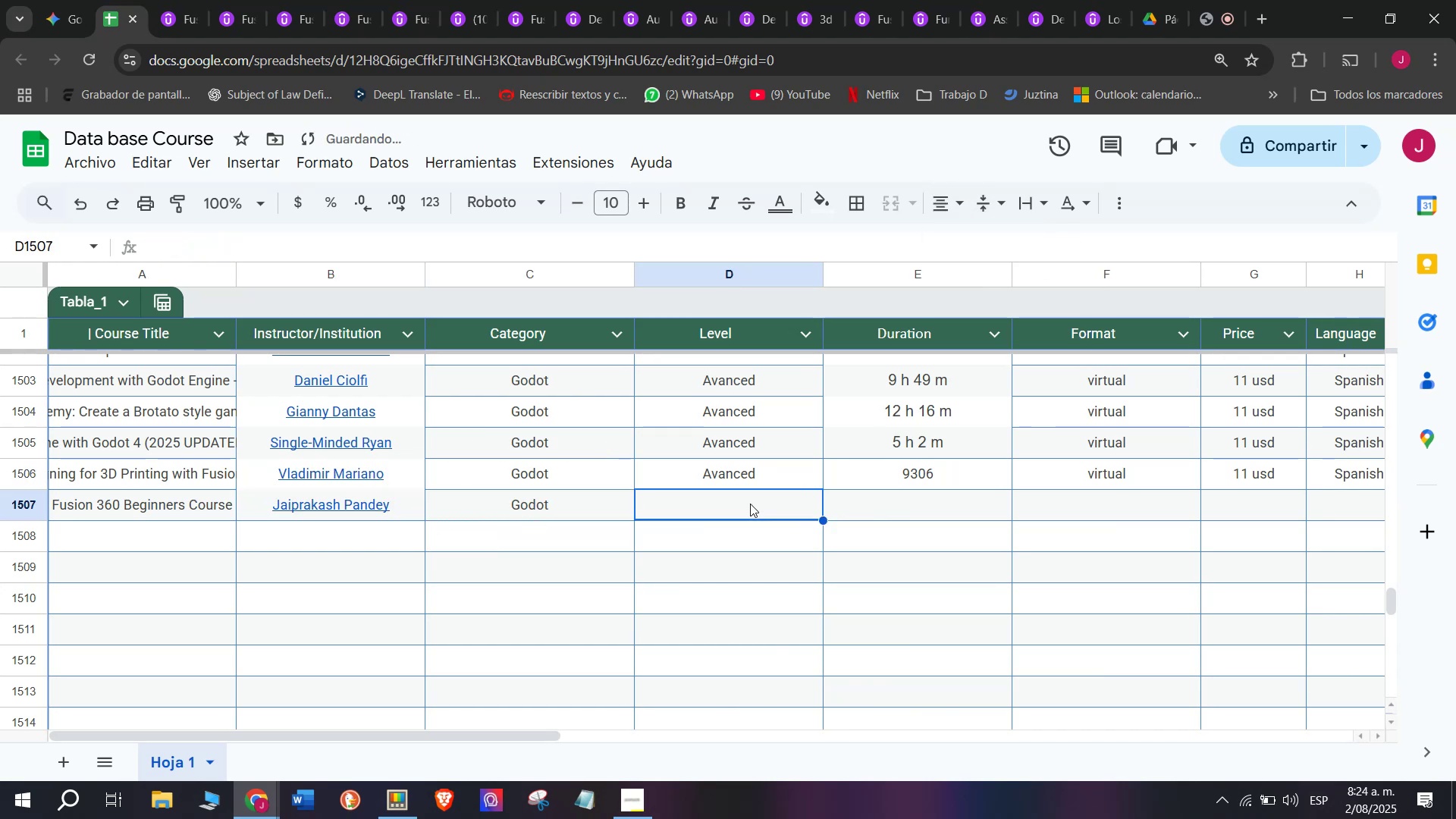 
key(Control+ControlLeft)
 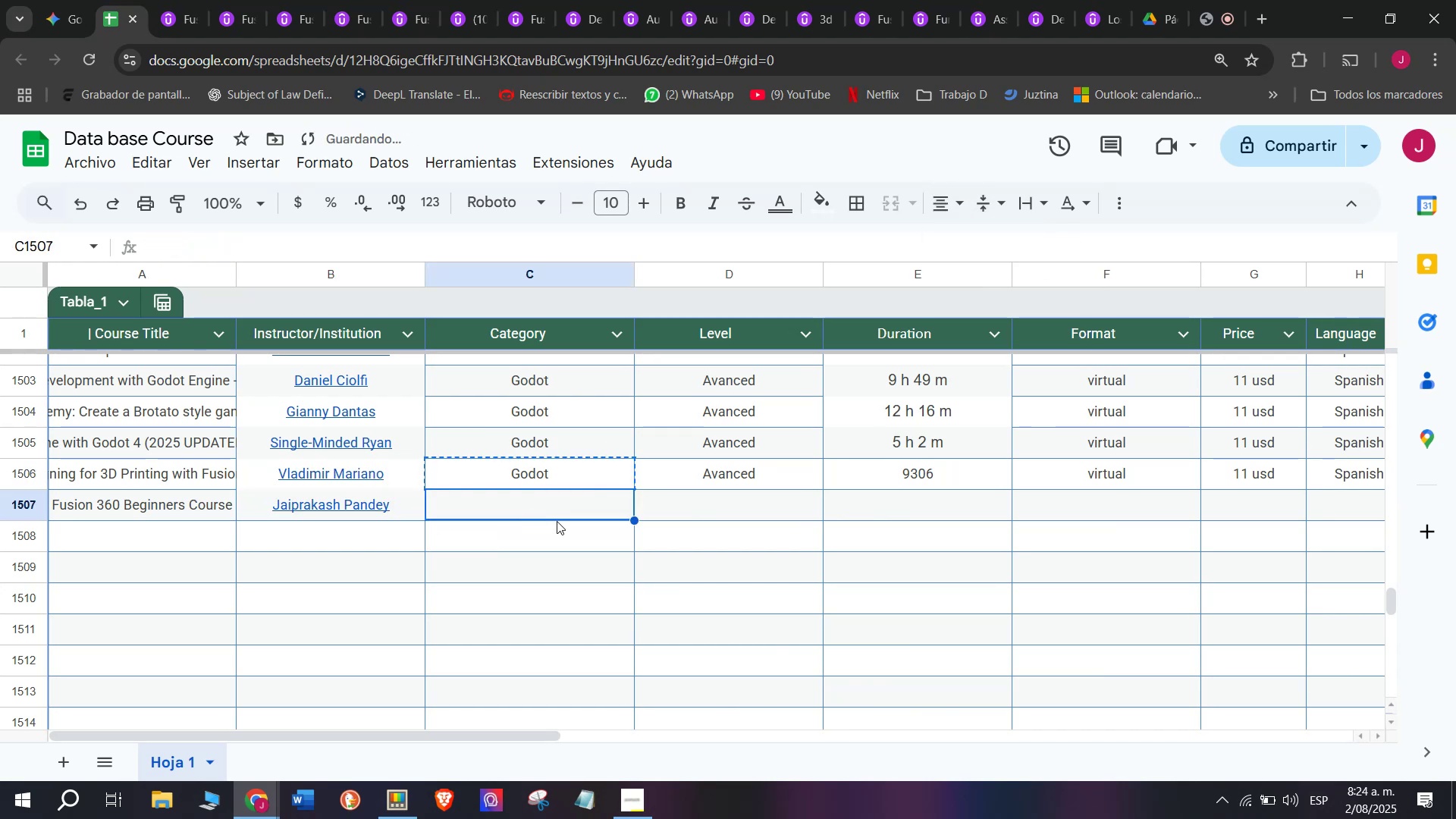 
key(Control+V)
 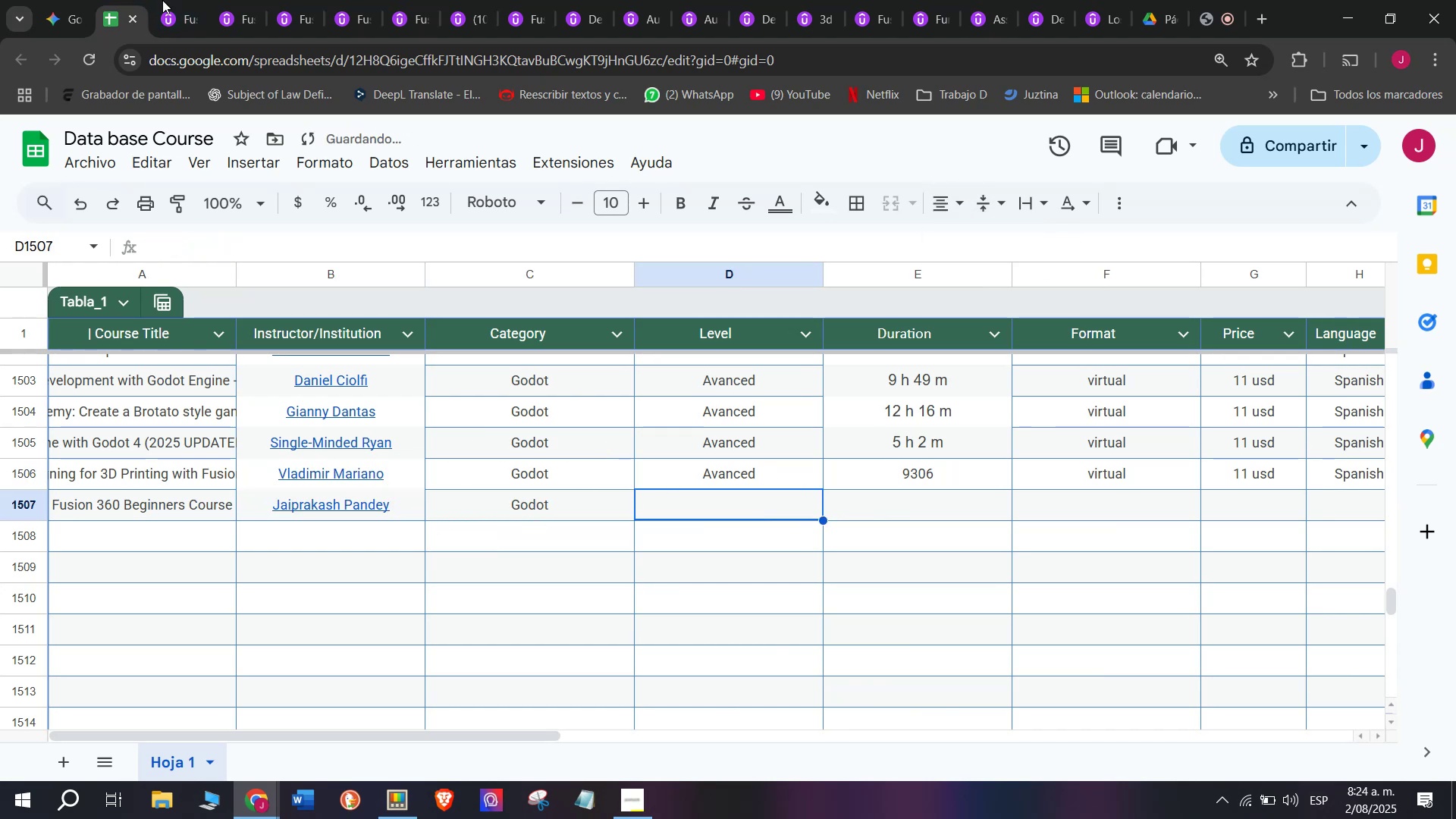 
left_click([187, 0])
 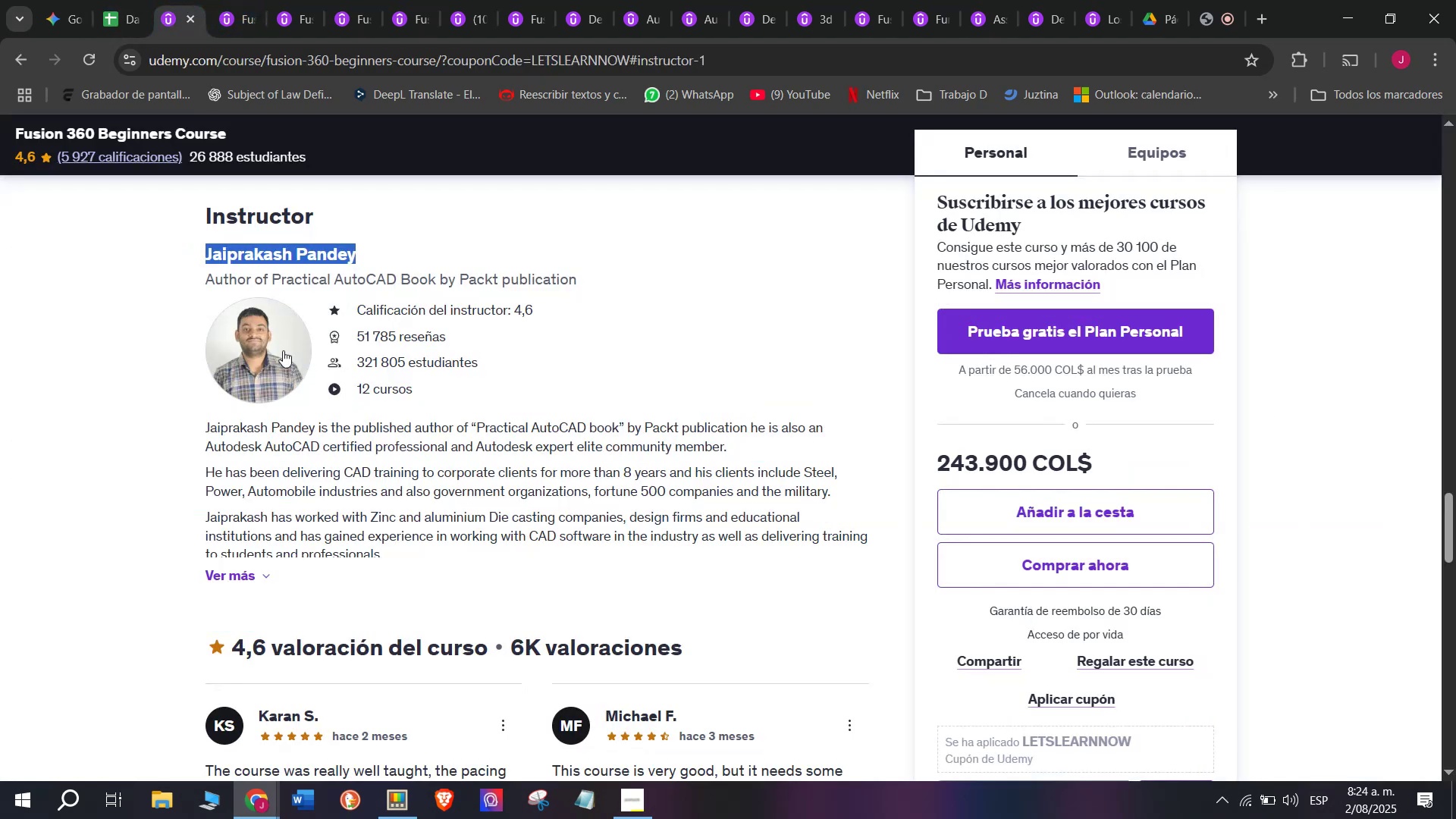 
scroll: coordinate [287, 355], scroll_direction: up, amount: 16.0
 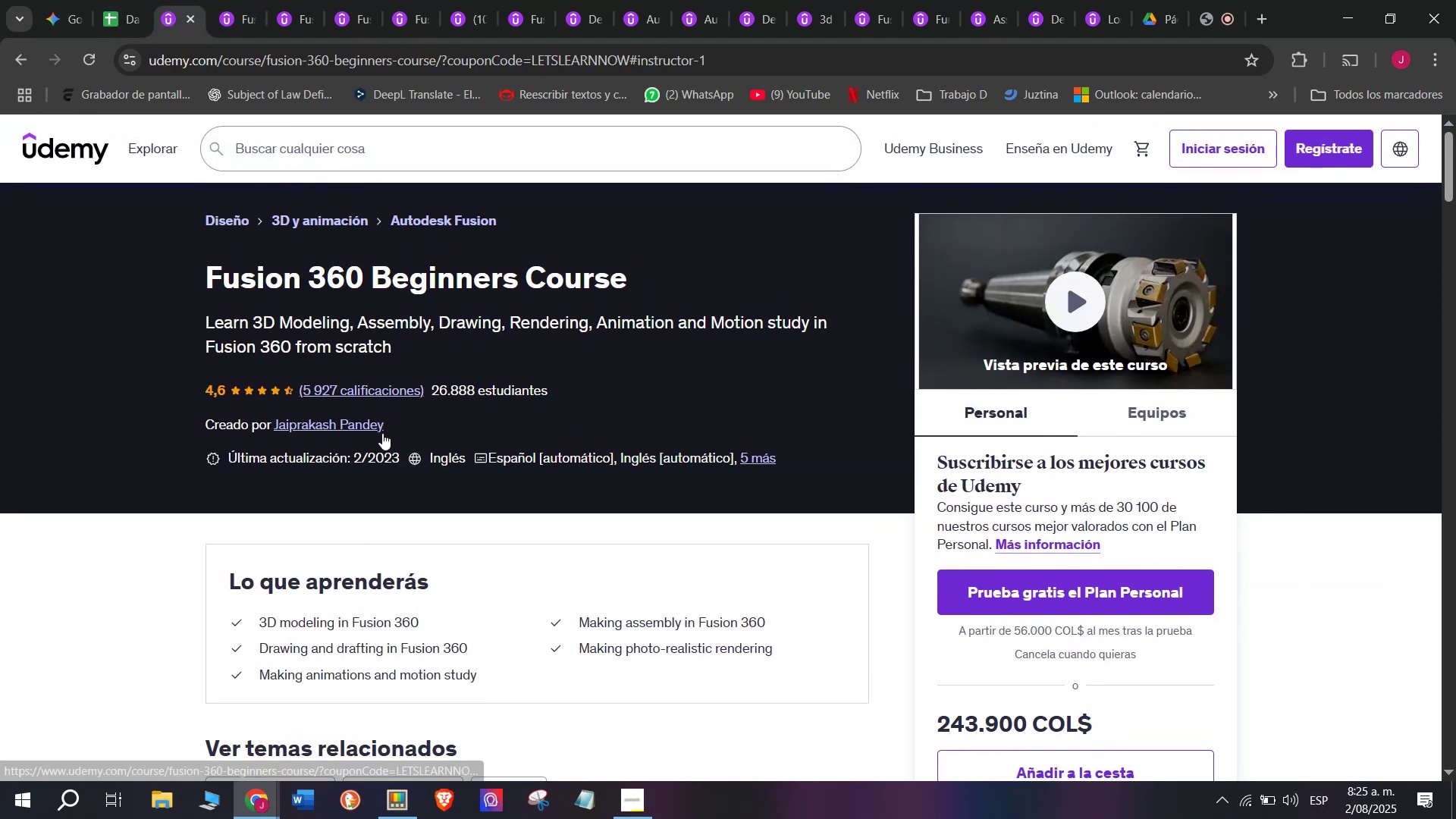 
left_click_drag(start_coordinate=[425, 425], to_coordinate=[307, 389])
 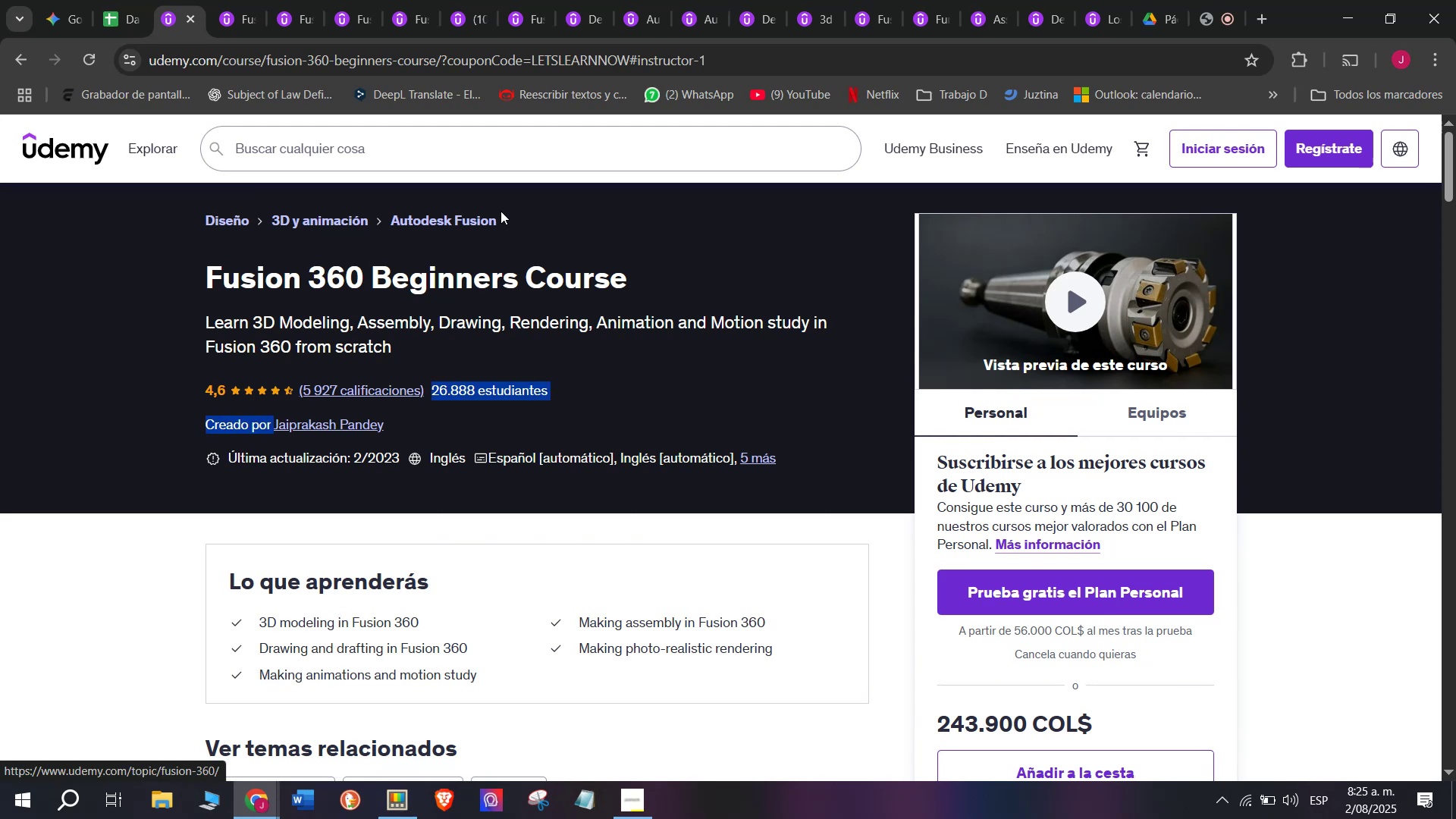 
left_click_drag(start_coordinate=[502, 210], to_coordinate=[393, 221])
 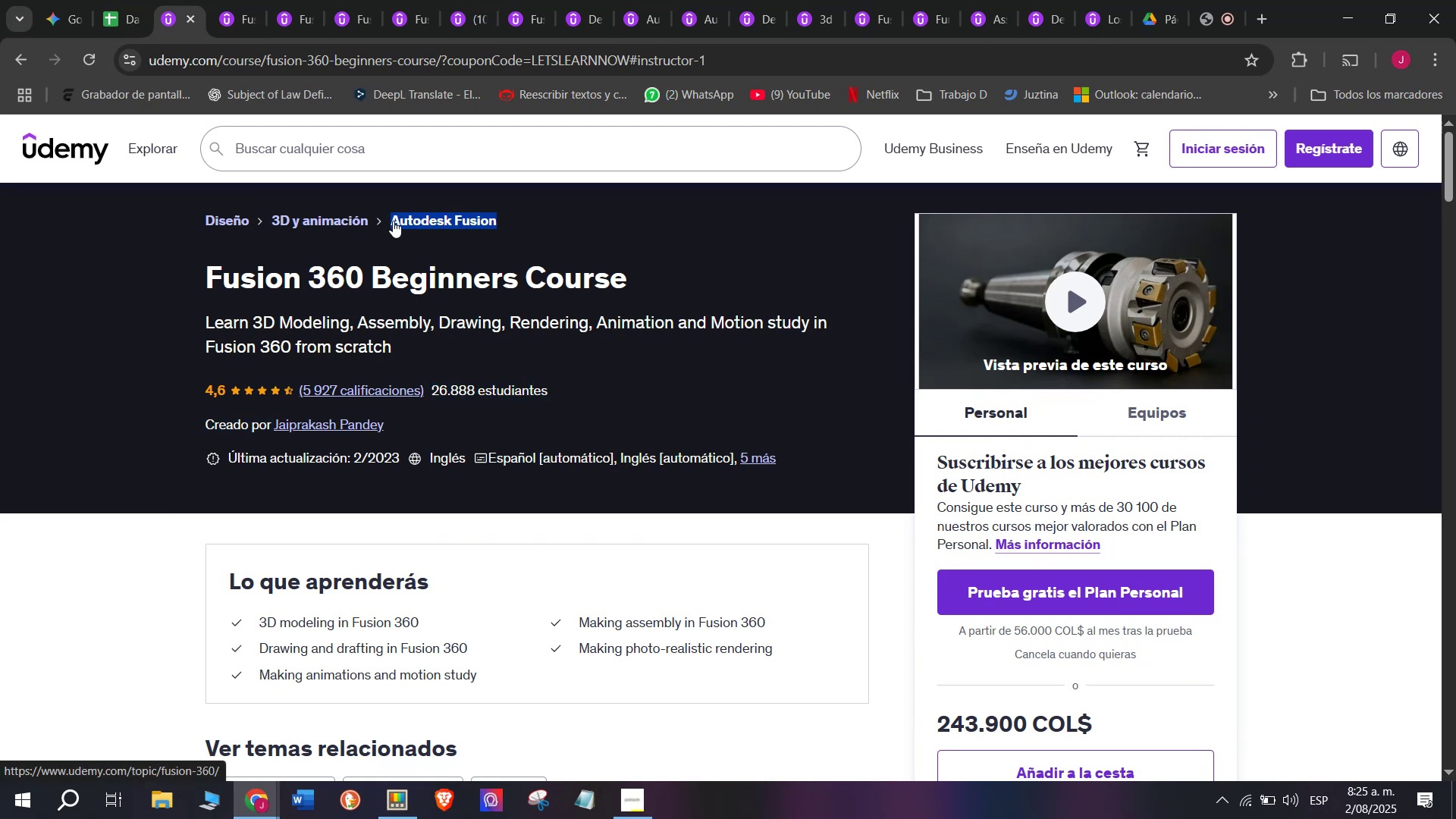 
key(Break)
 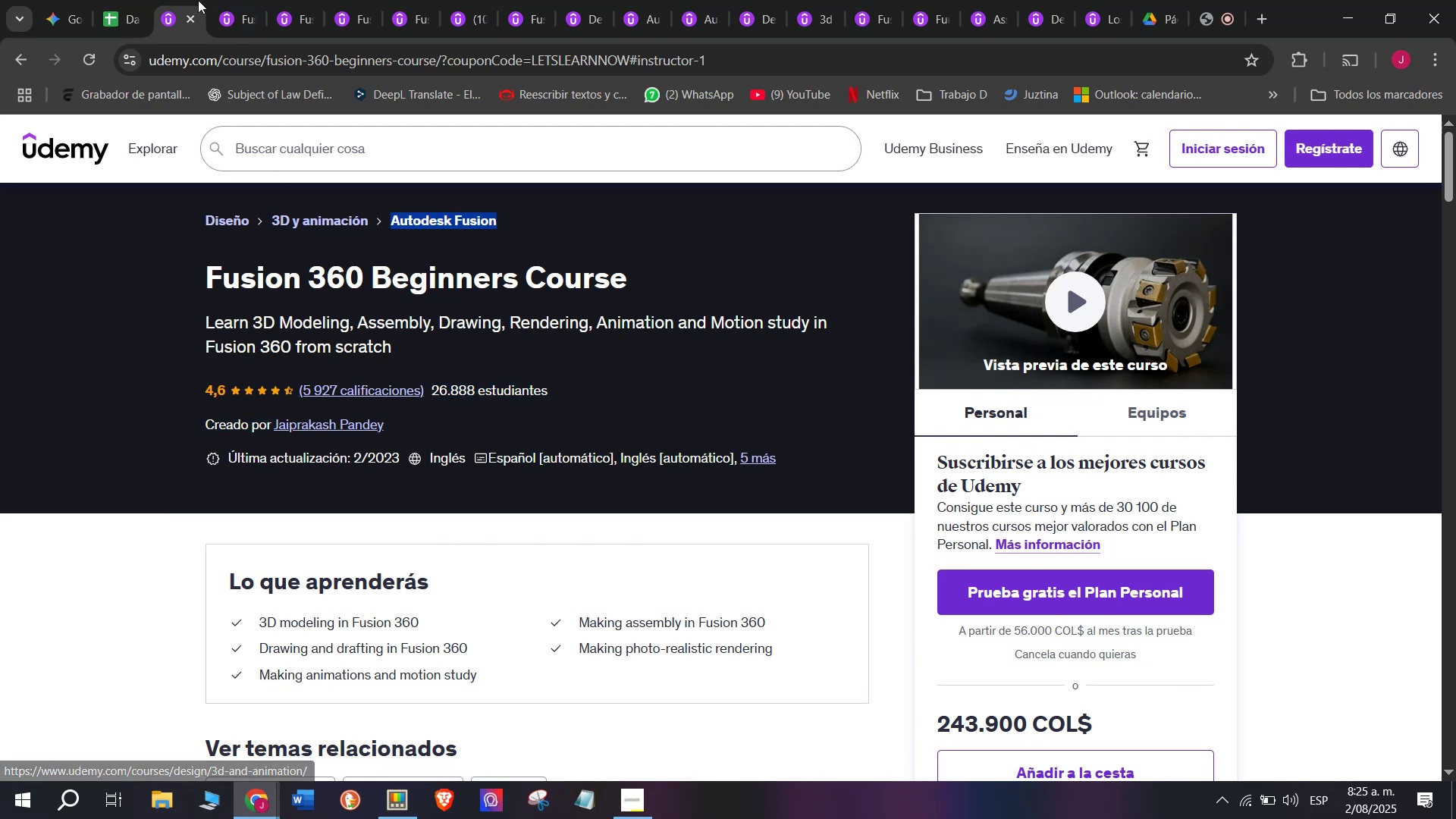 
key(Control+ControlLeft)
 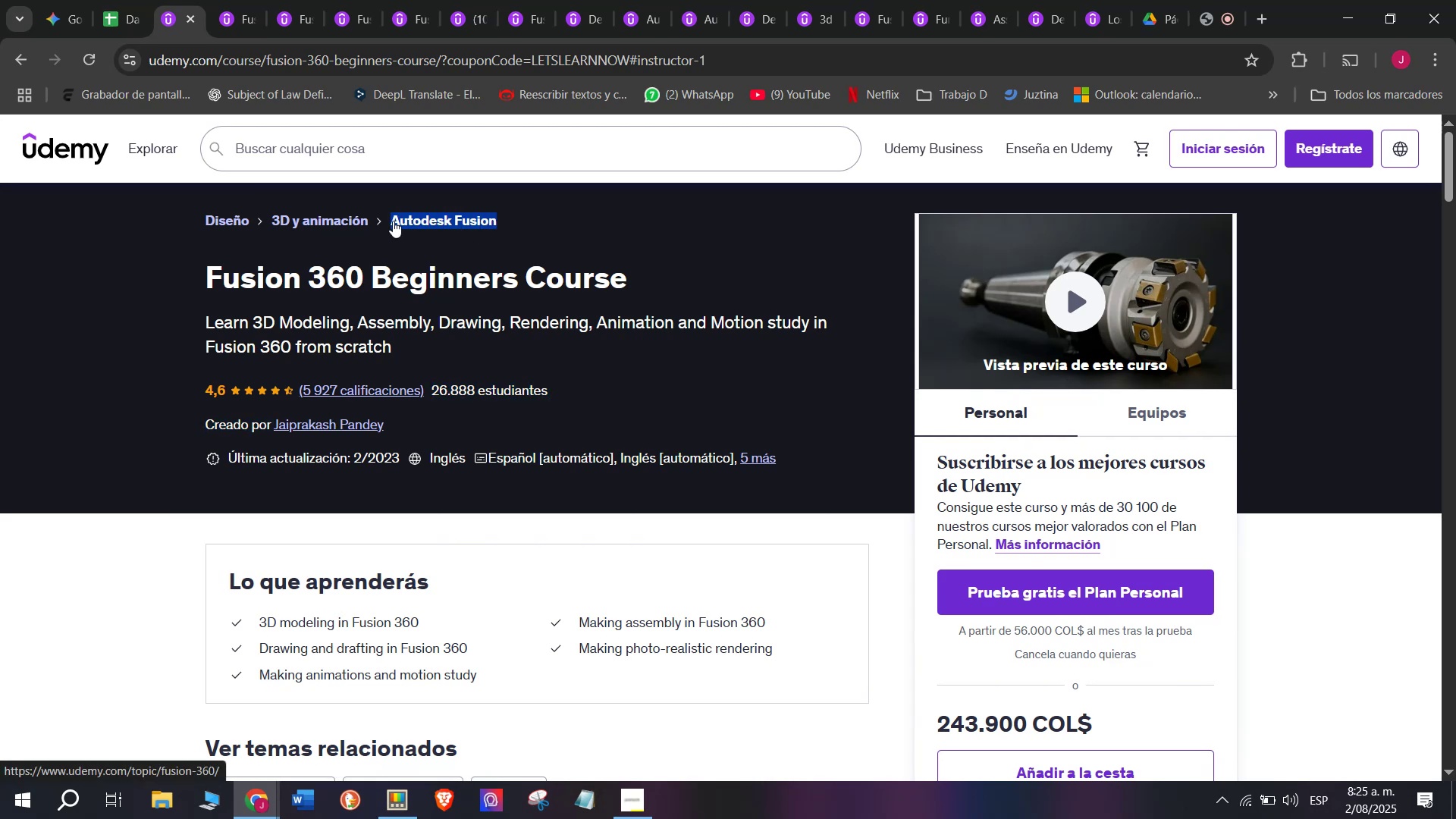 
key(Control+C)
 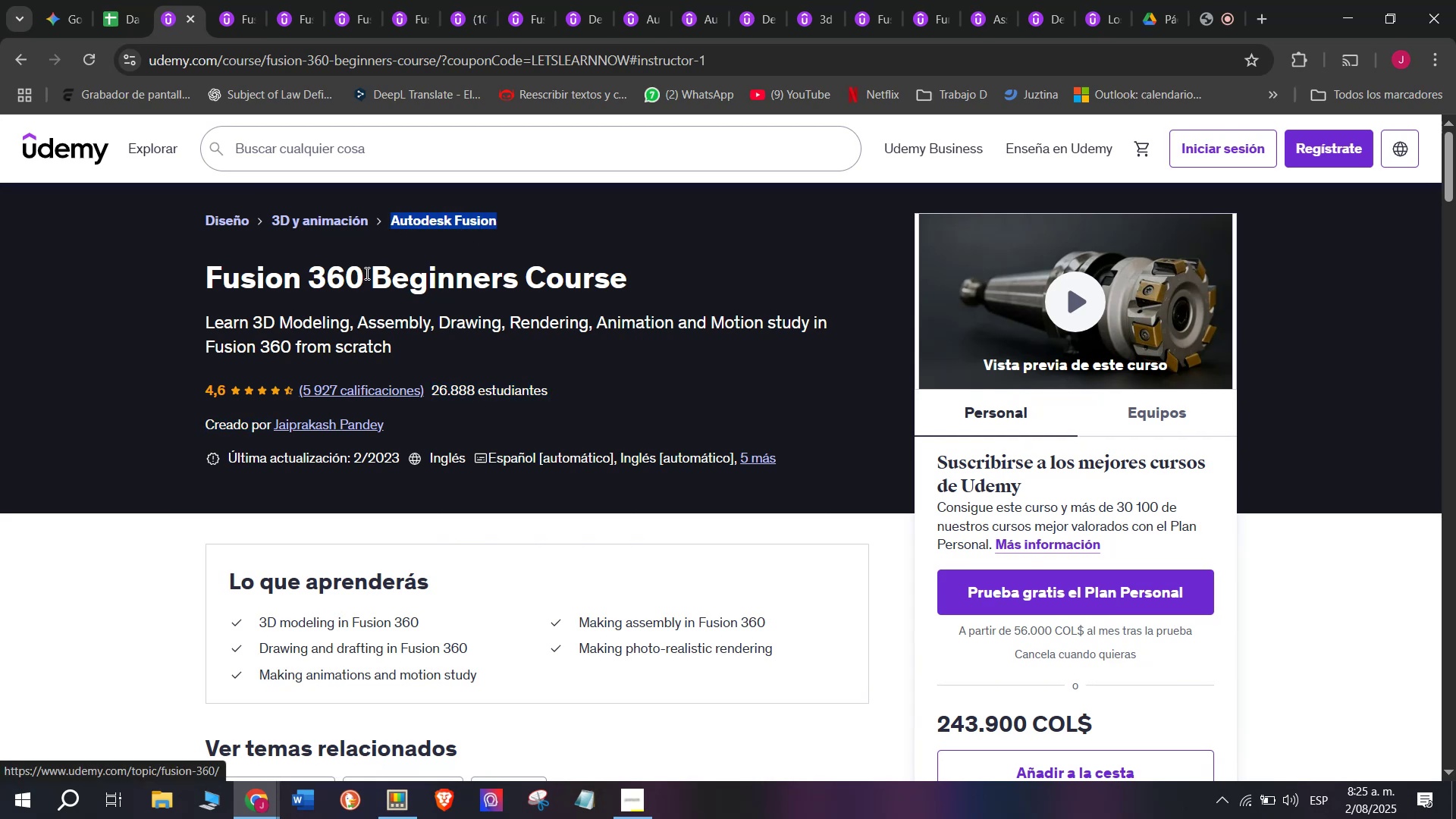 
key(Break)
 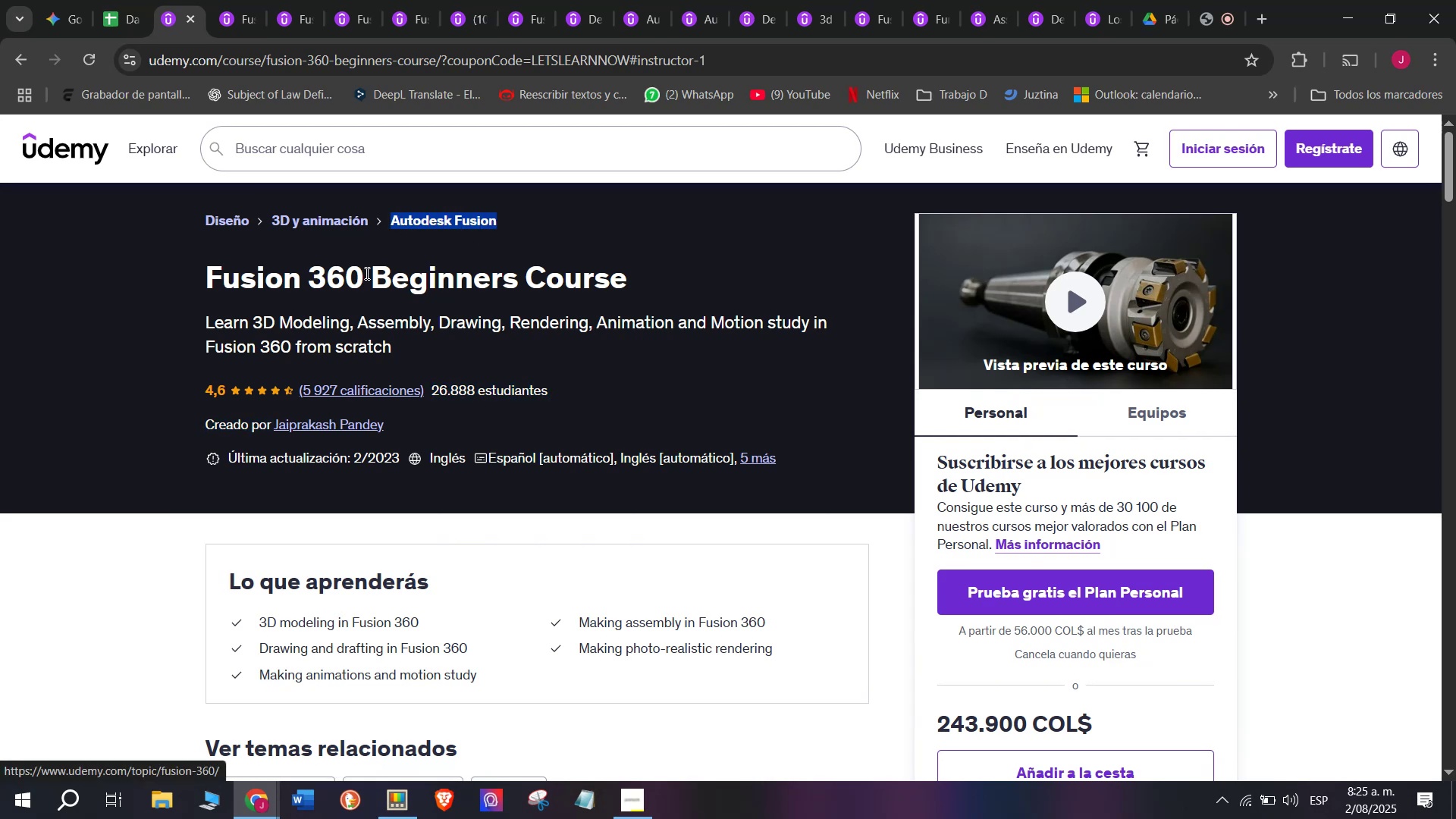 
key(Control+ControlLeft)
 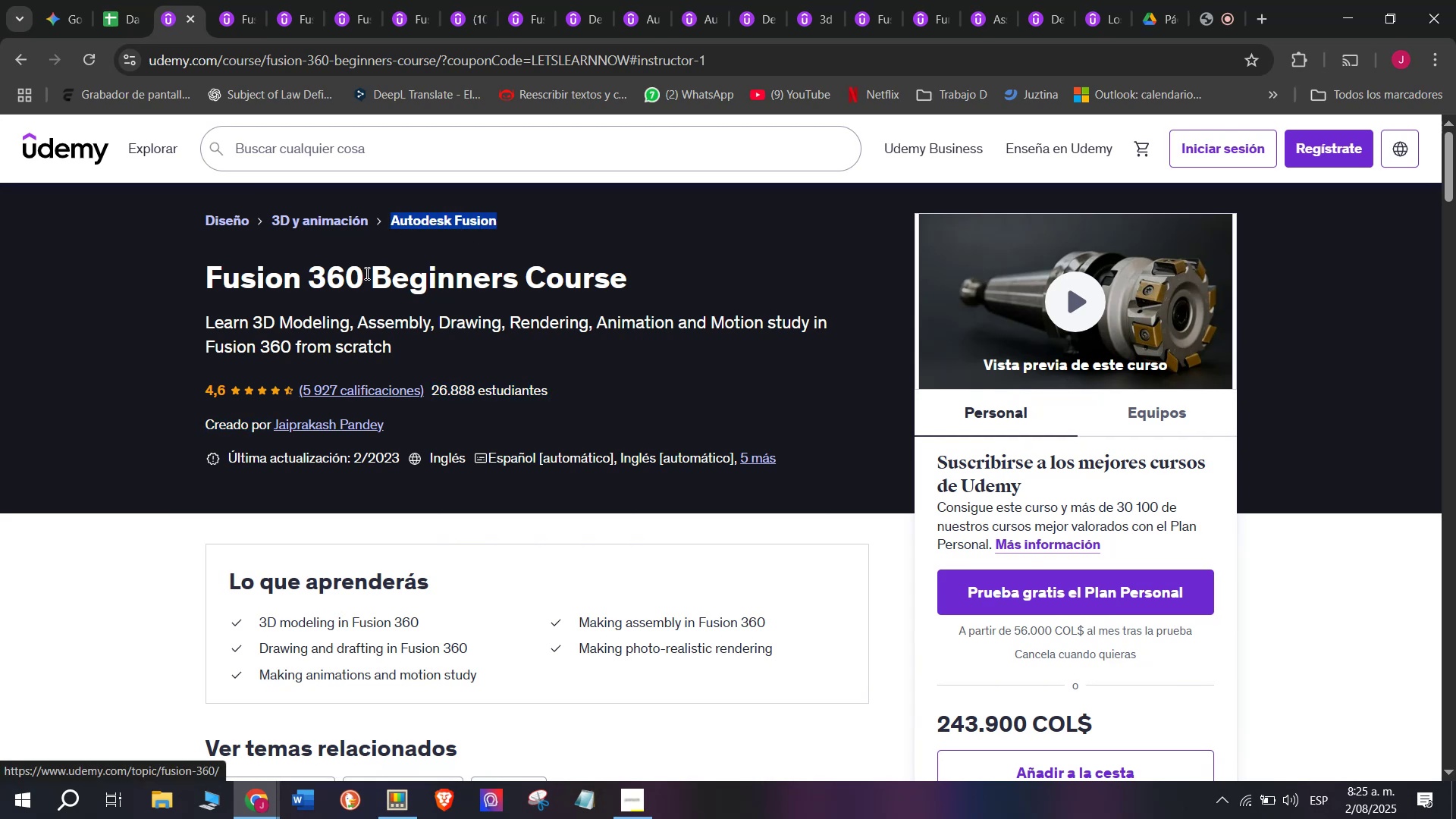 
key(Control+C)
 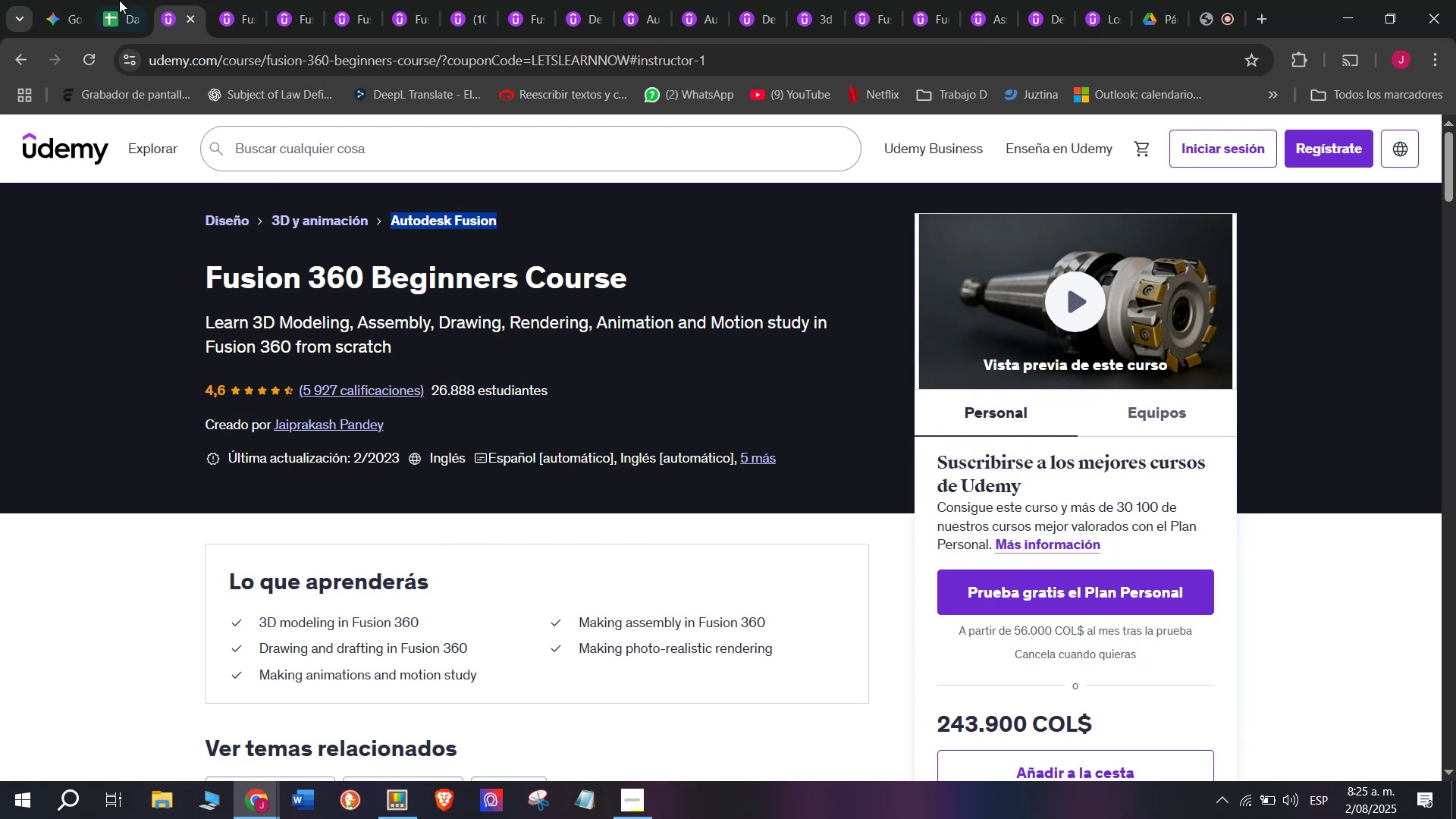 
left_click([109, 0])
 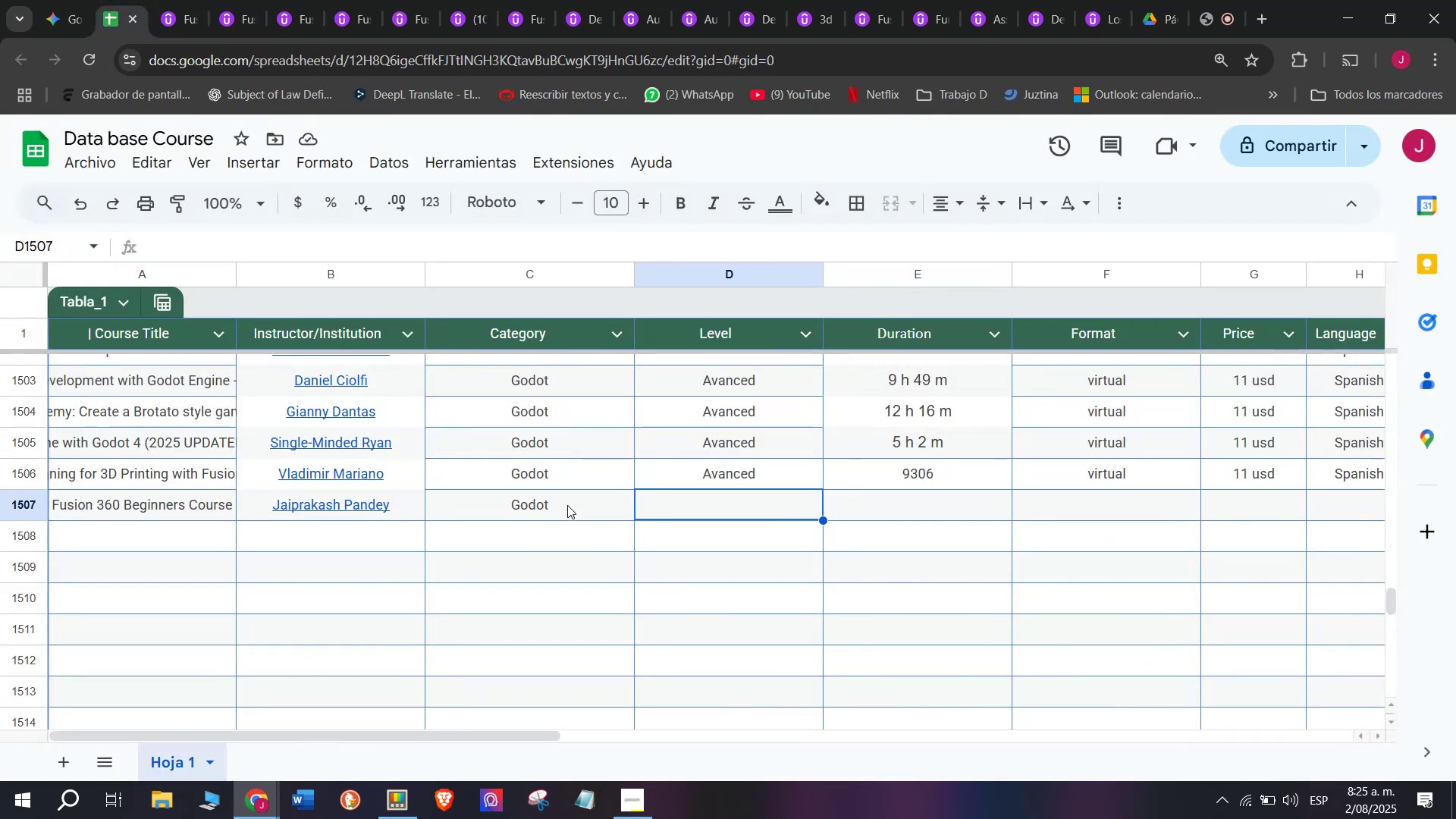 
left_click([574, 493])
 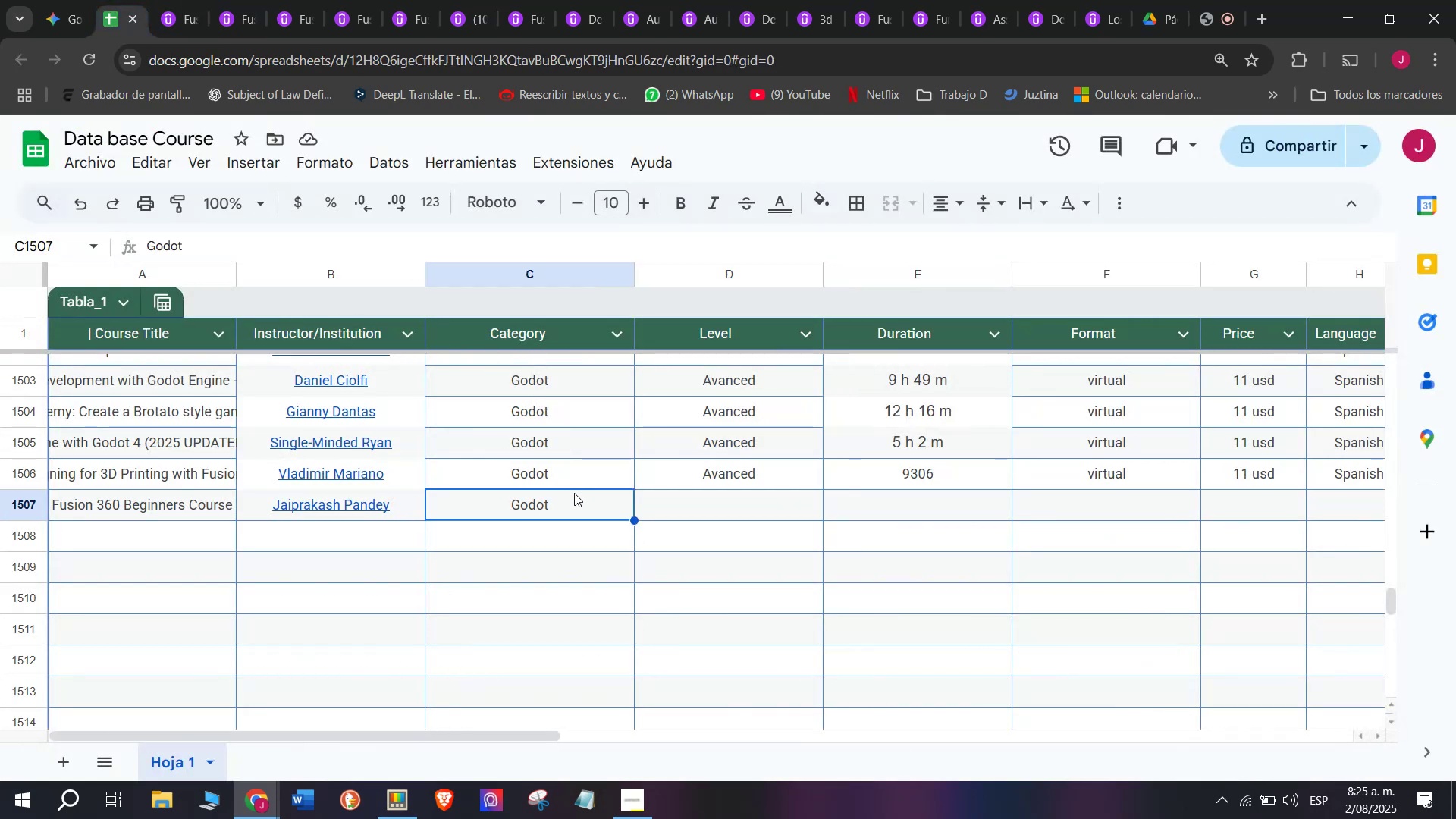 
key(Control+ControlLeft)
 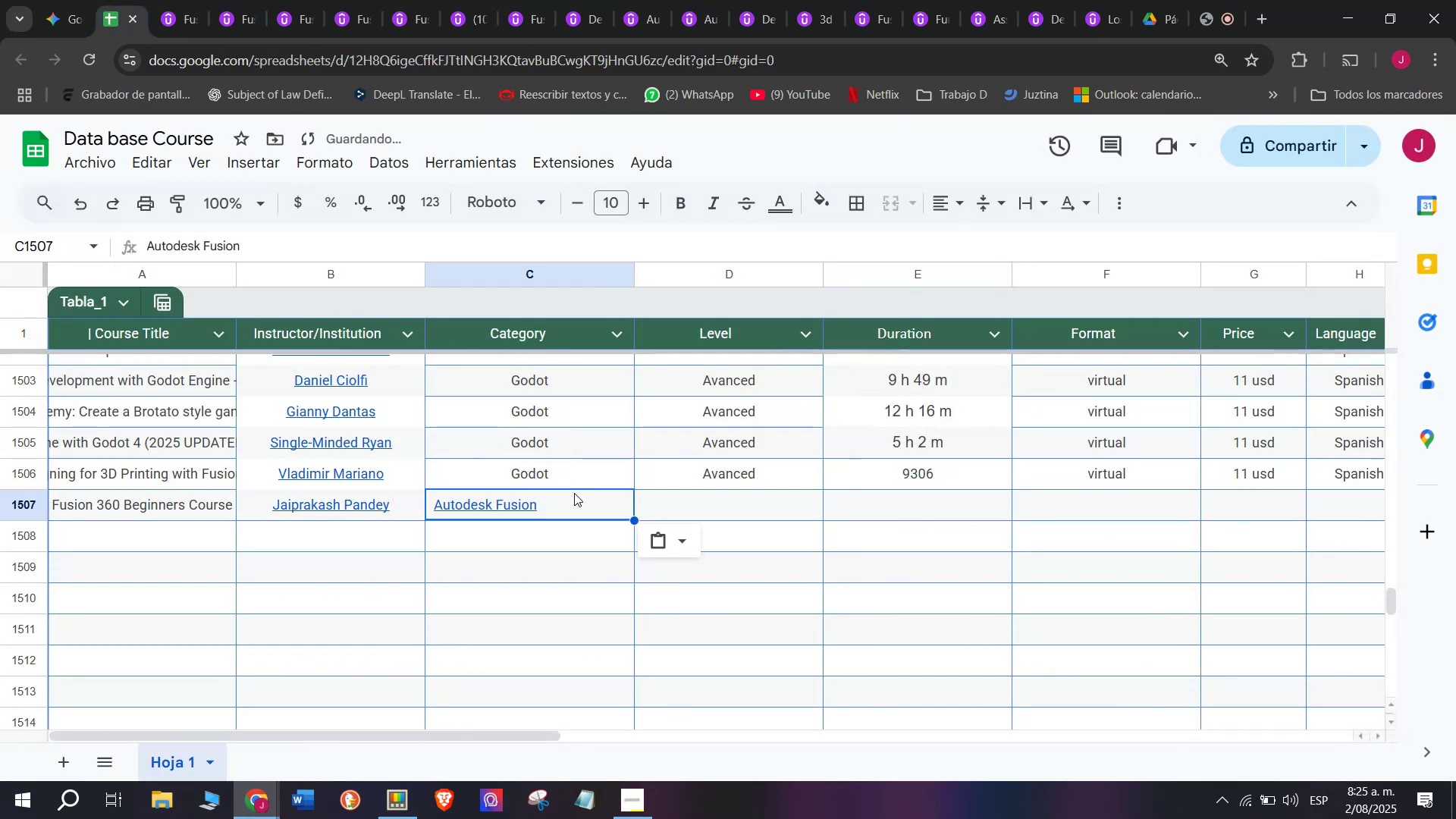 
key(Z)
 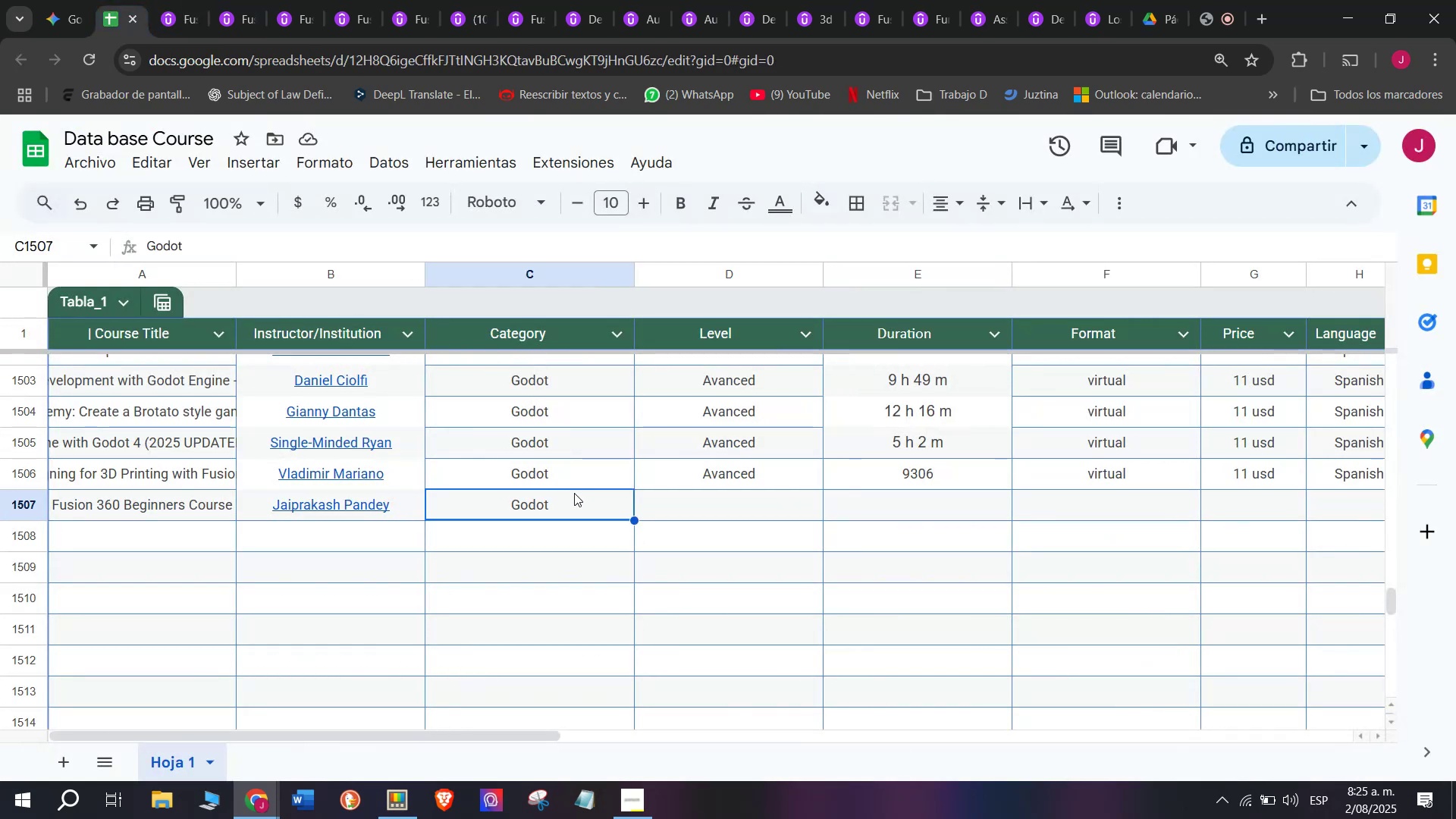 
key(Control+V)
 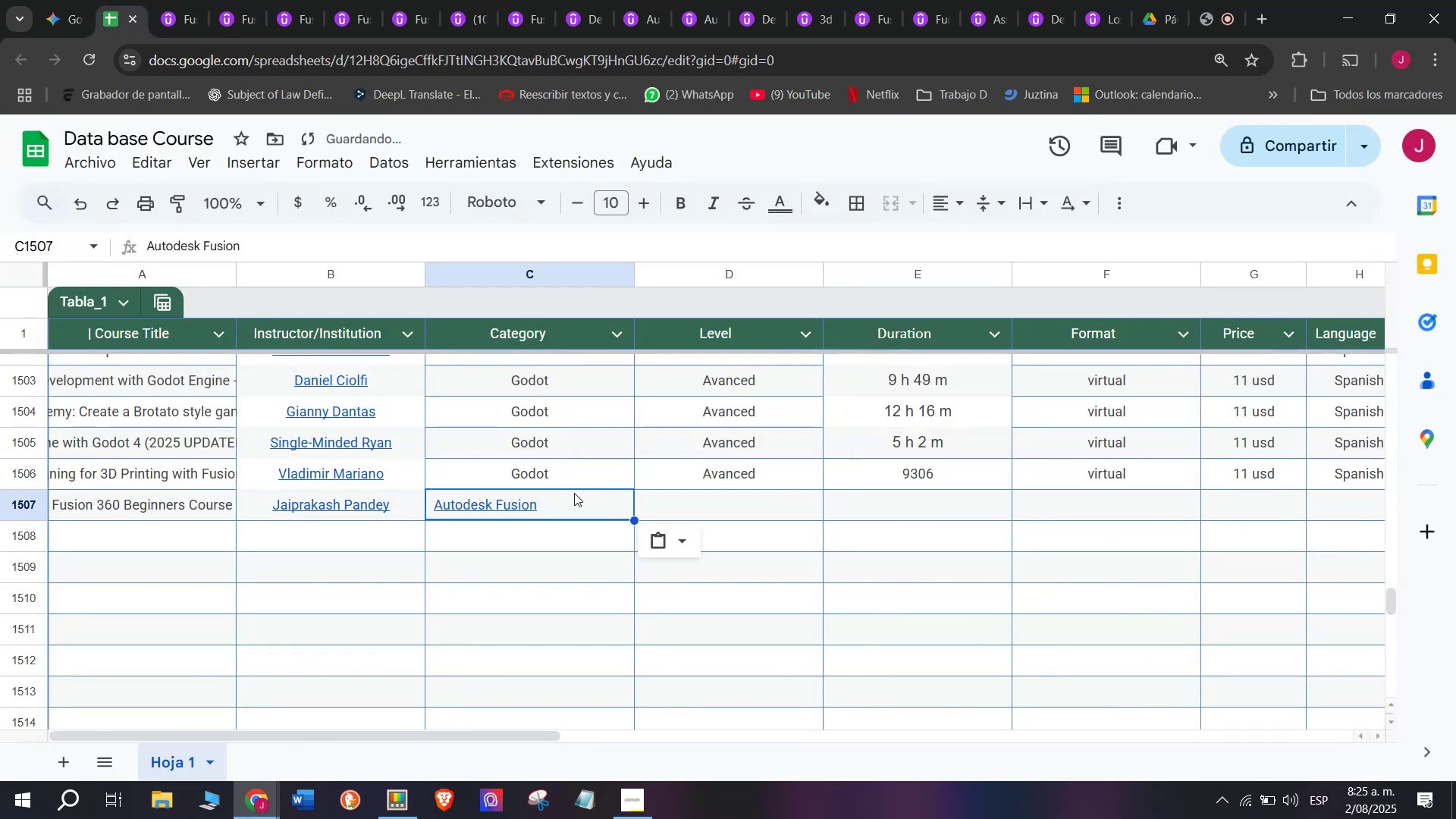 
key(Shift+ShiftLeft)
 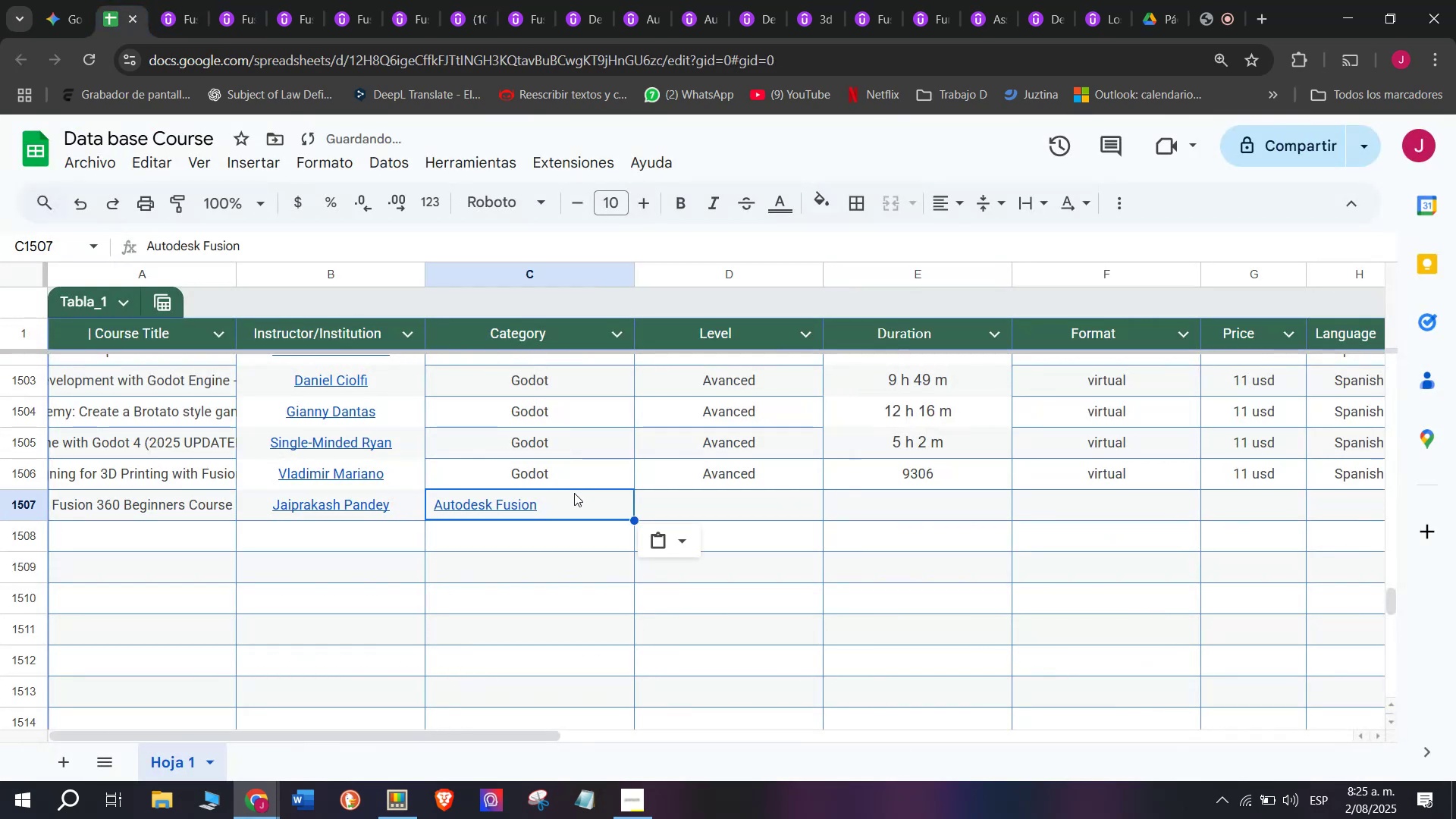 
key(Control+Shift+ControlLeft)
 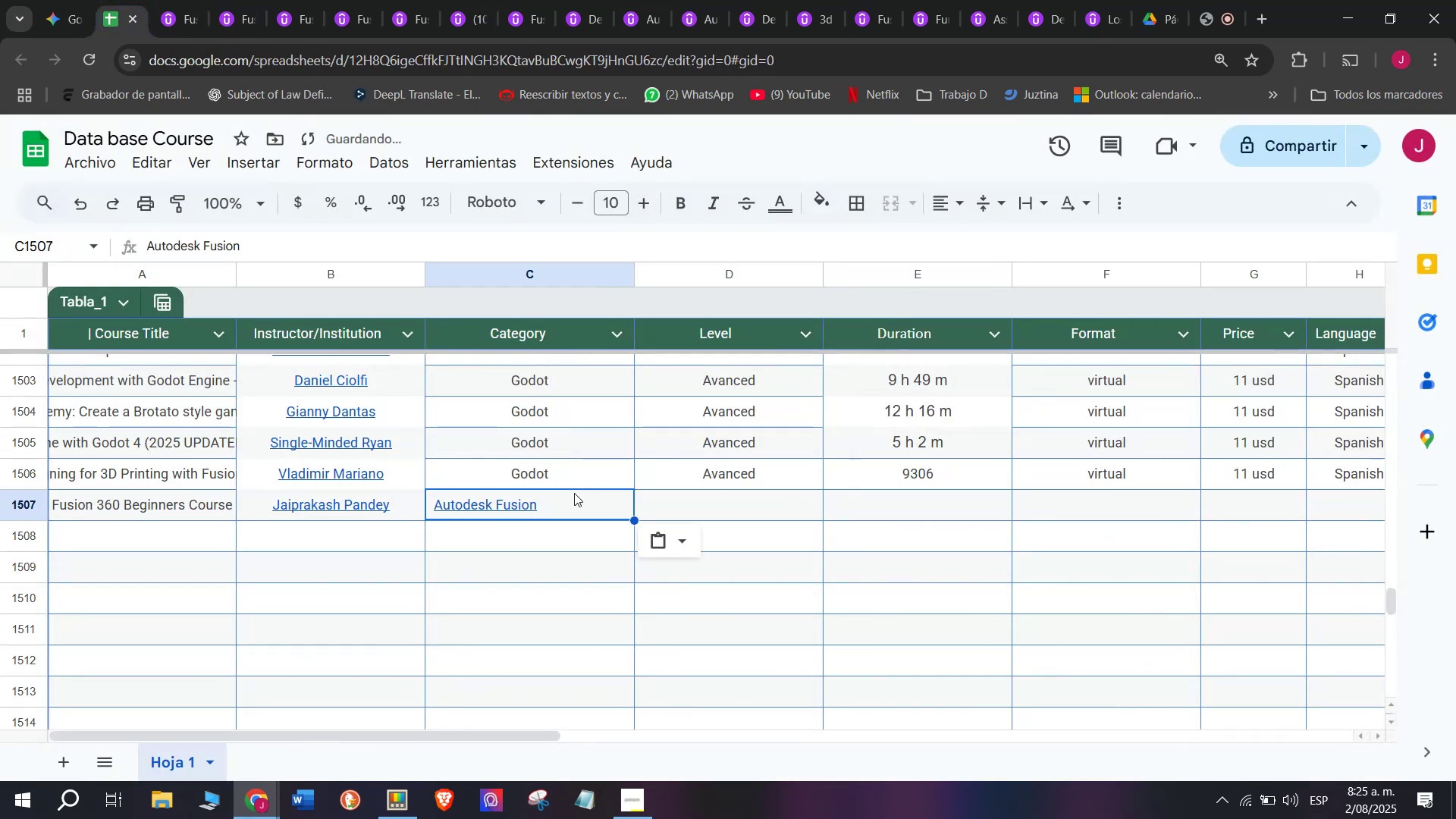 
key(Control+Shift+Z)
 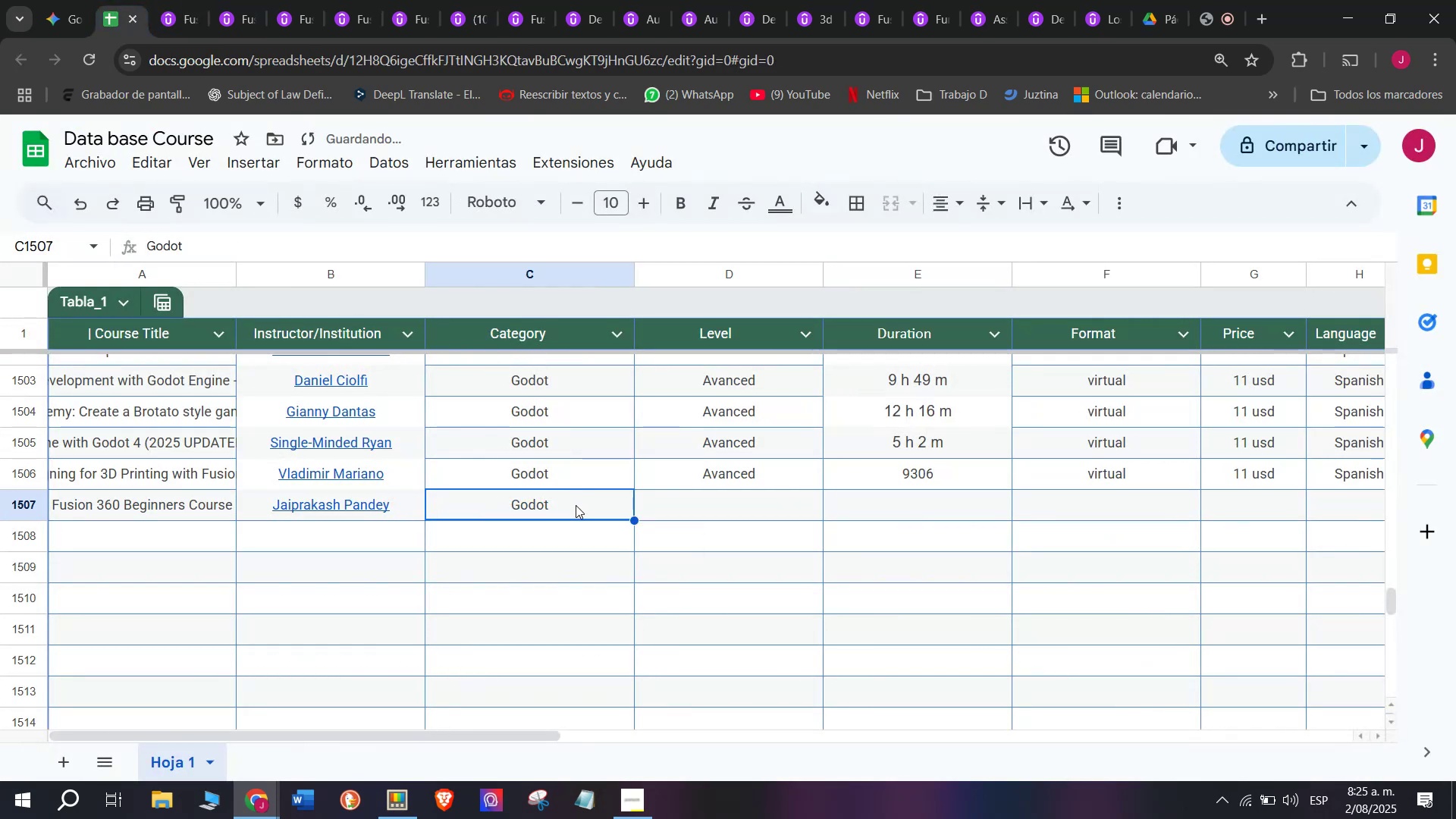 
double_click([576, 505])
 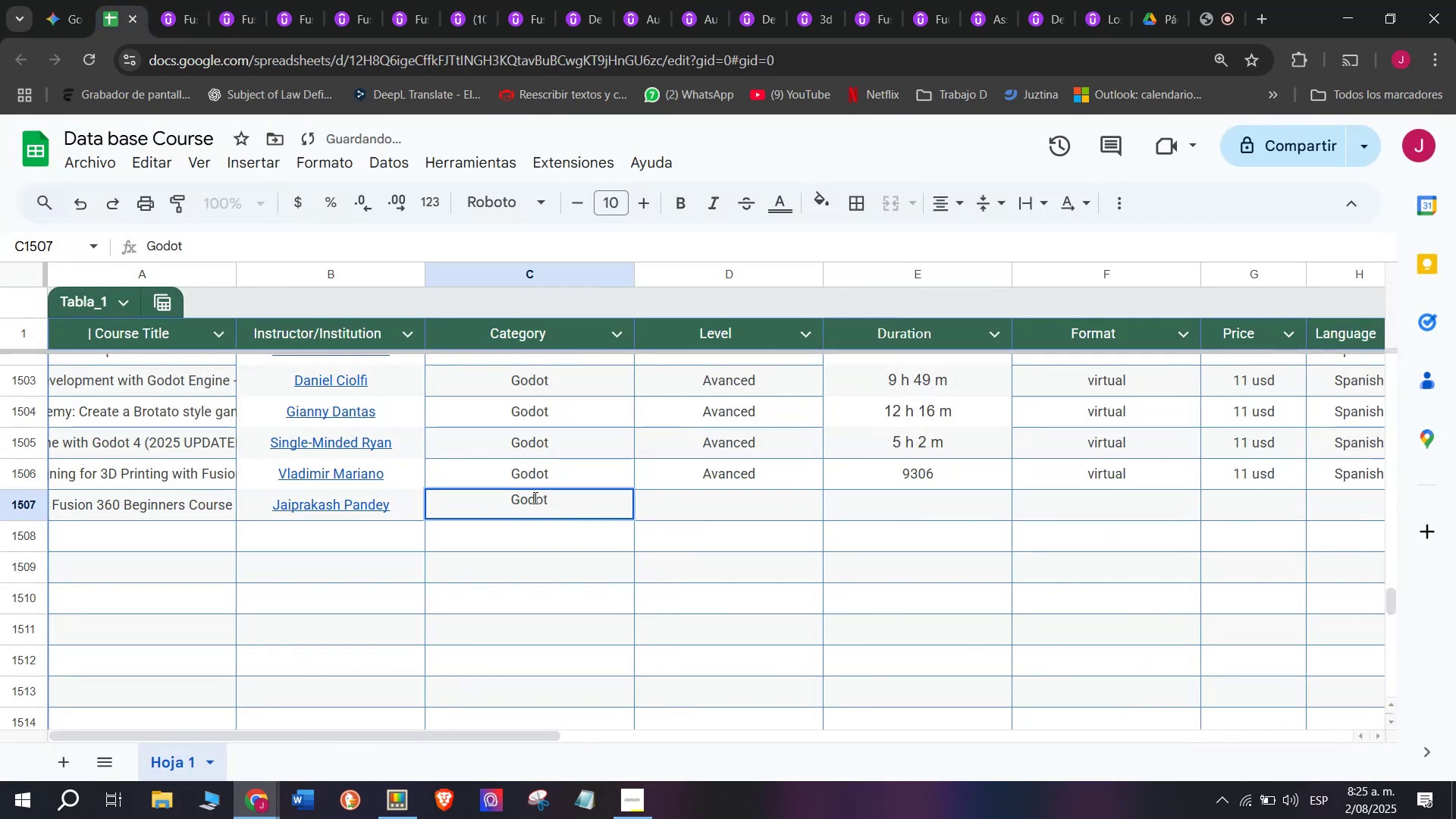 
double_click([534, 497])
 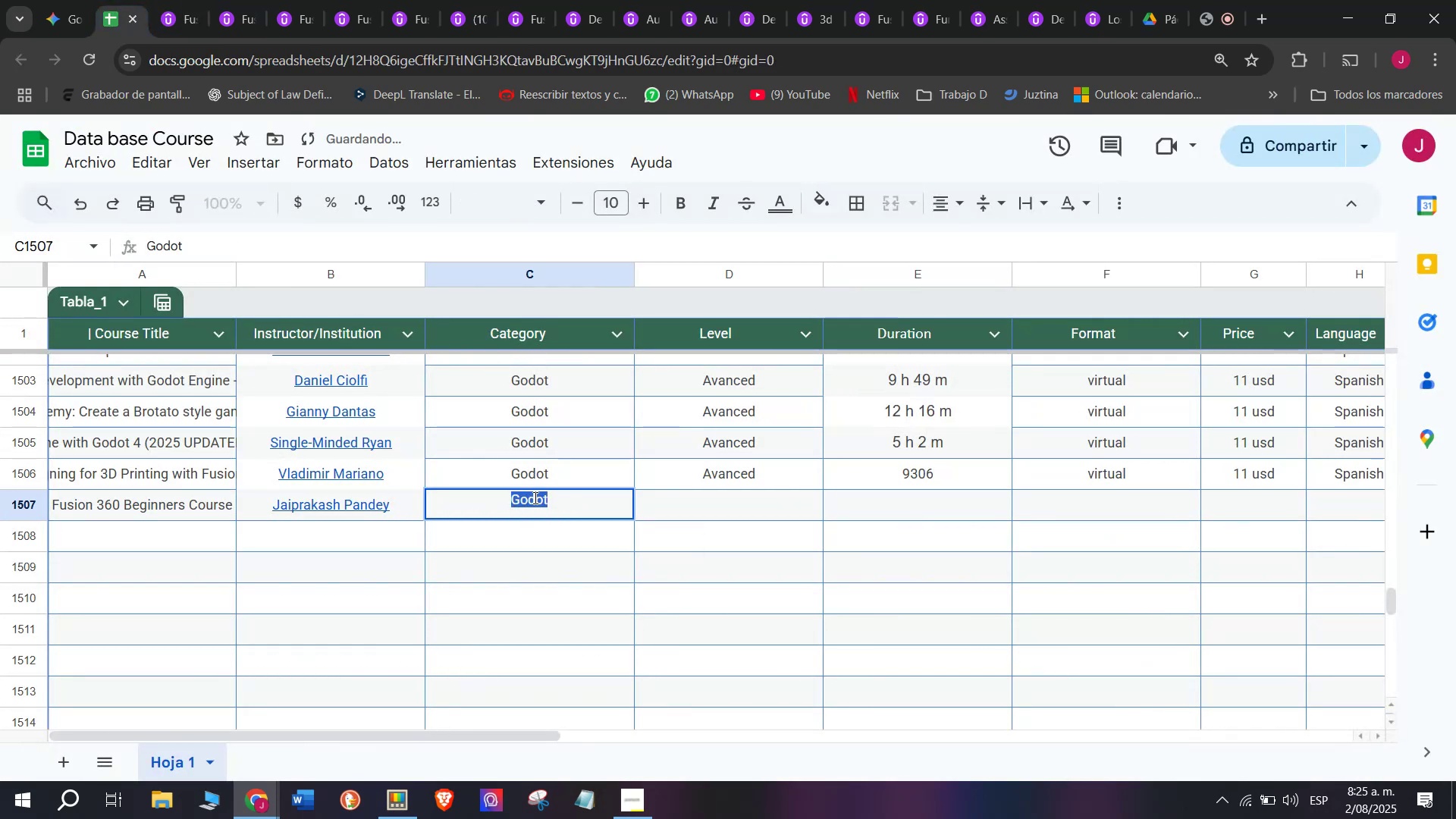 
key(Z)
 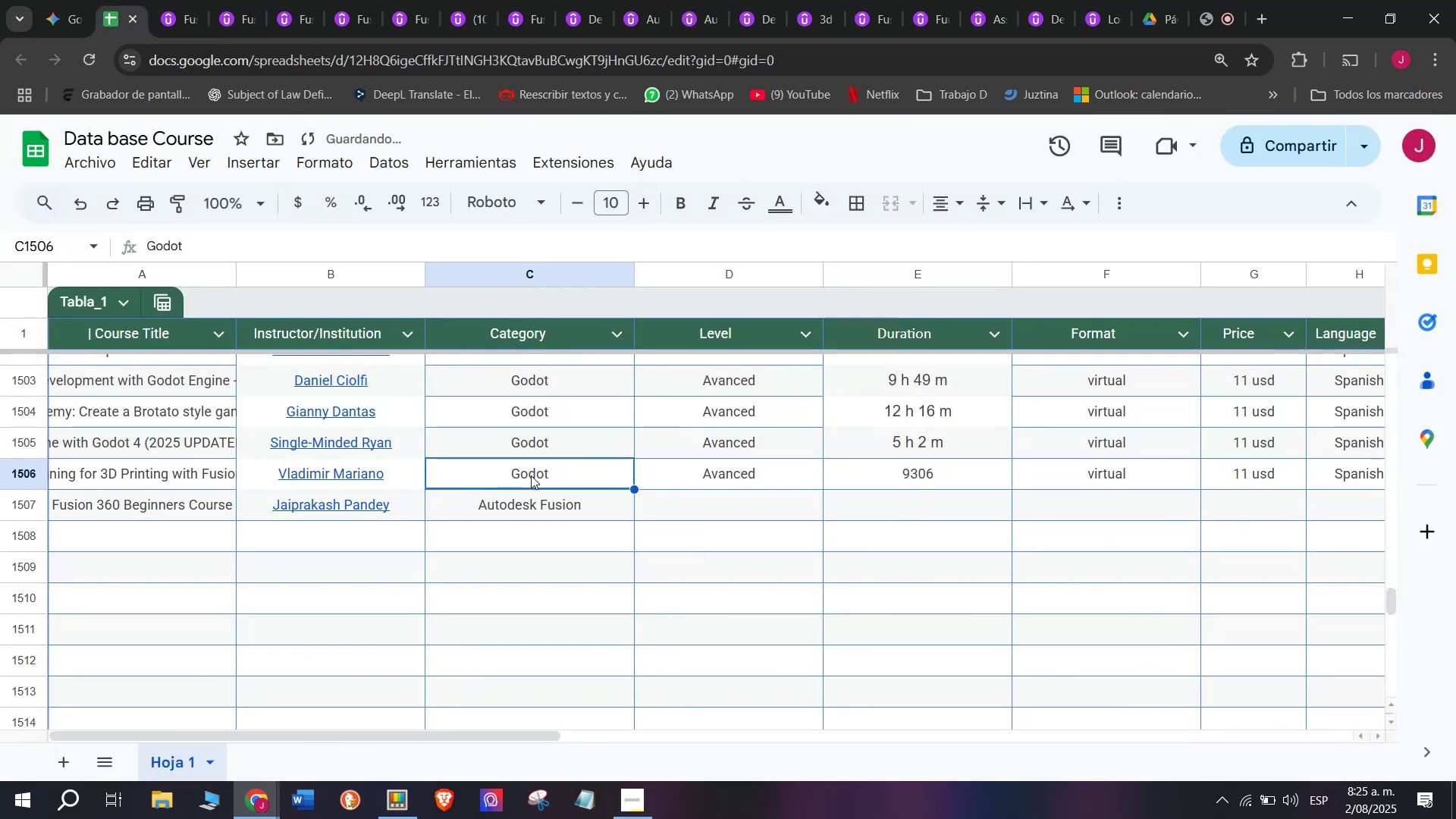 
key(Control+ControlLeft)
 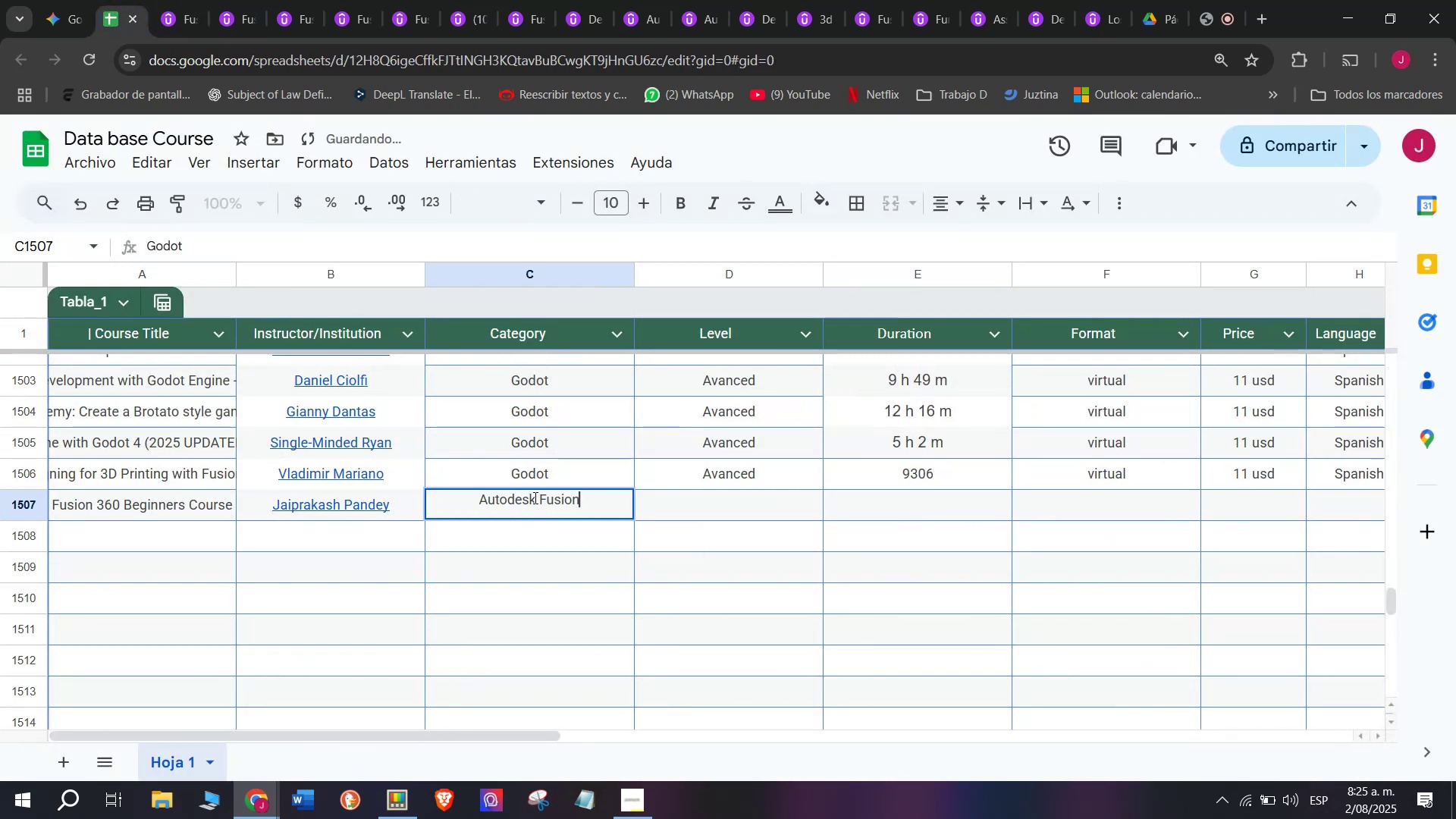 
key(Control+V)
 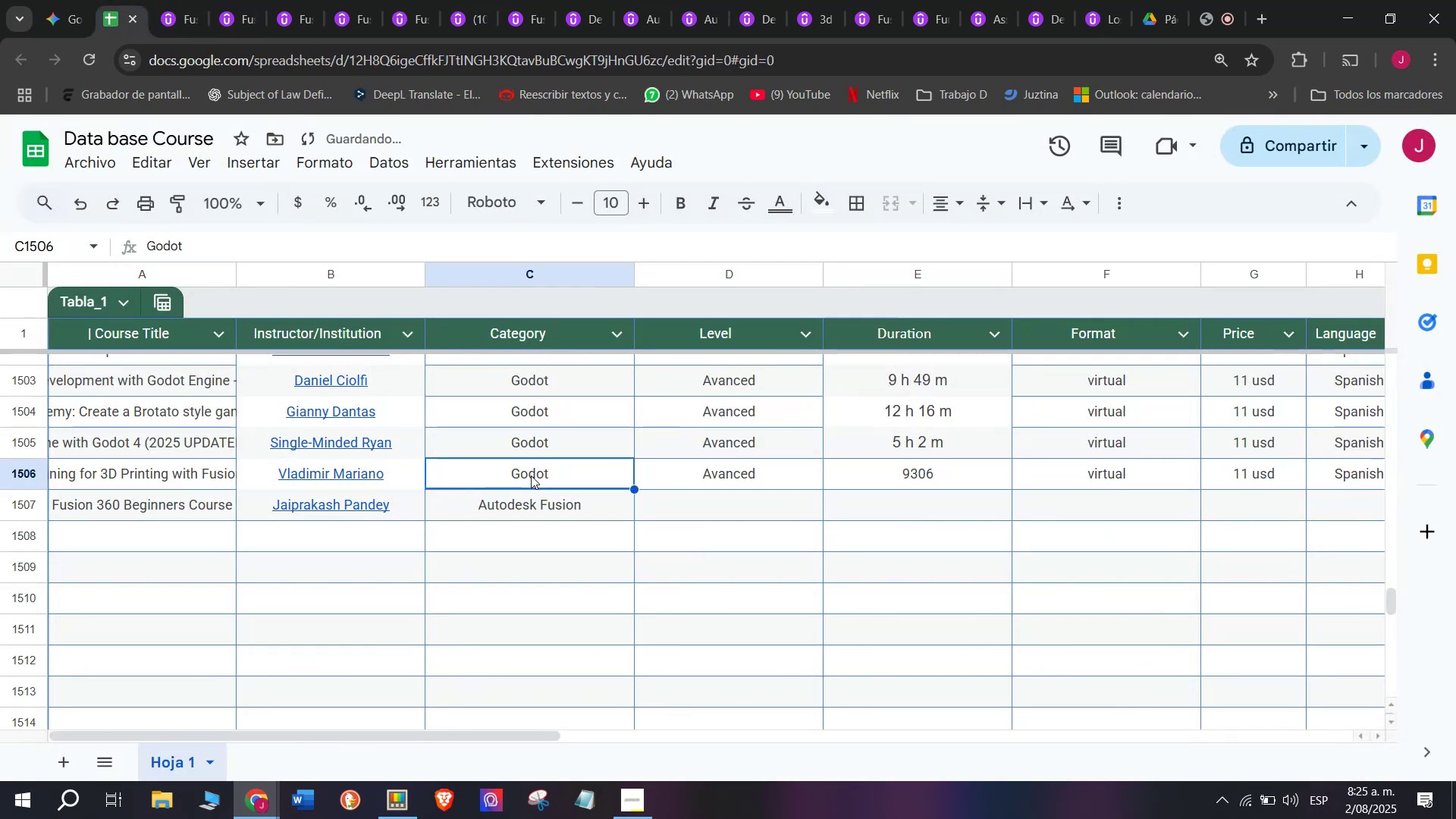 
double_click([531, 475])
 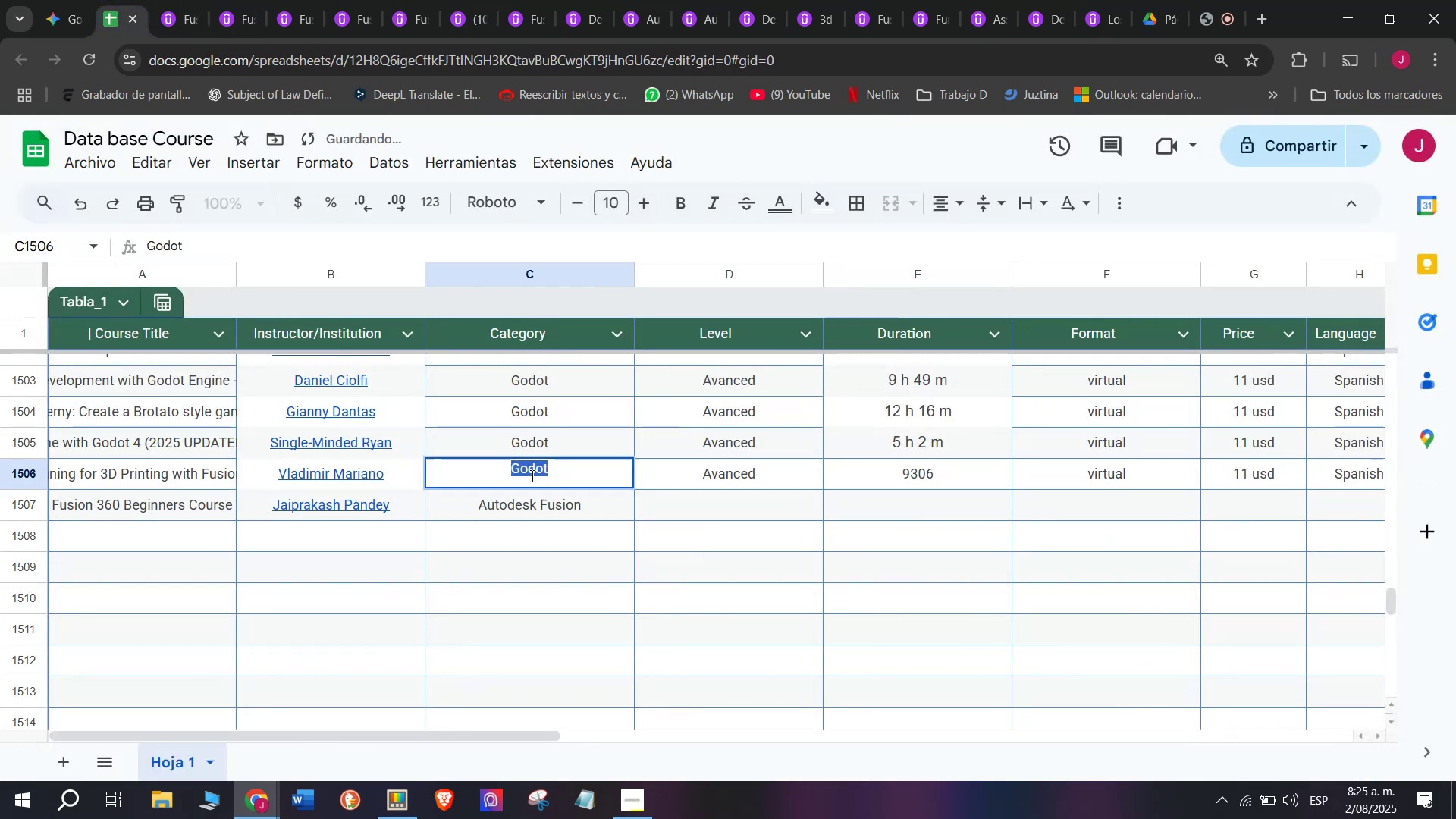 
triple_click([531, 475])
 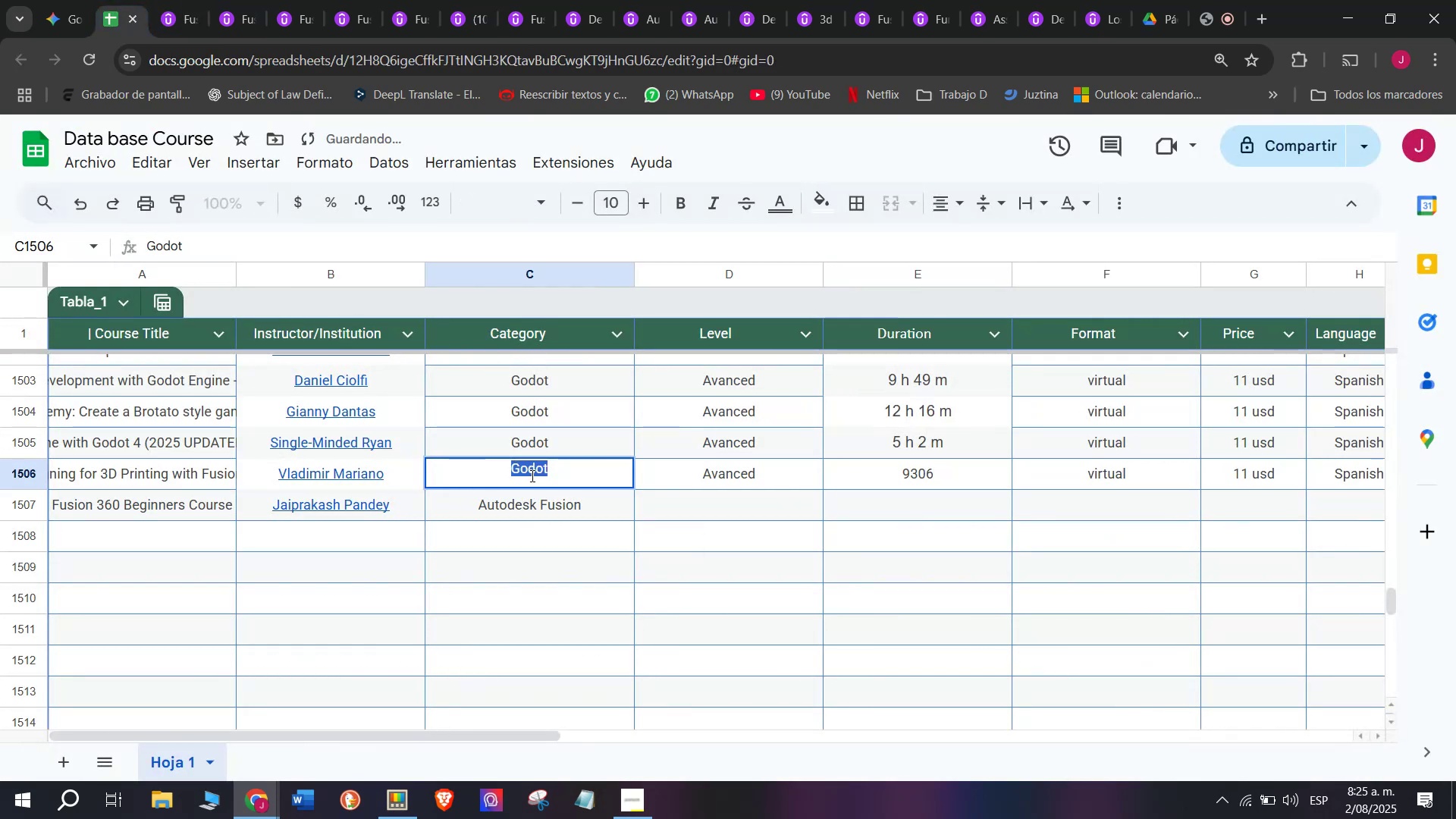 
key(Control+ControlLeft)
 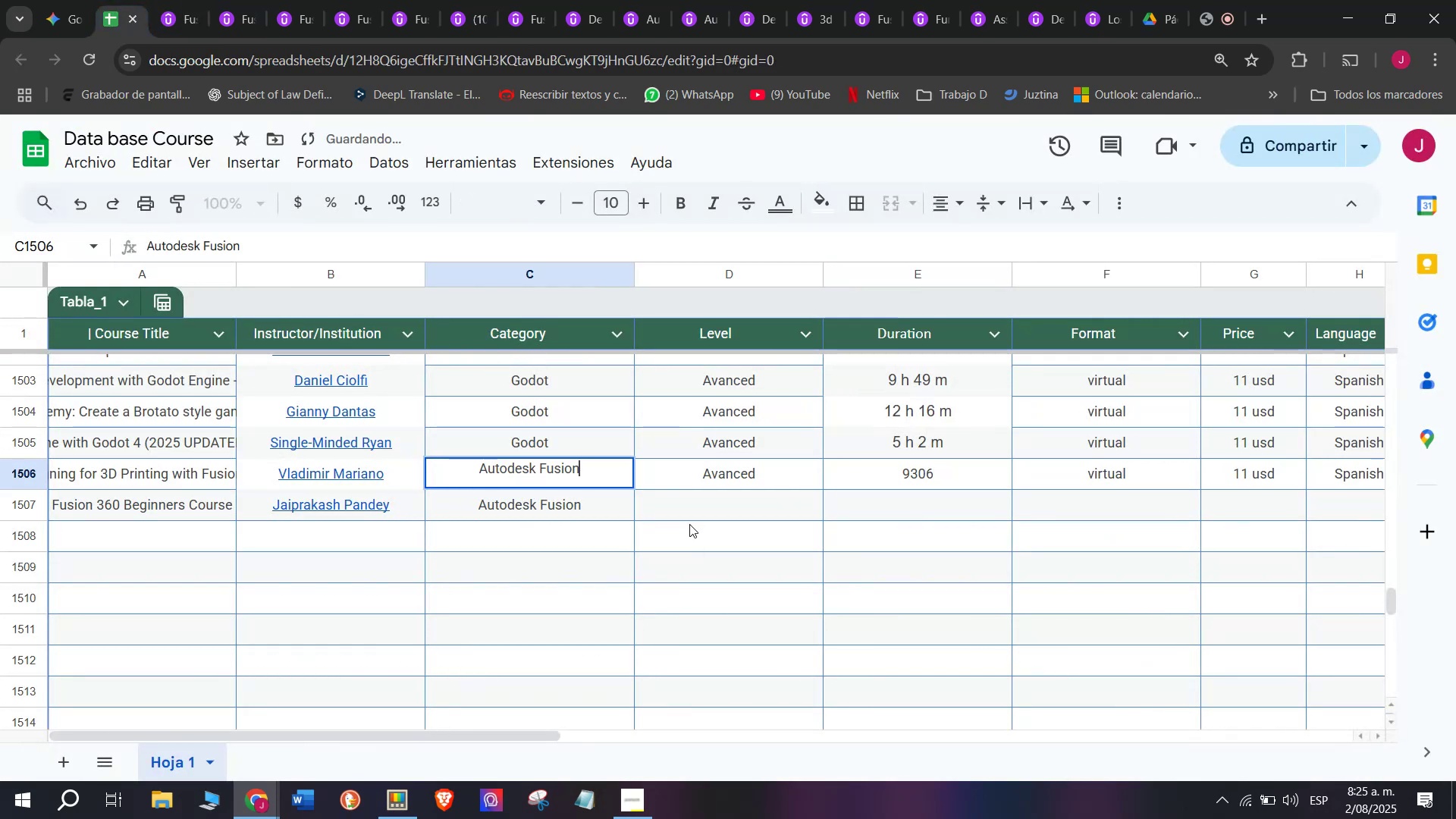 
key(Z)
 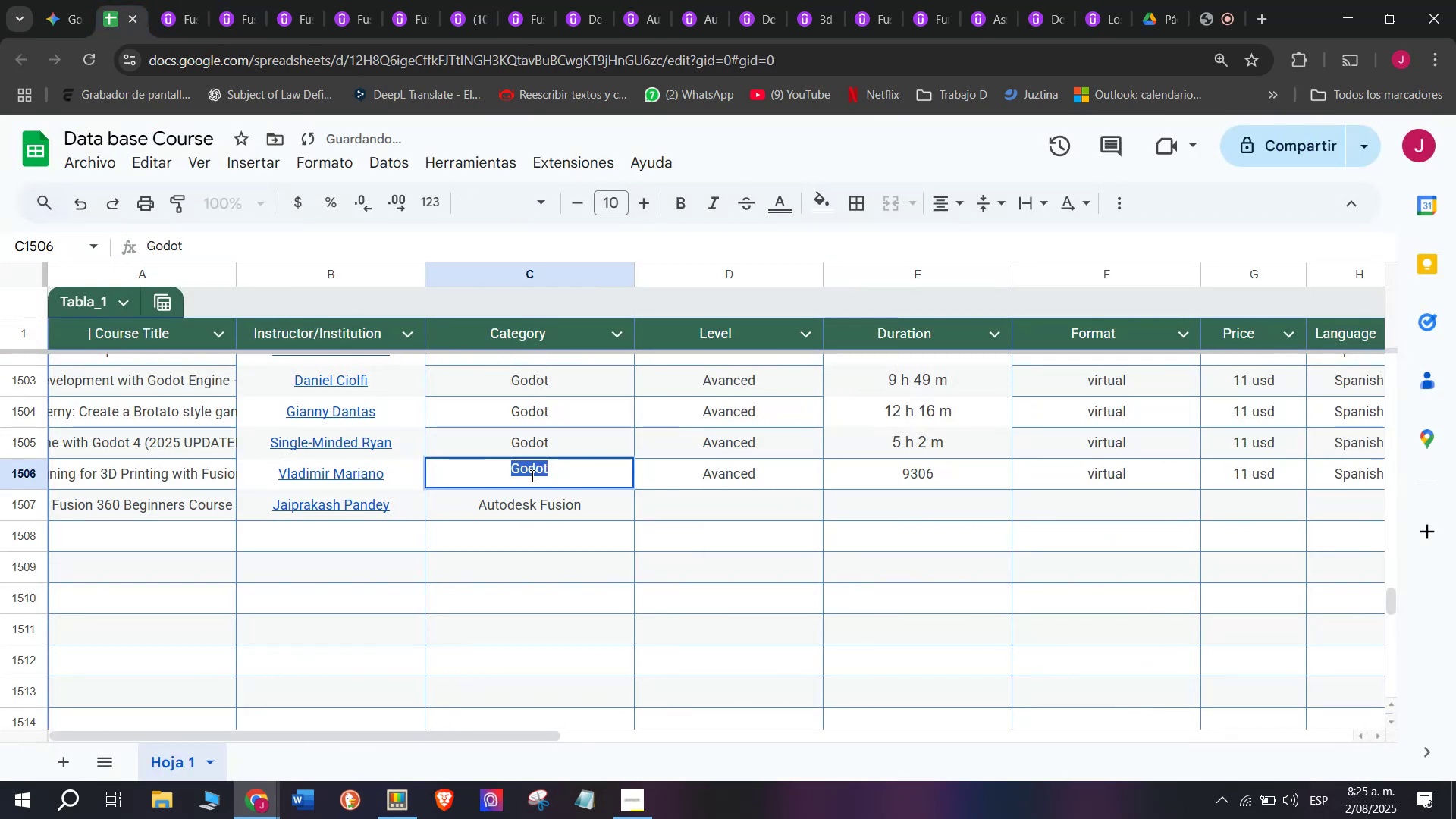 
key(Control+V)
 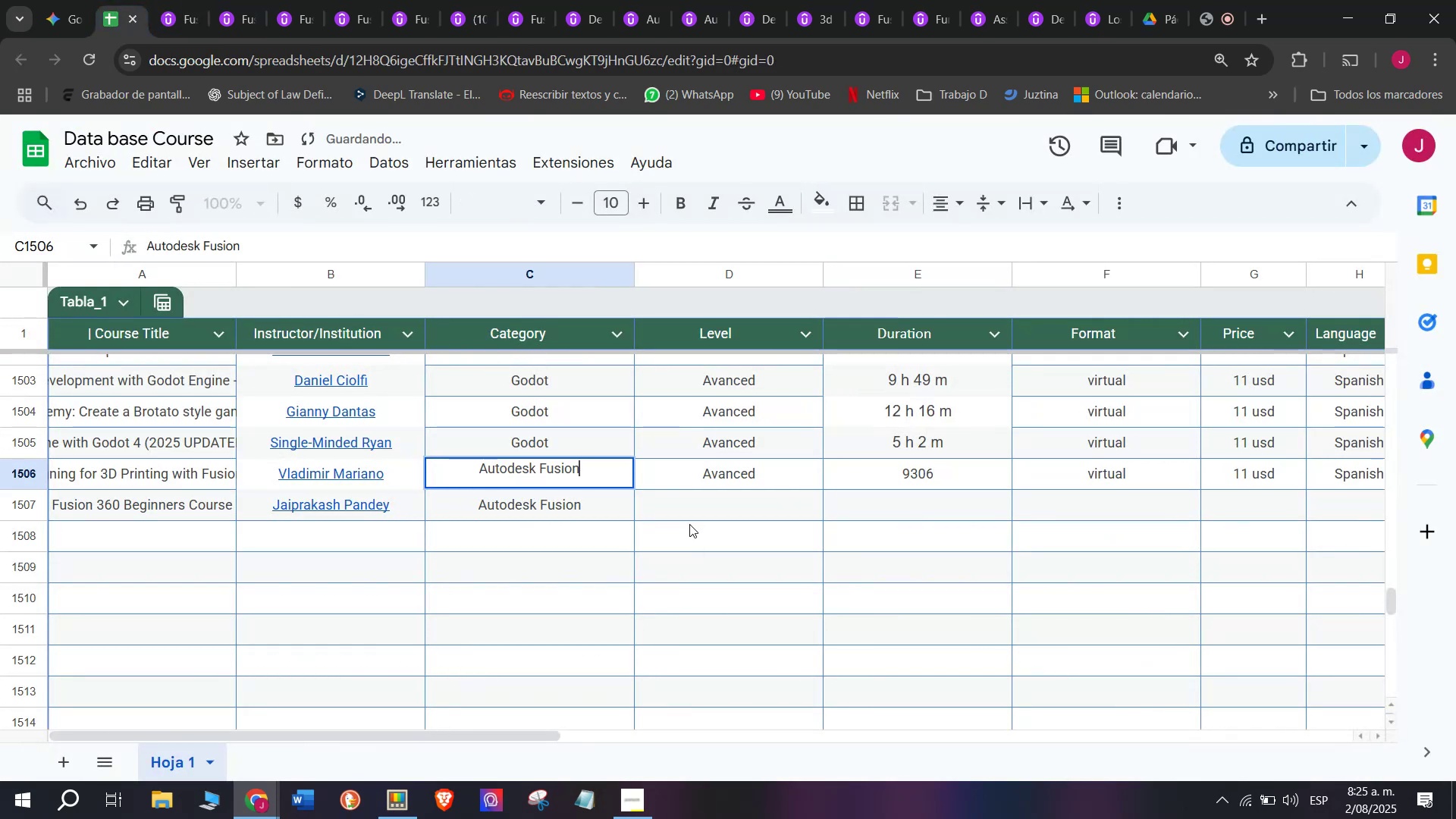 
left_click([689, 524])
 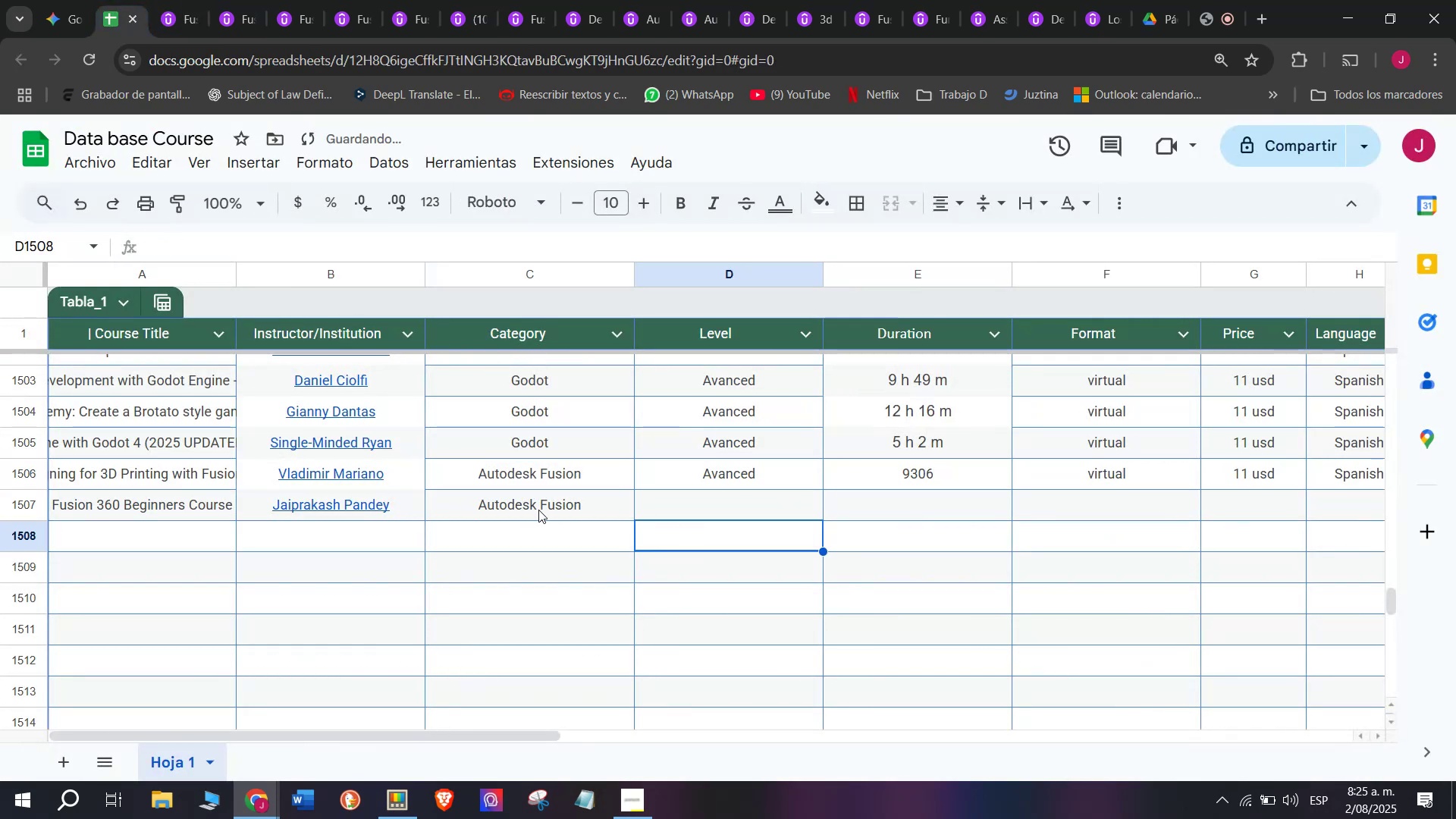 
left_click([538, 510])
 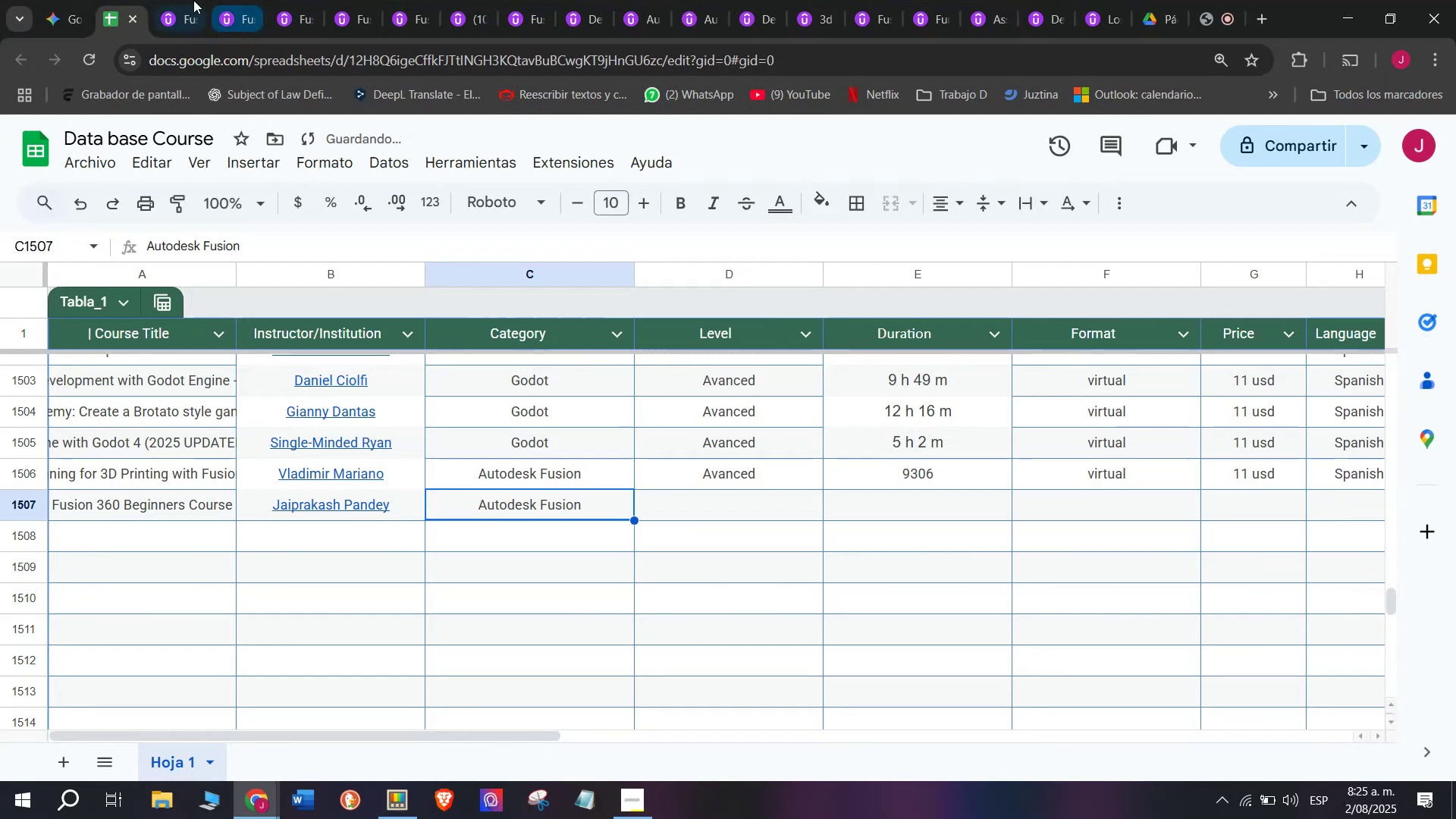 
key(Break)
 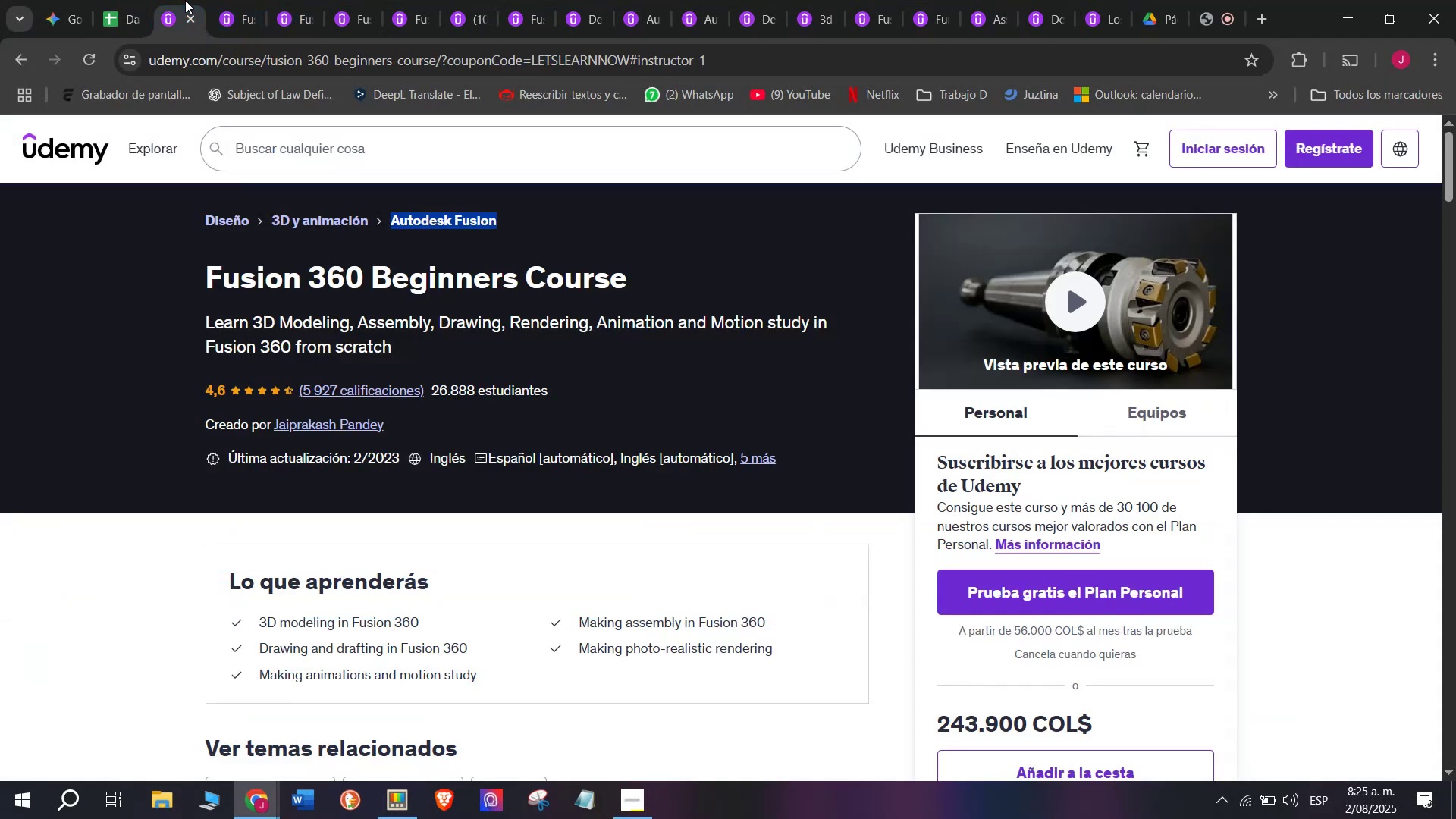 
key(Control+ControlLeft)
 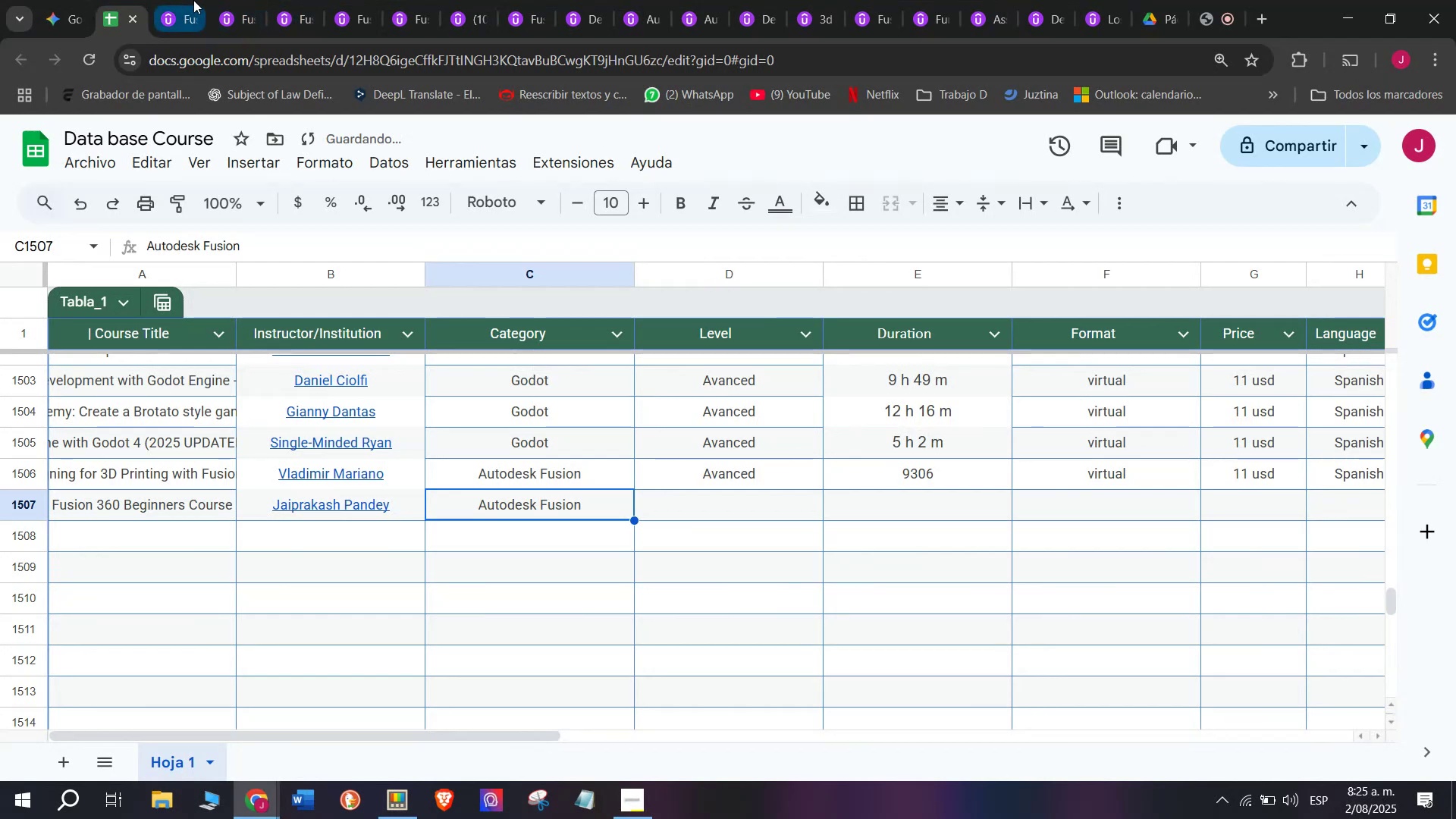 
key(Control+C)
 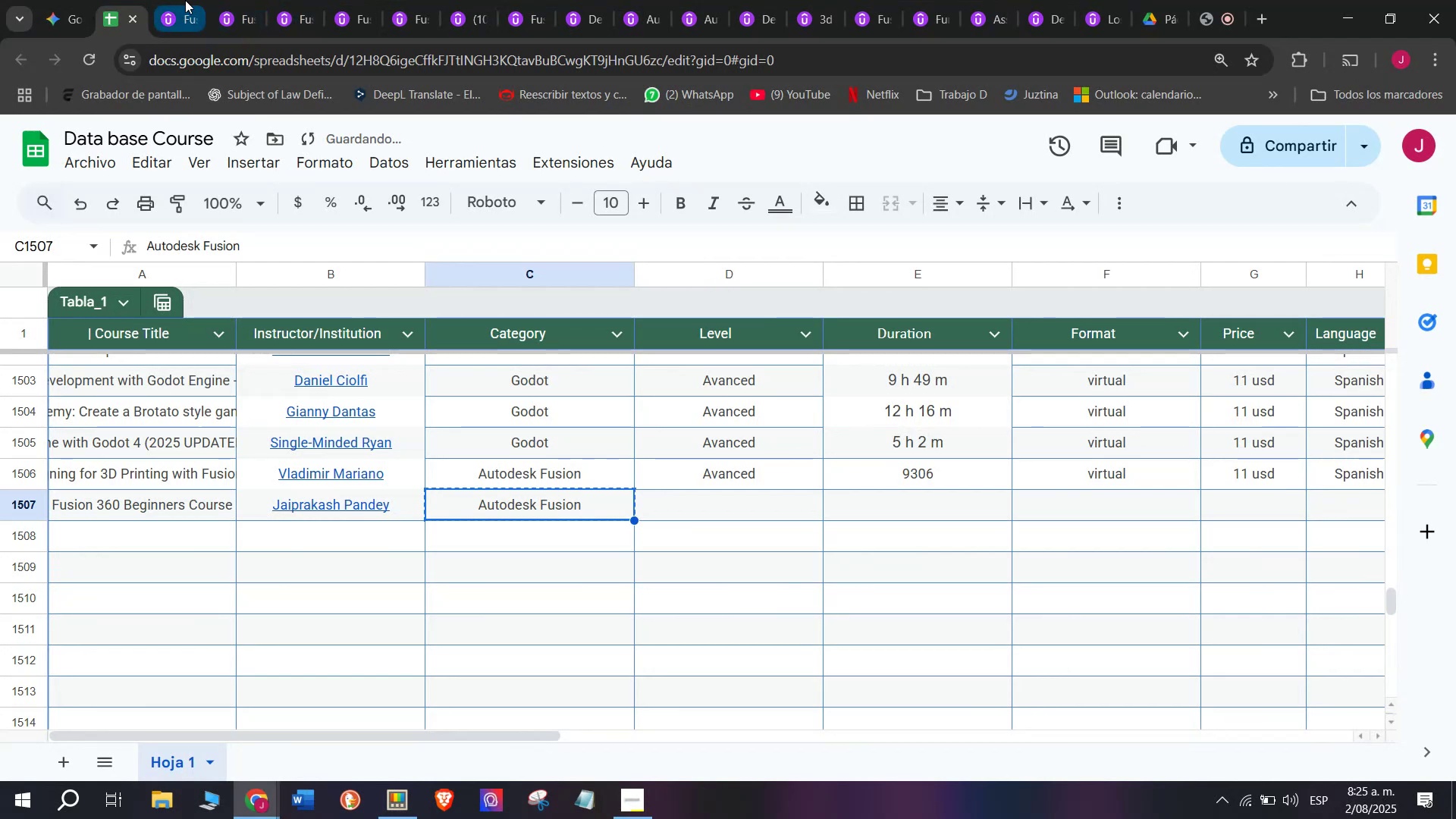 
left_click([185, 0])
 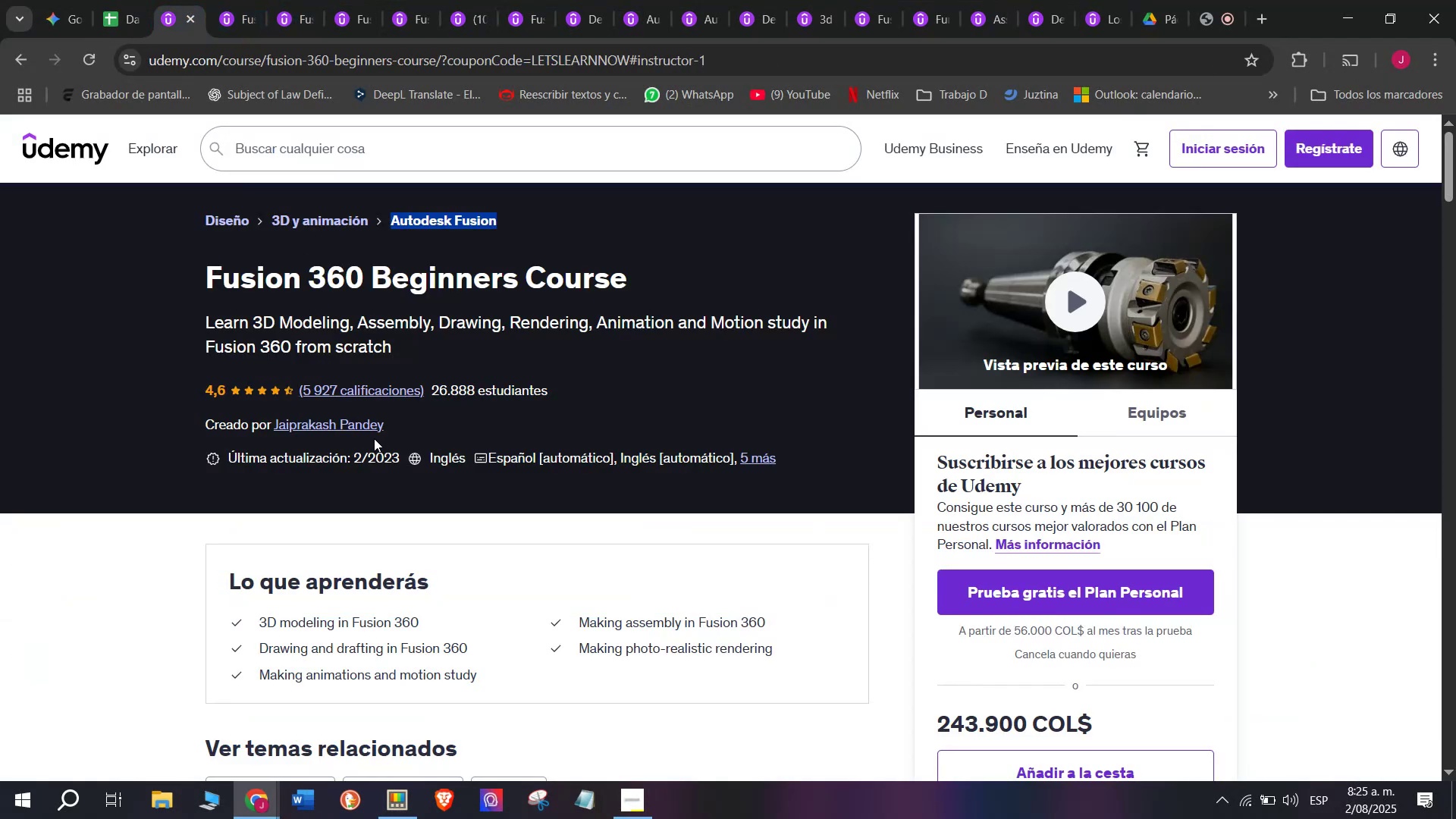 
left_click([366, 418])
 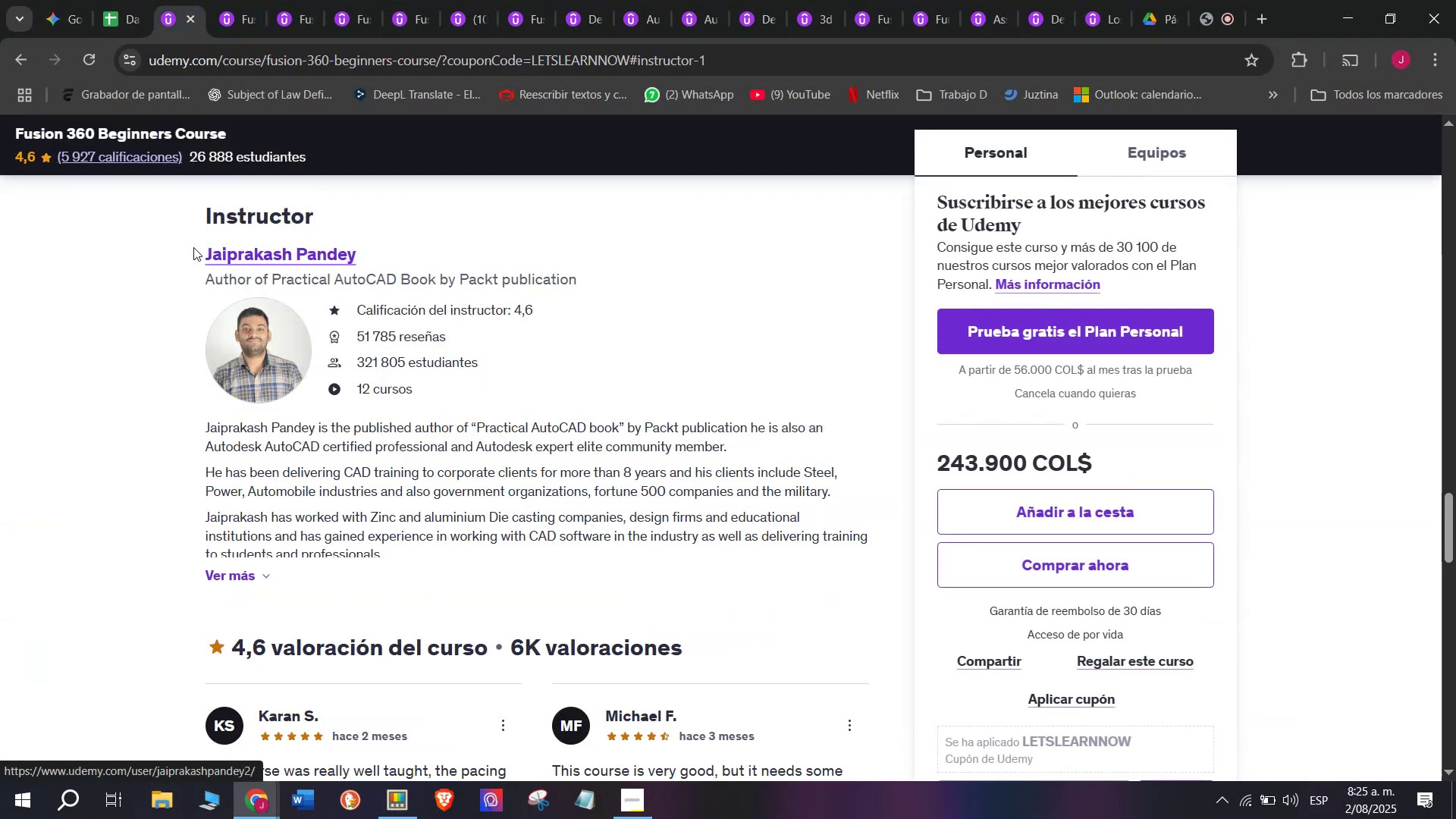 
left_click_drag(start_coordinate=[164, 239], to_coordinate=[419, 249])
 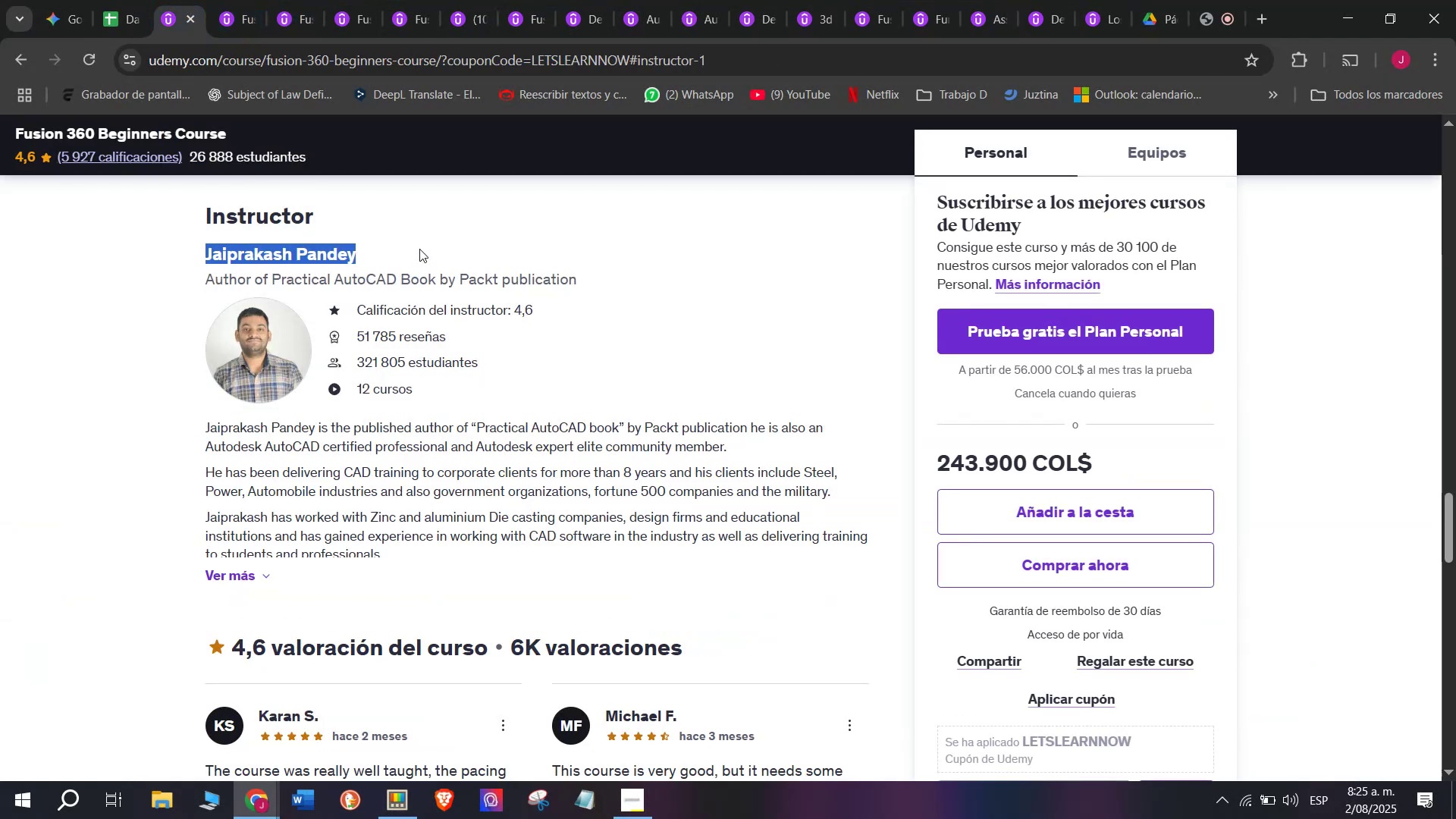 
key(Break)
 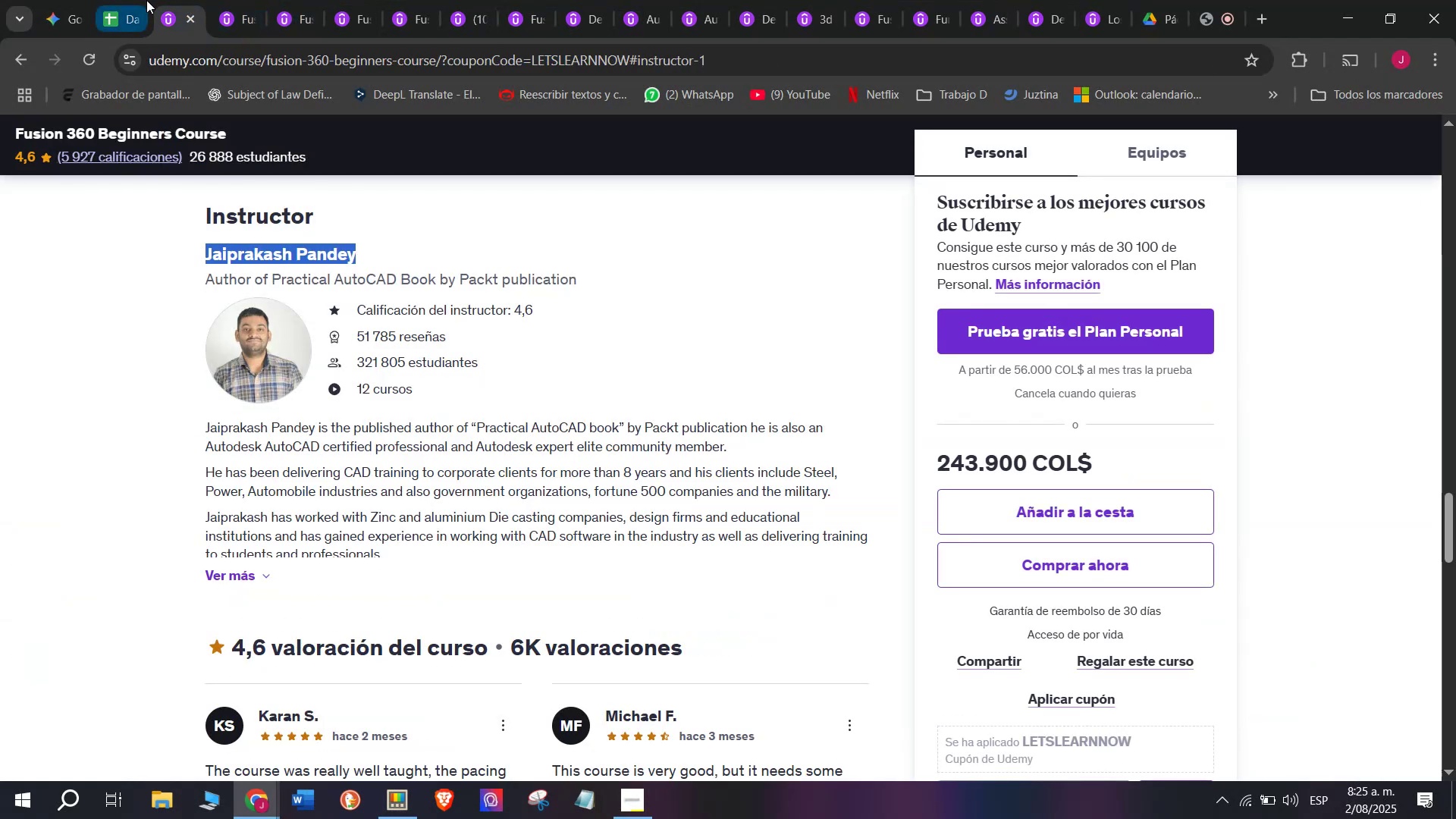 
key(Control+ControlLeft)
 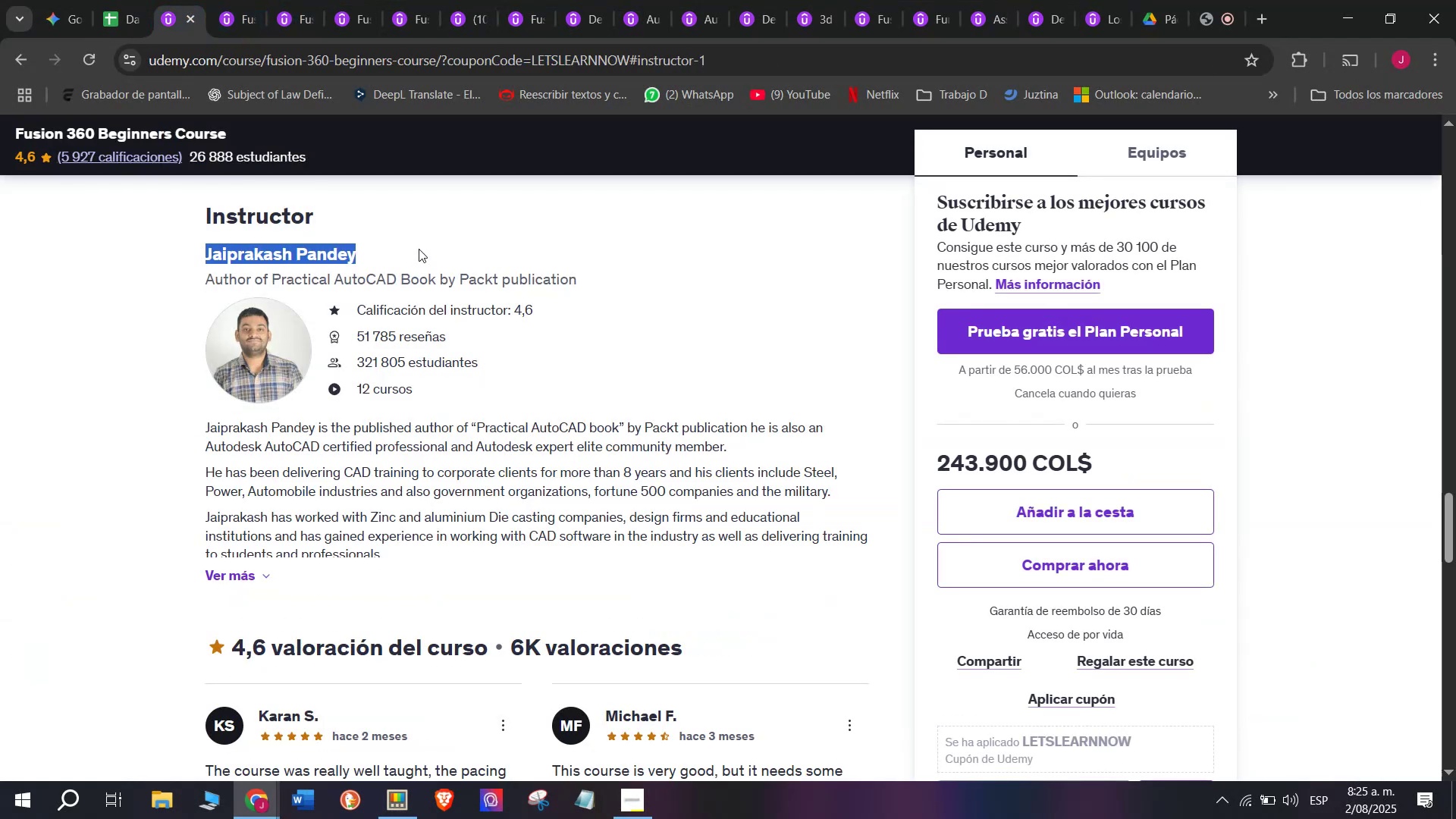 
key(Control+C)
 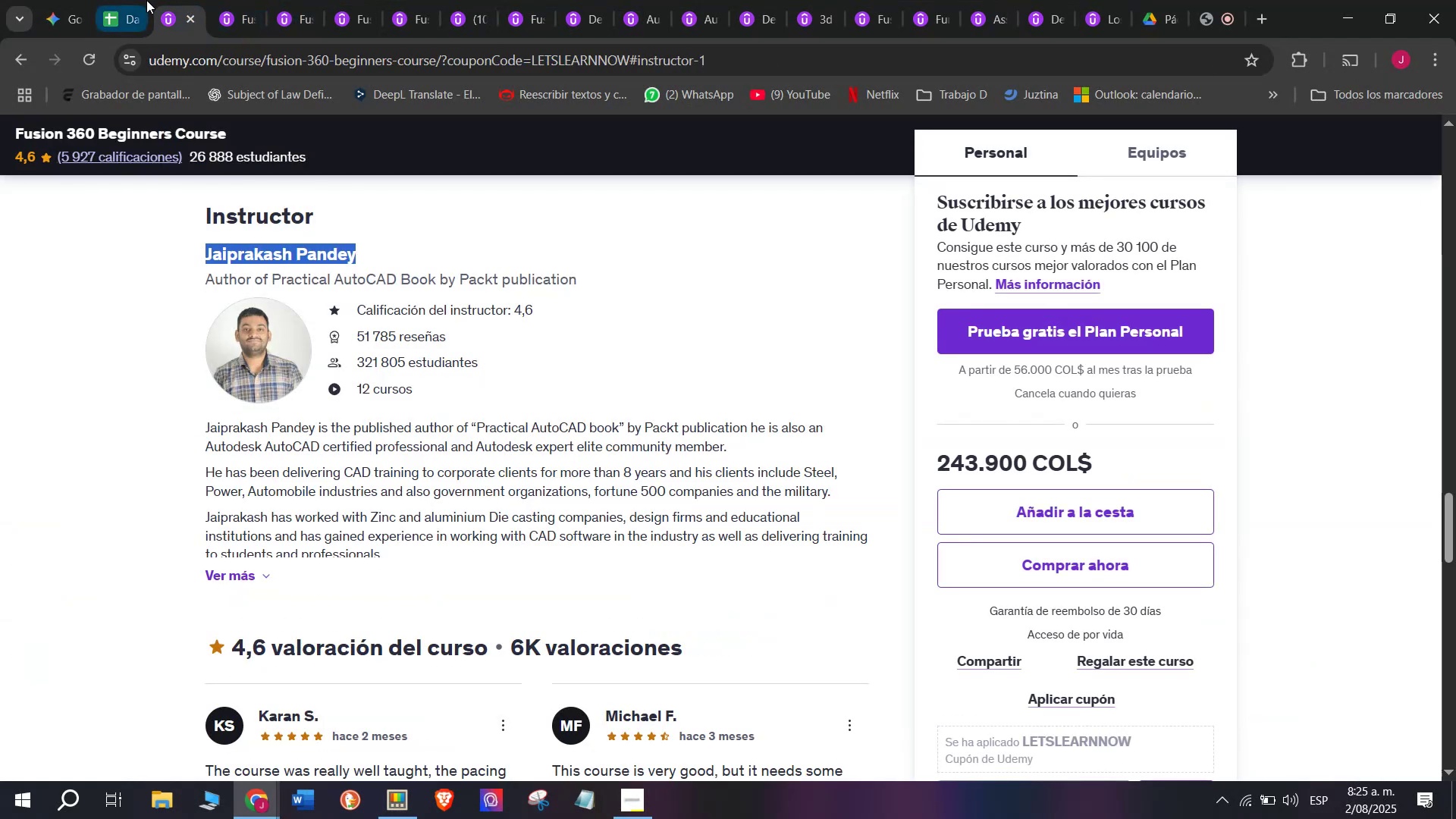 
left_click([146, 0])
 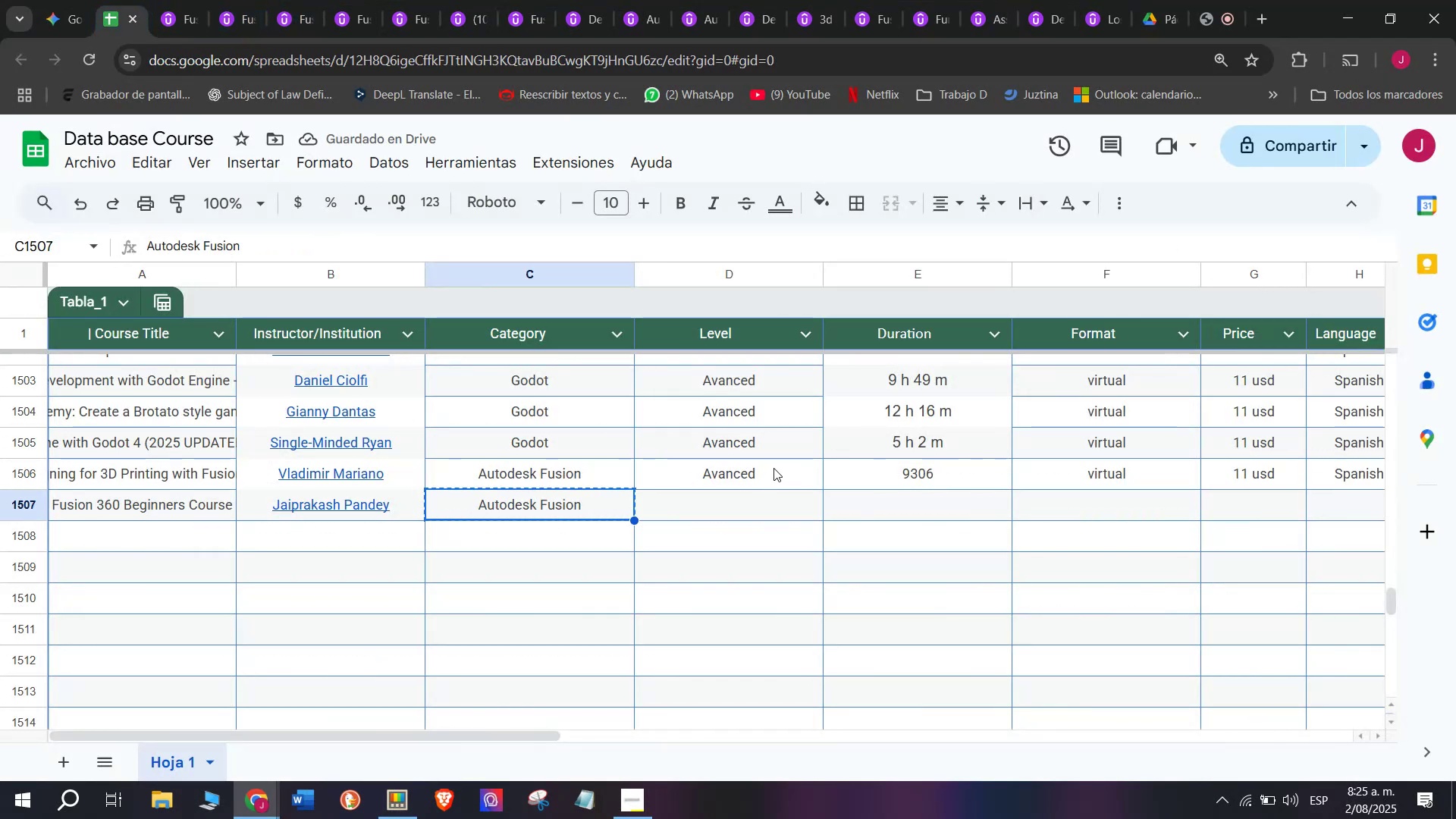 
key(Control+ControlLeft)
 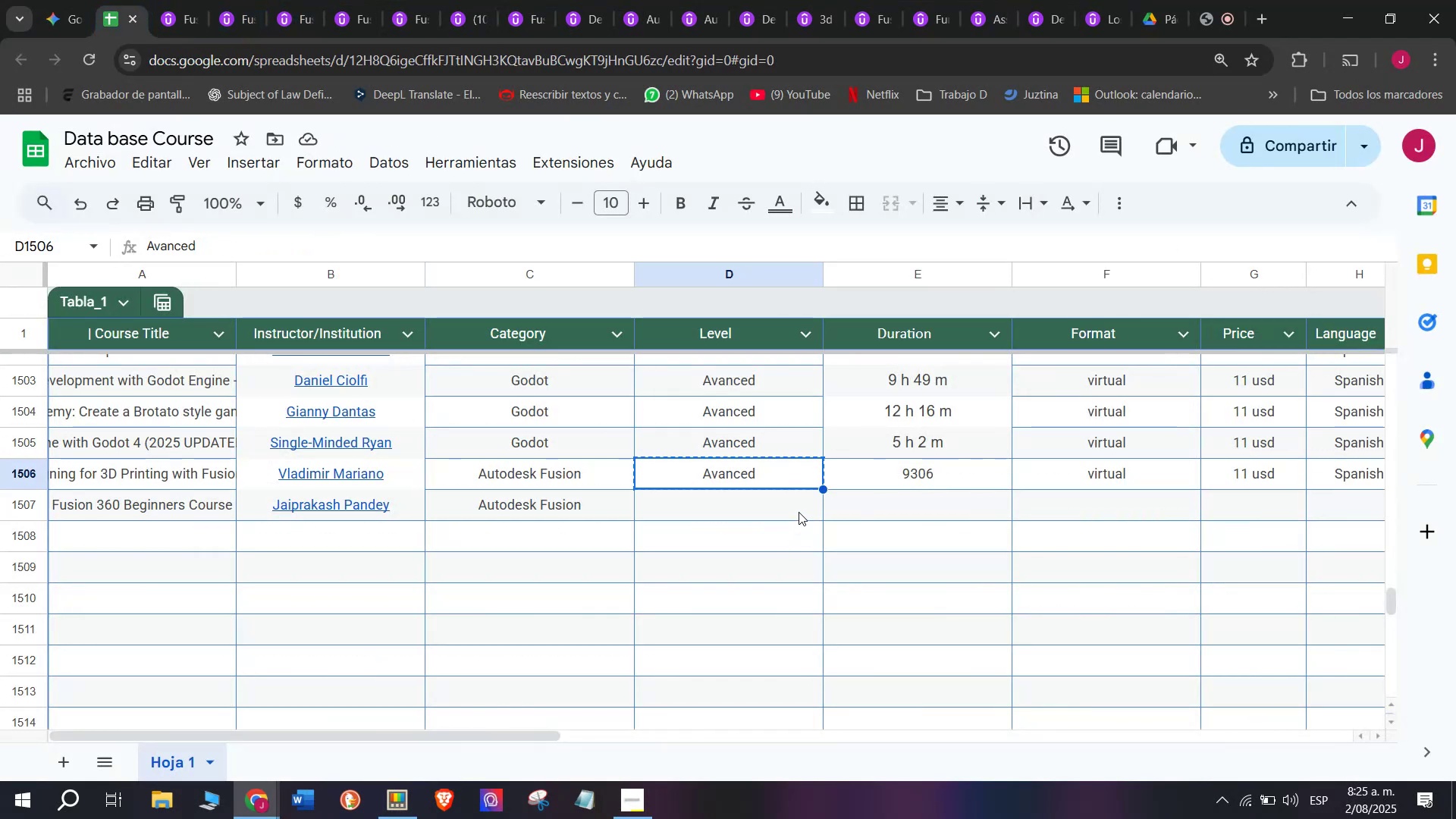 
key(Break)
 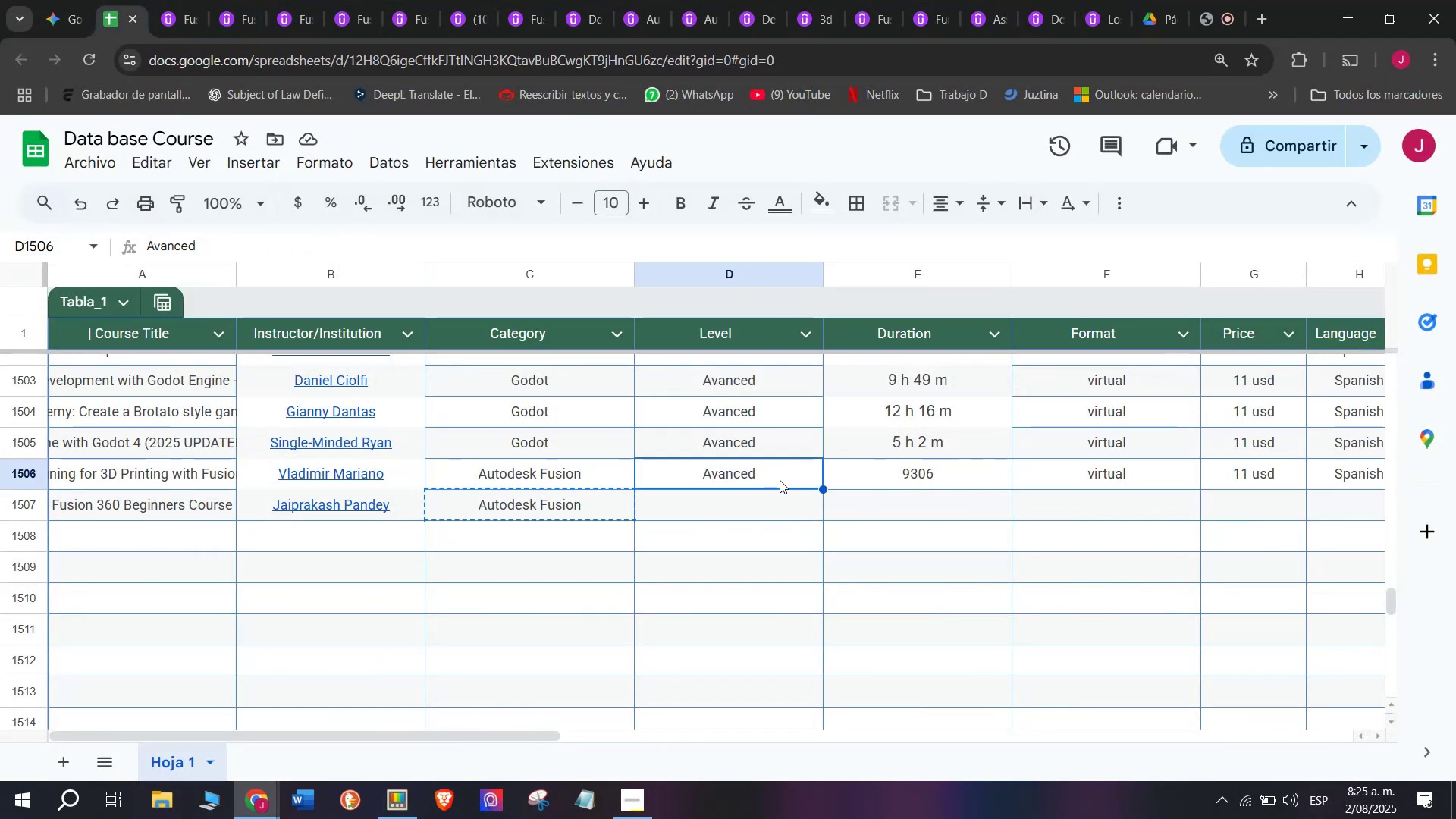 
key(Control+C)
 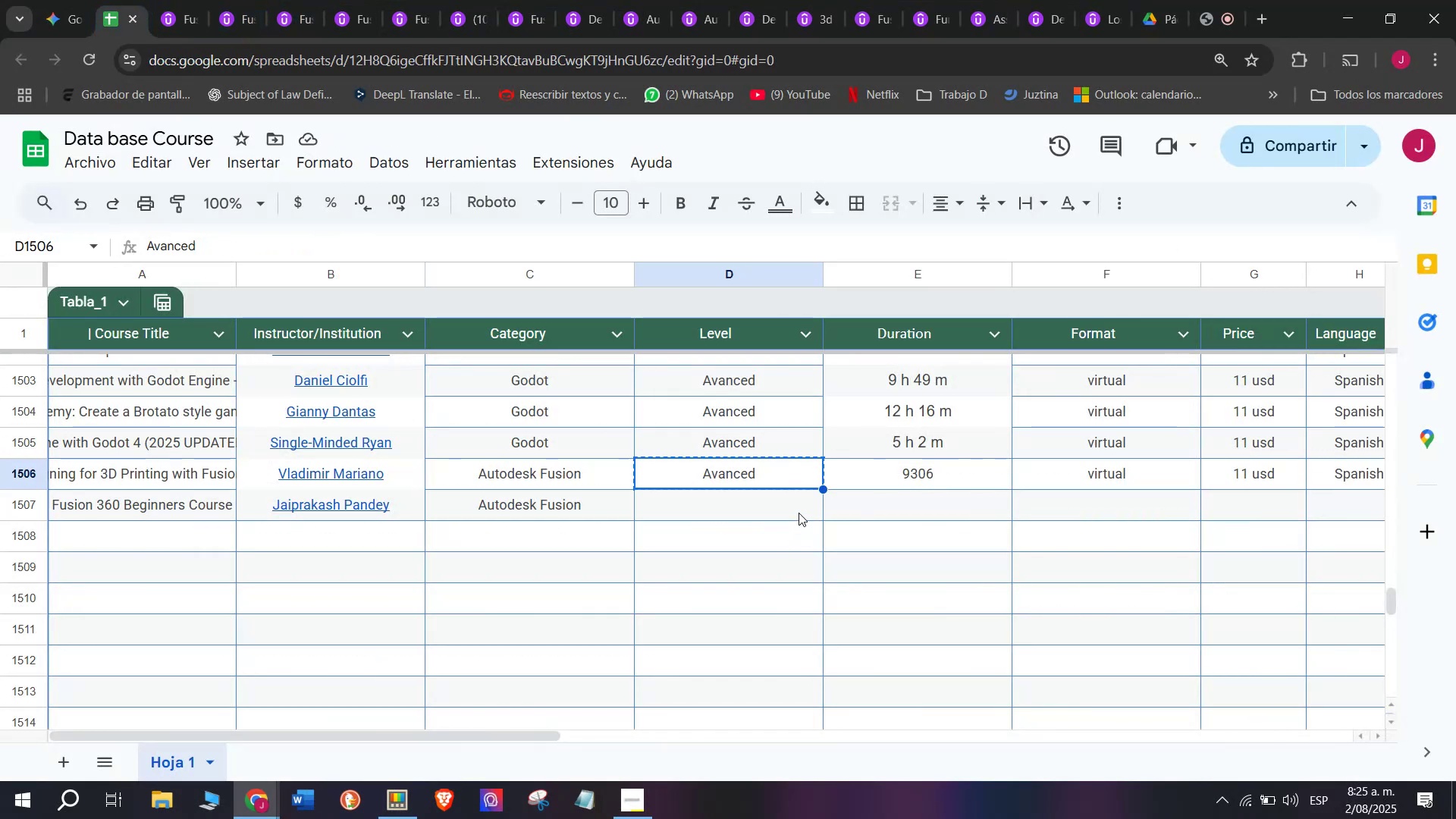 
left_click([799, 512])
 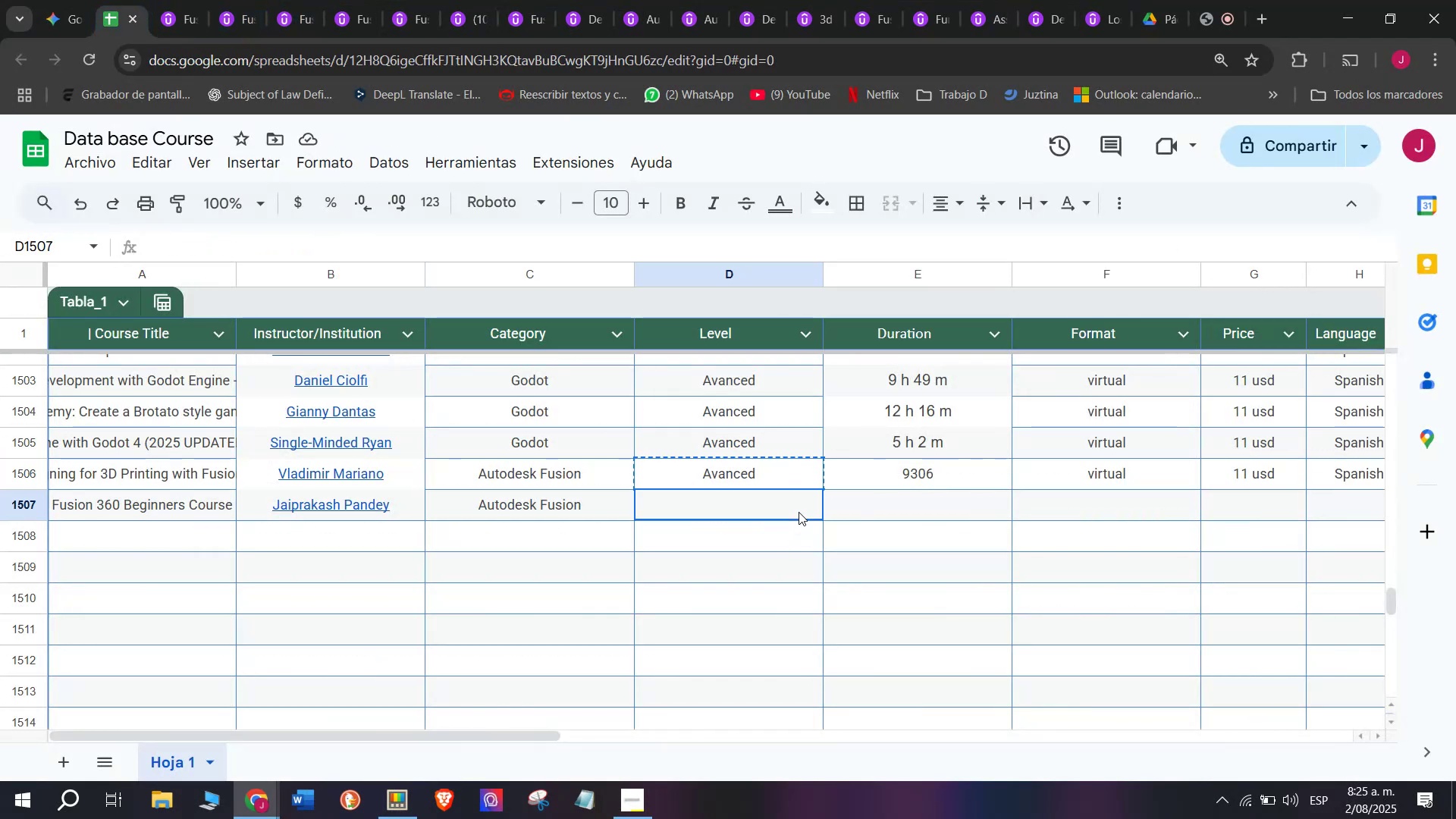 
key(Z)
 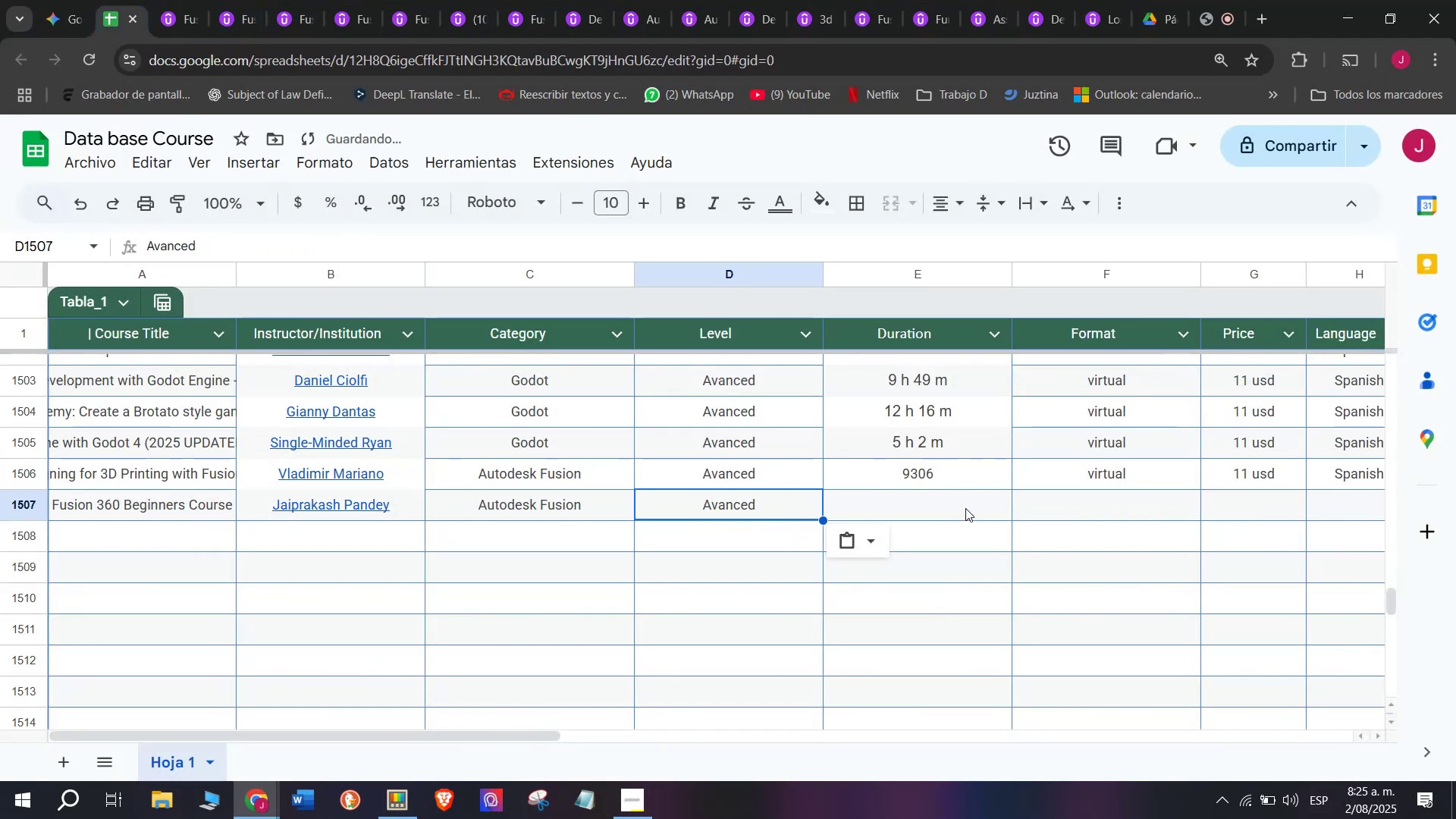 
key(Control+ControlLeft)
 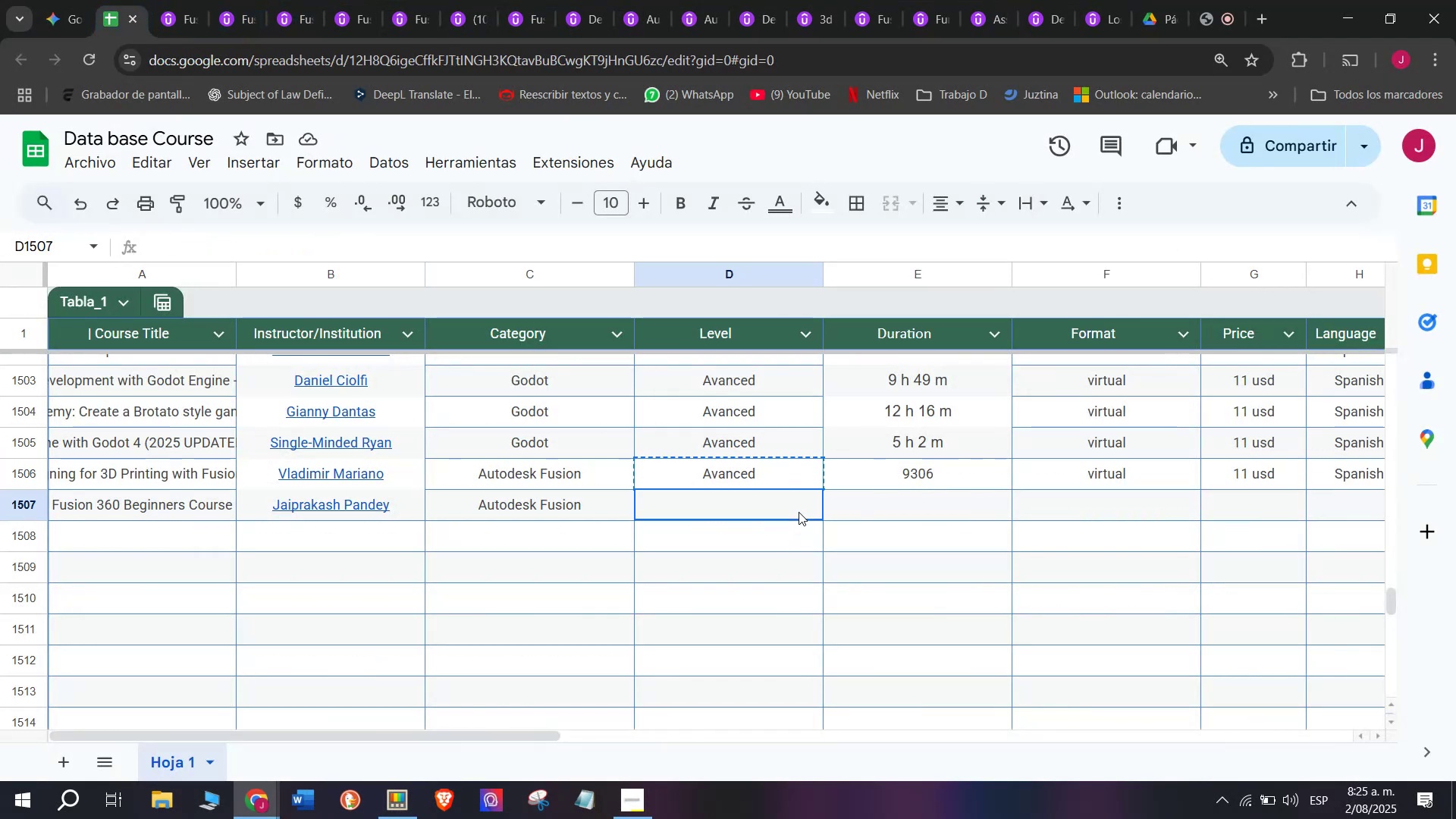 
key(Control+V)
 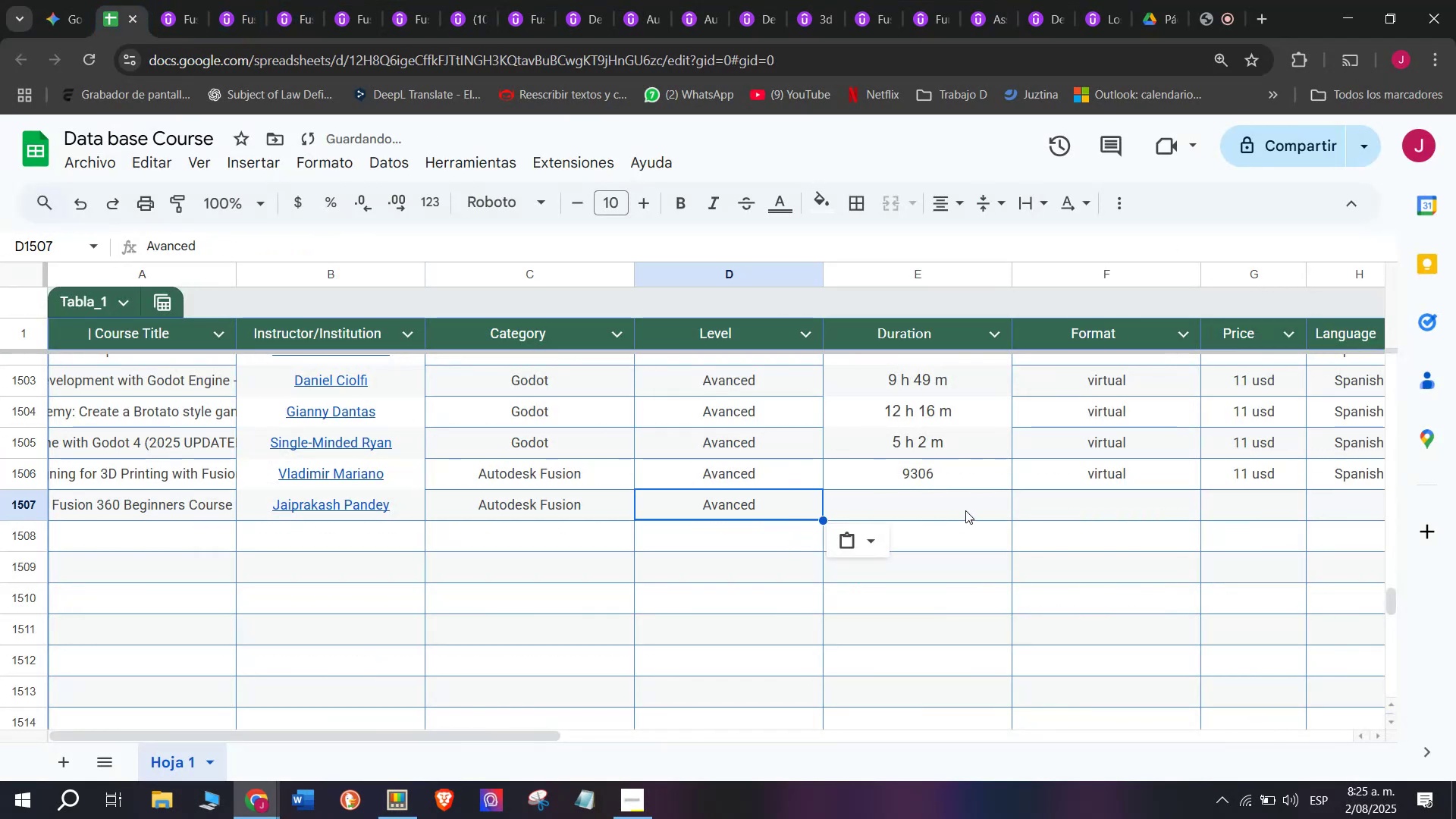 
left_click([967, 508])
 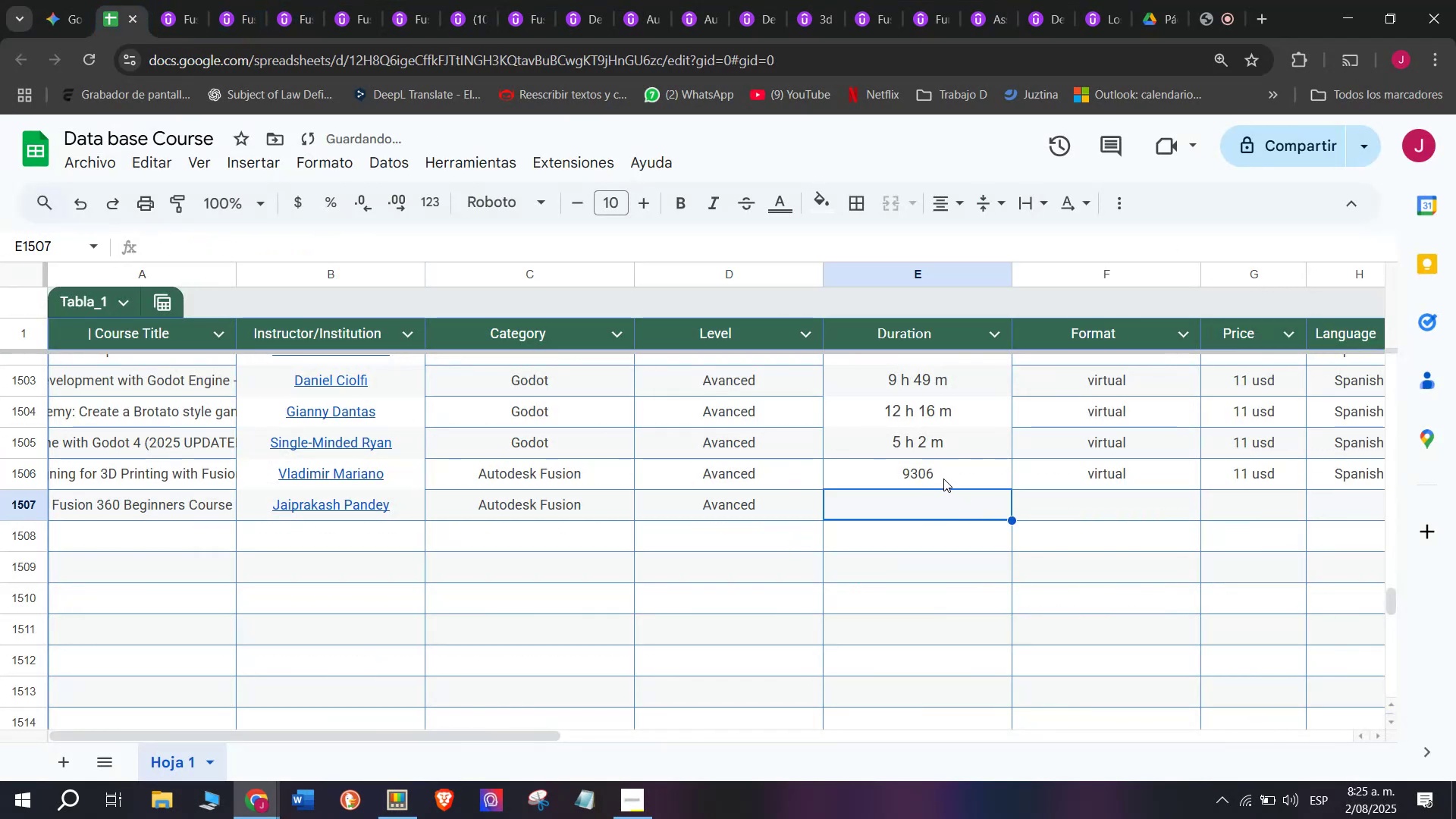 
scroll: coordinate [940, 477], scroll_direction: none, amount: 0.0
 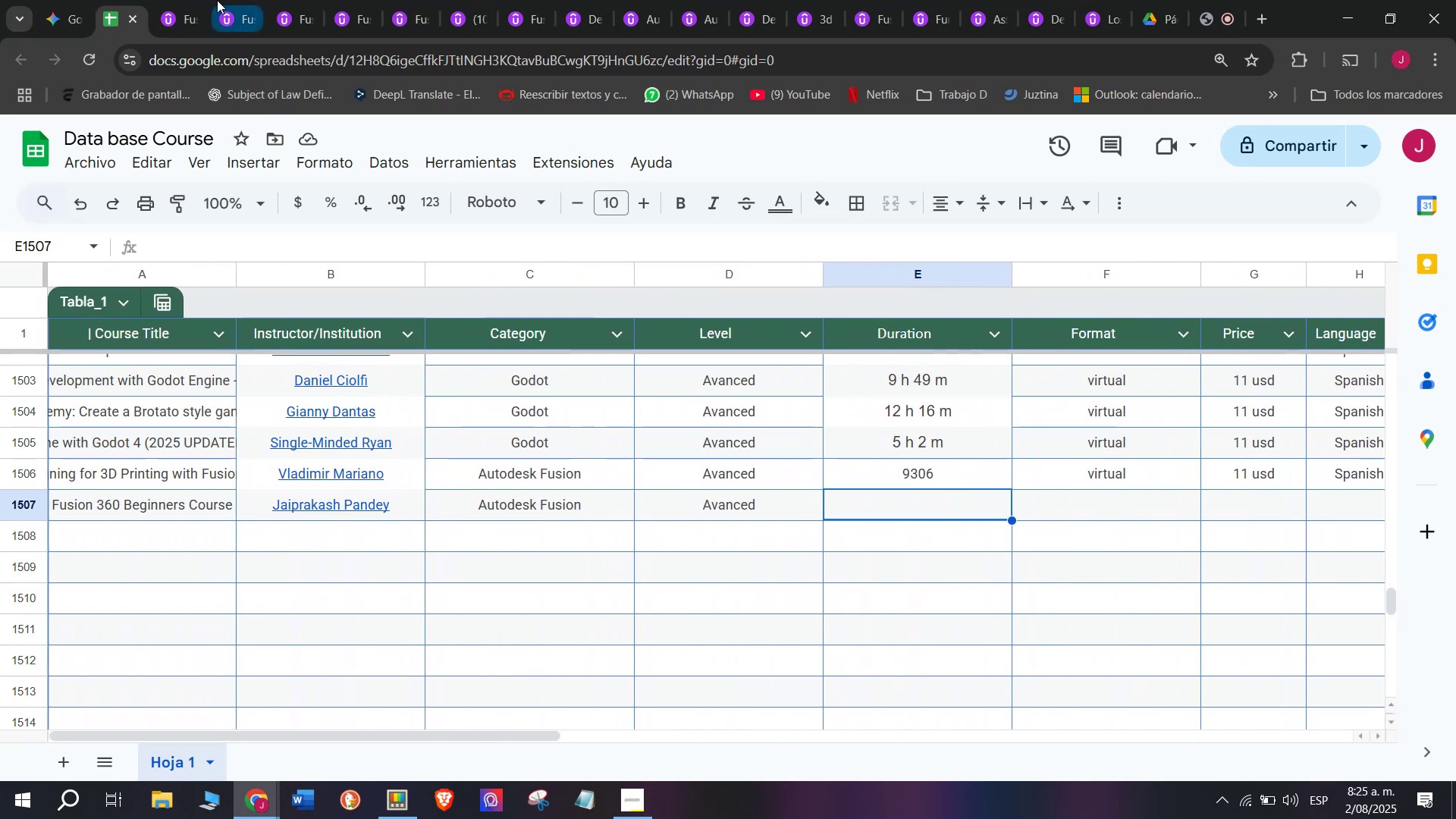 
left_click([183, 0])
 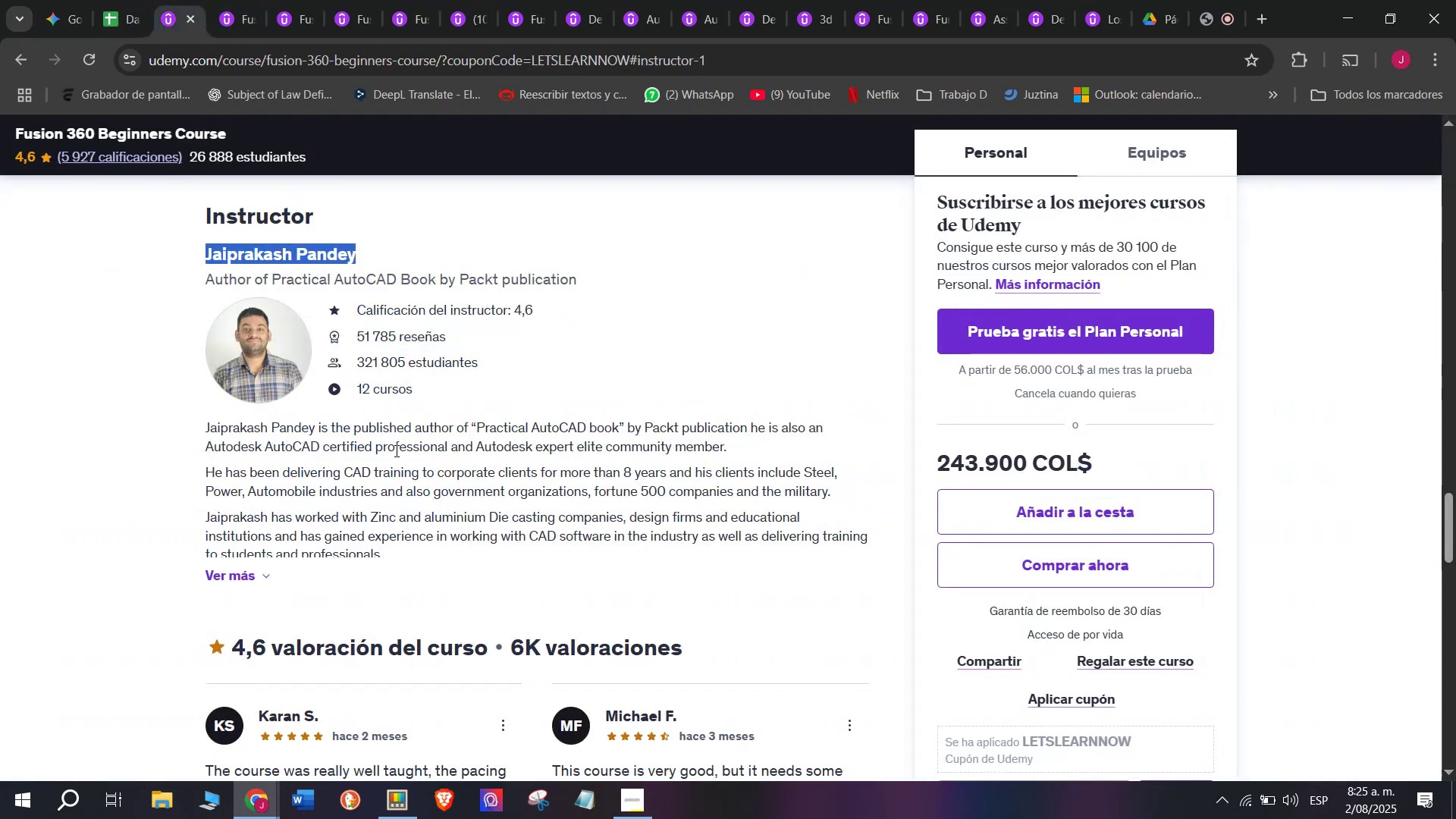 
scroll: coordinate [487, 600], scroll_direction: up, amount: 10.0
 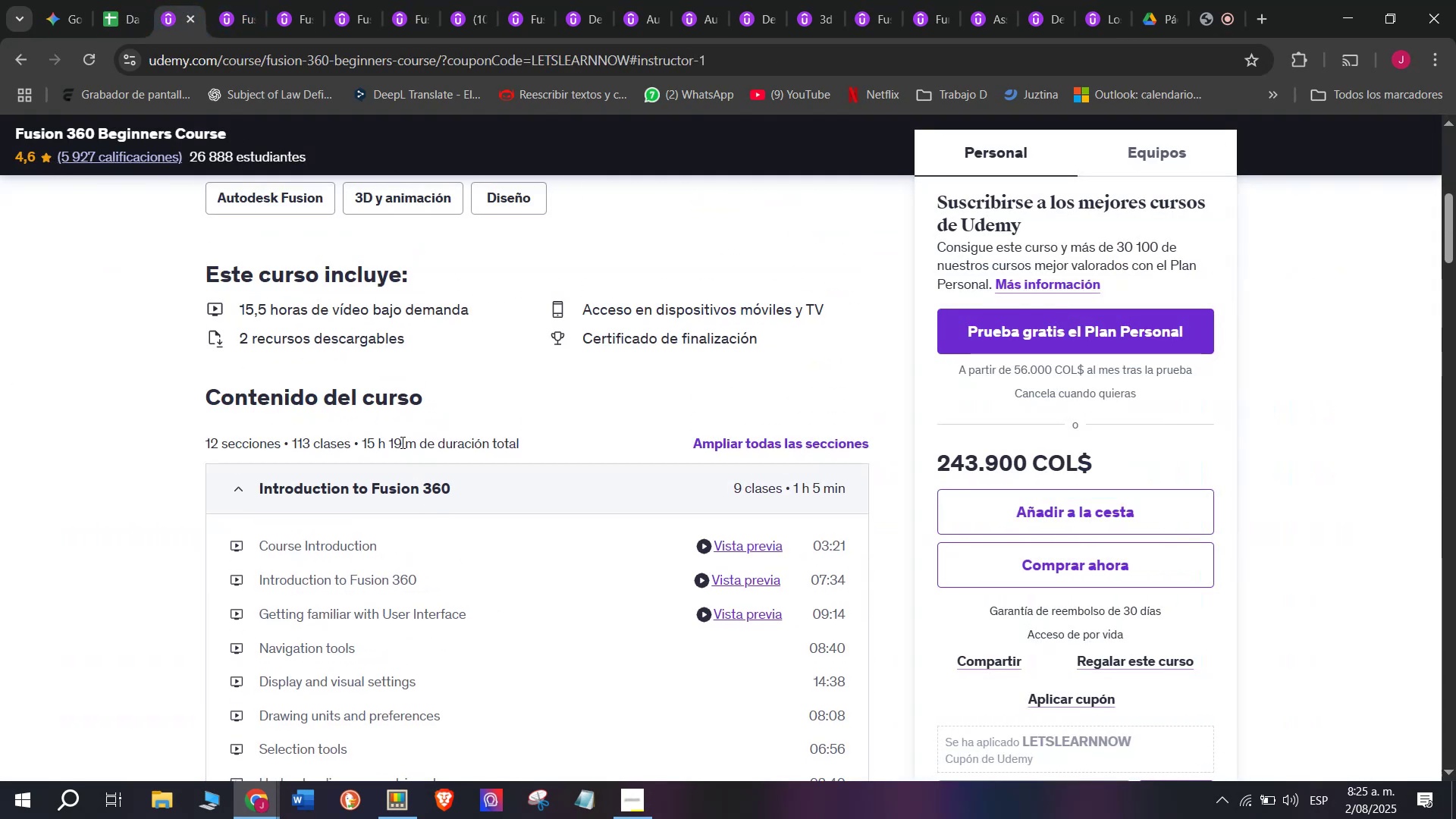 
left_click_drag(start_coordinate=[418, 446], to_coordinate=[363, 445])
 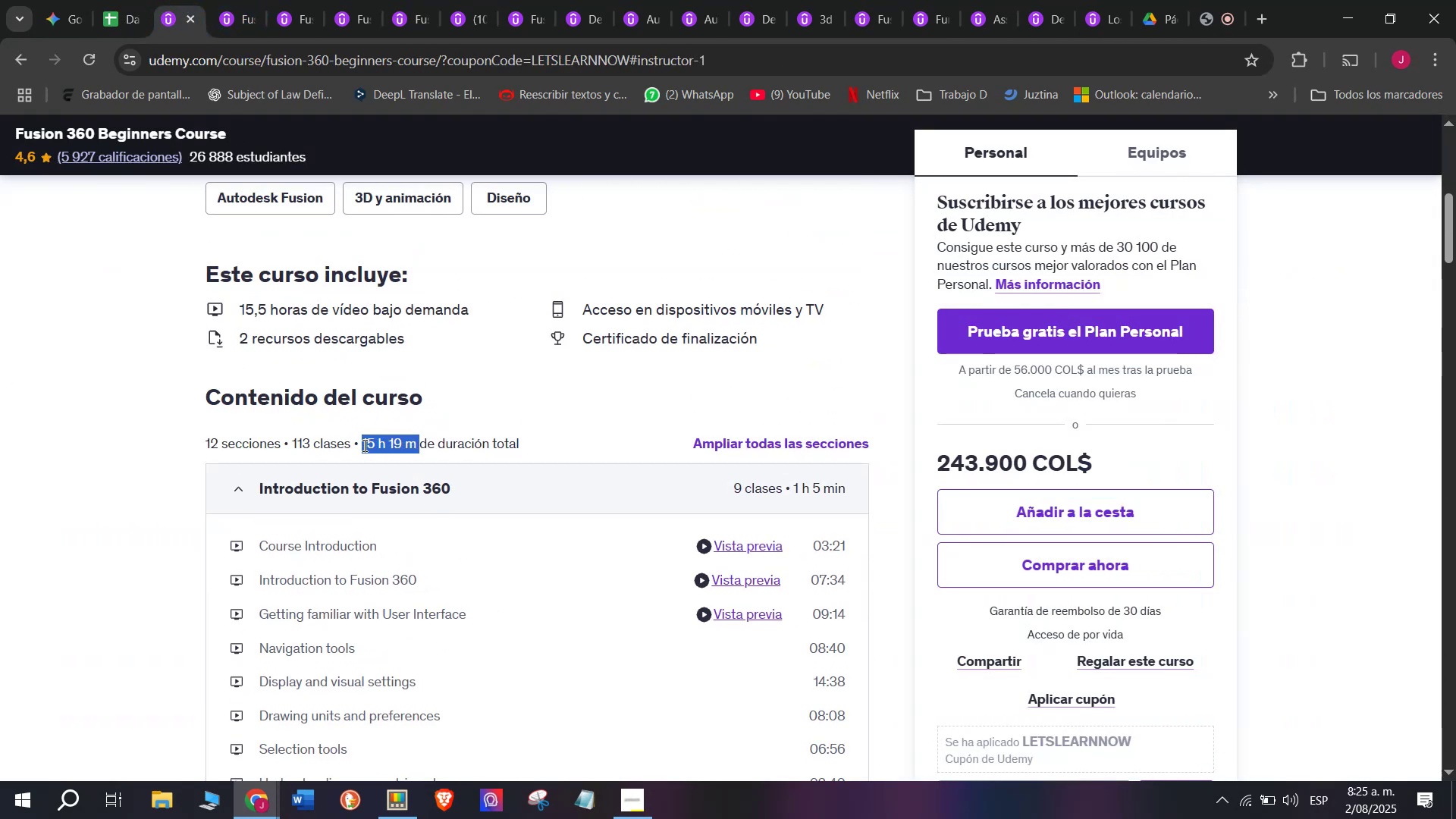 
key(Control+ControlLeft)
 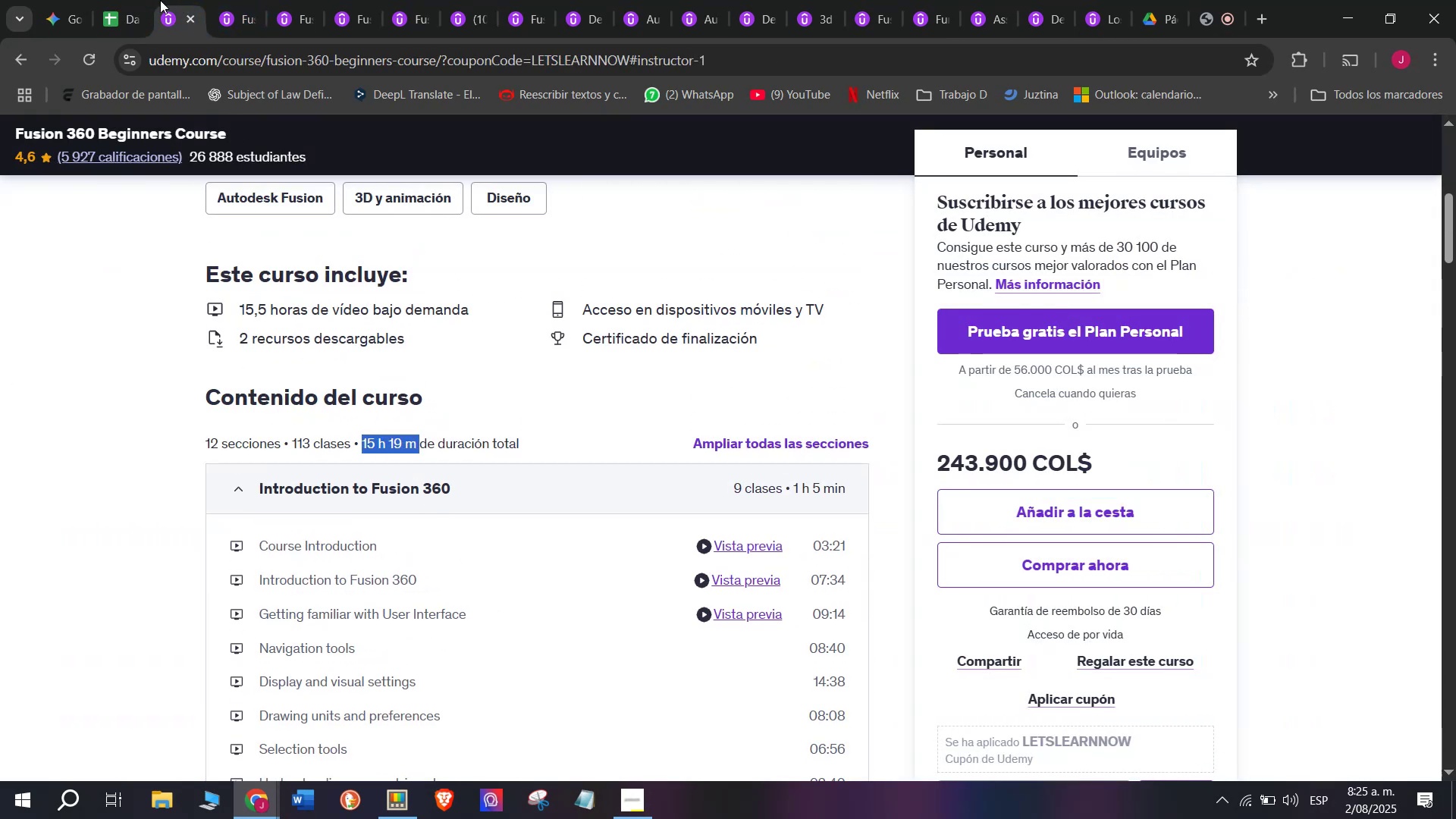 
key(Break)
 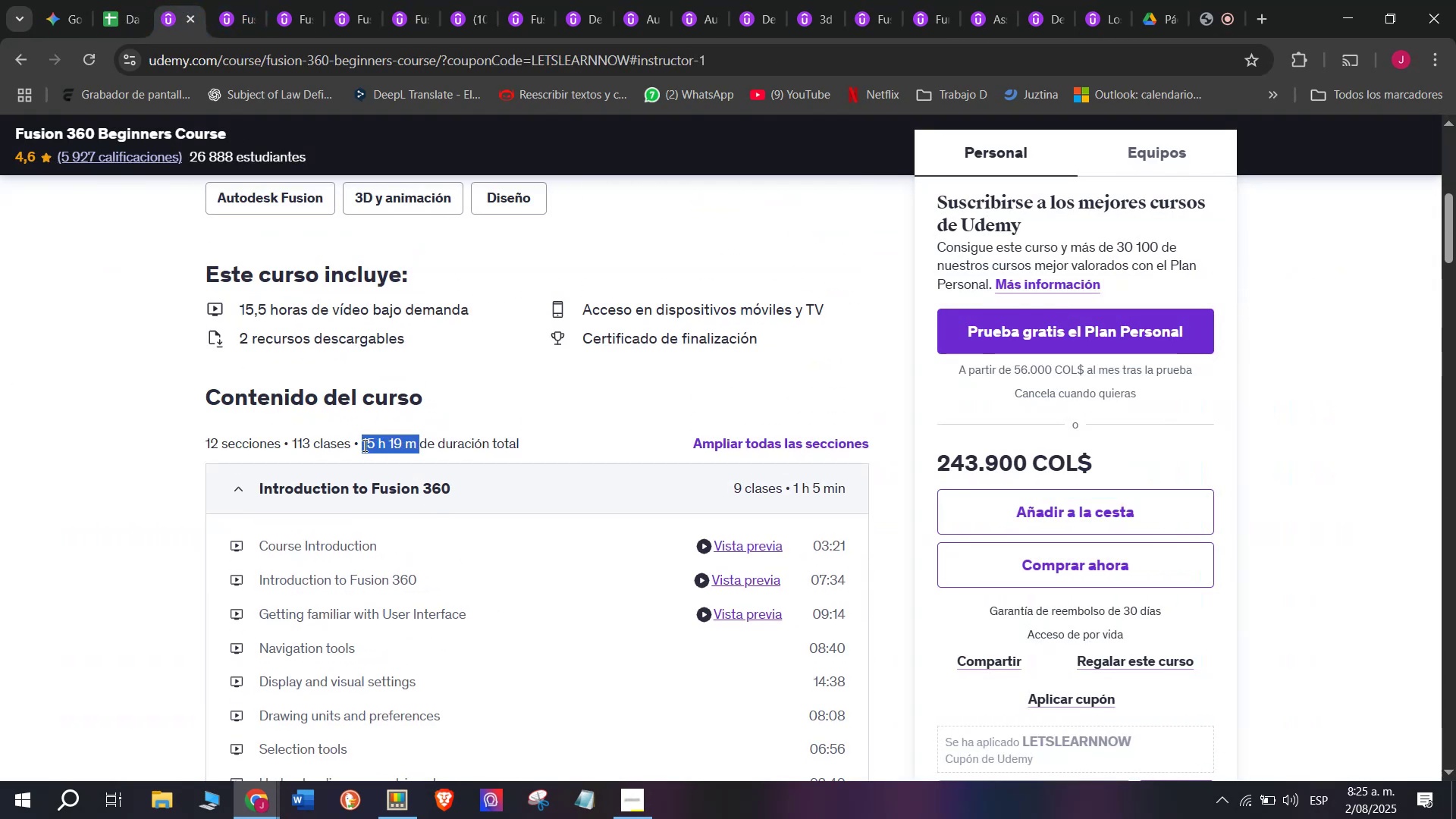 
key(Control+C)
 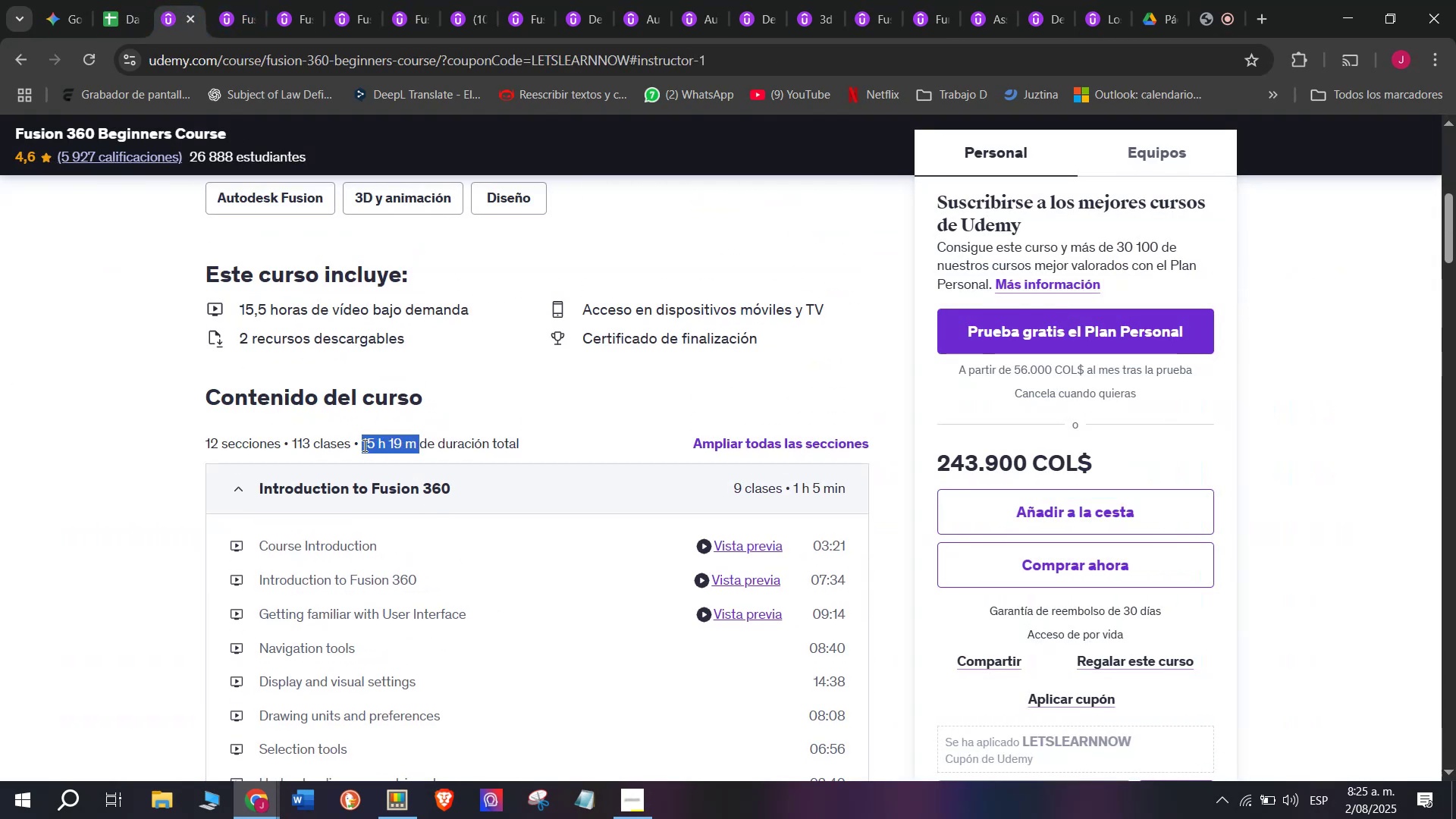 
key(Break)
 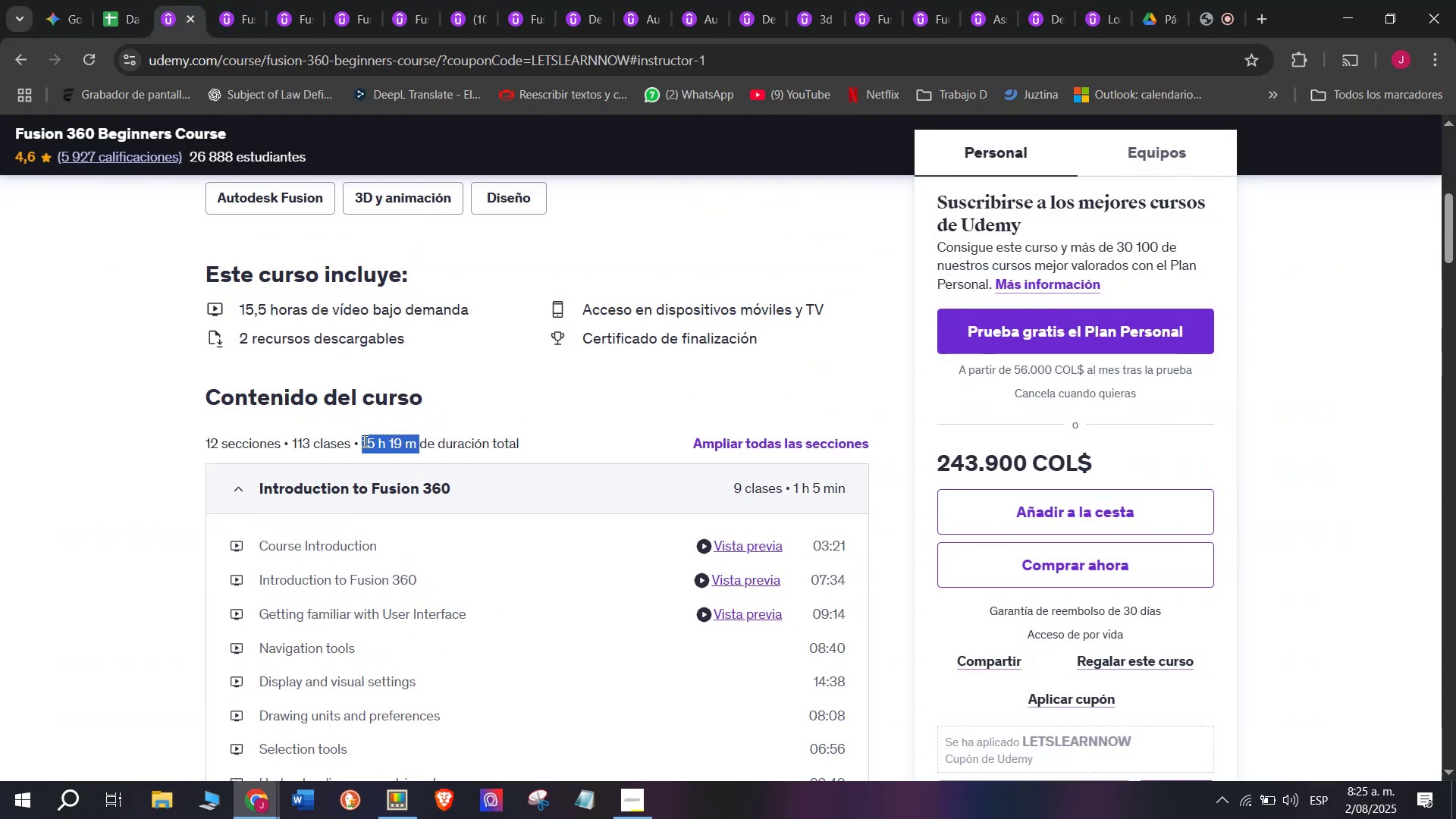 
key(Control+ControlLeft)
 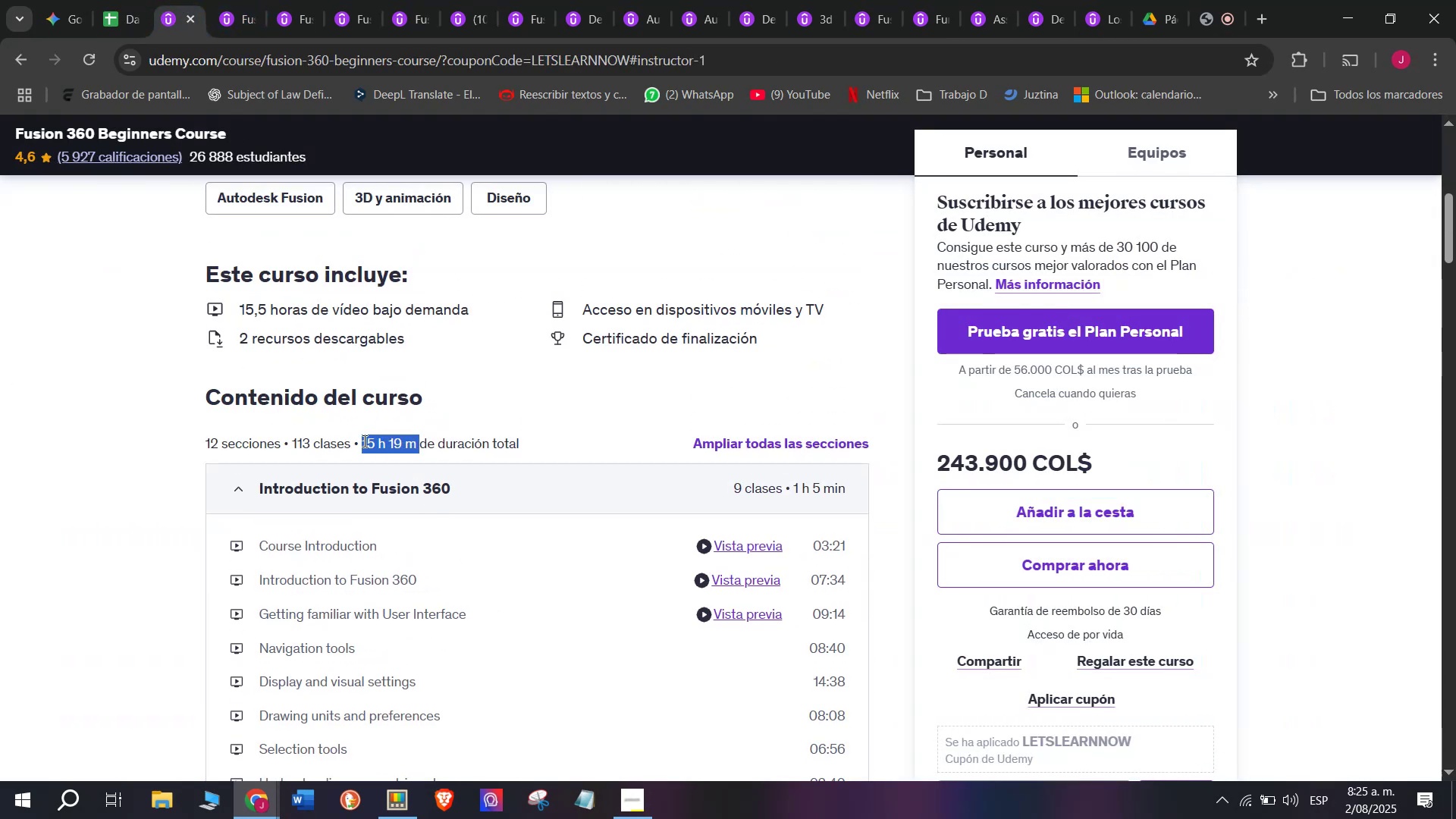 
key(Control+C)
 